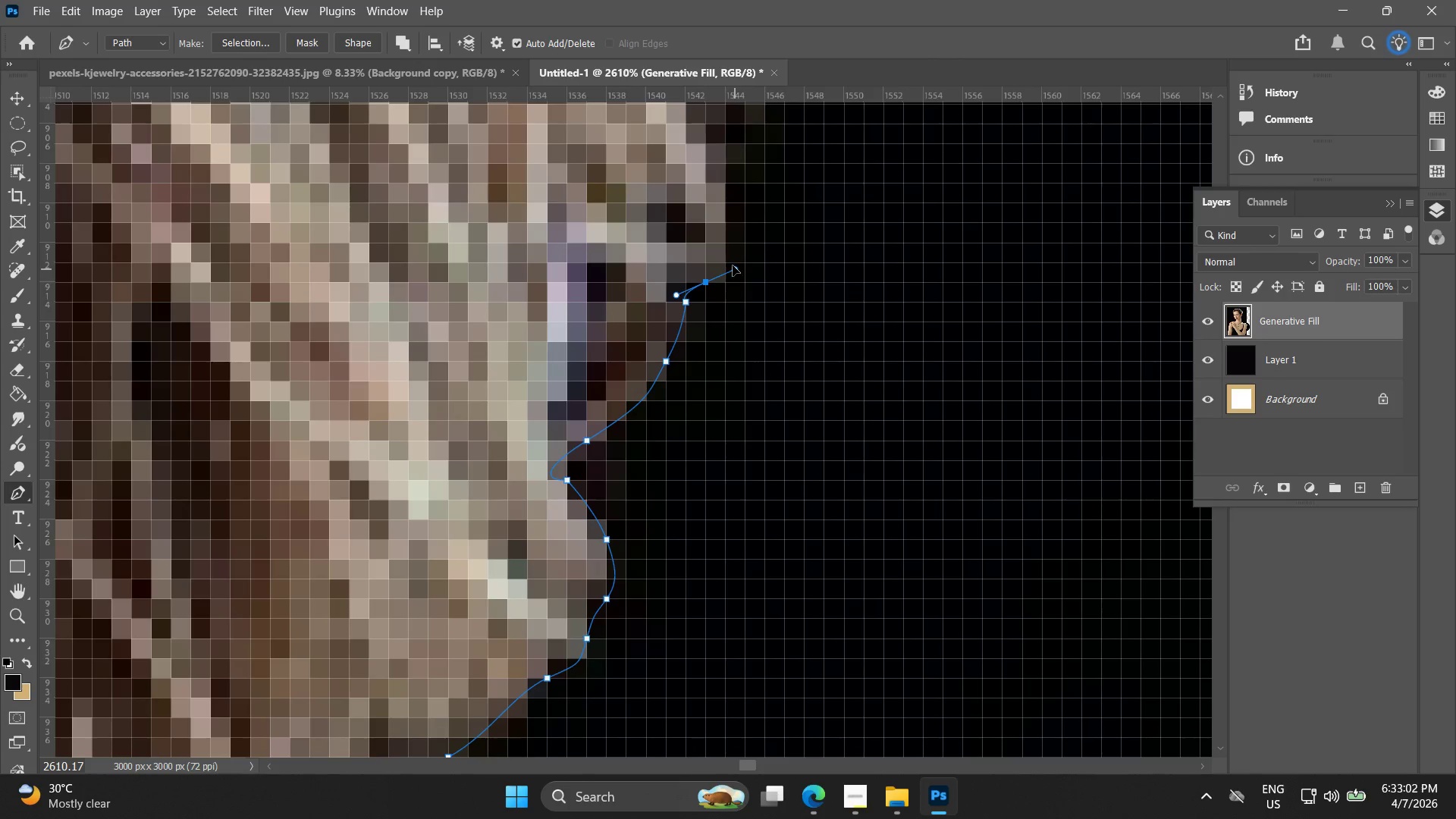 
hold_key(key=Space, duration=0.45)
 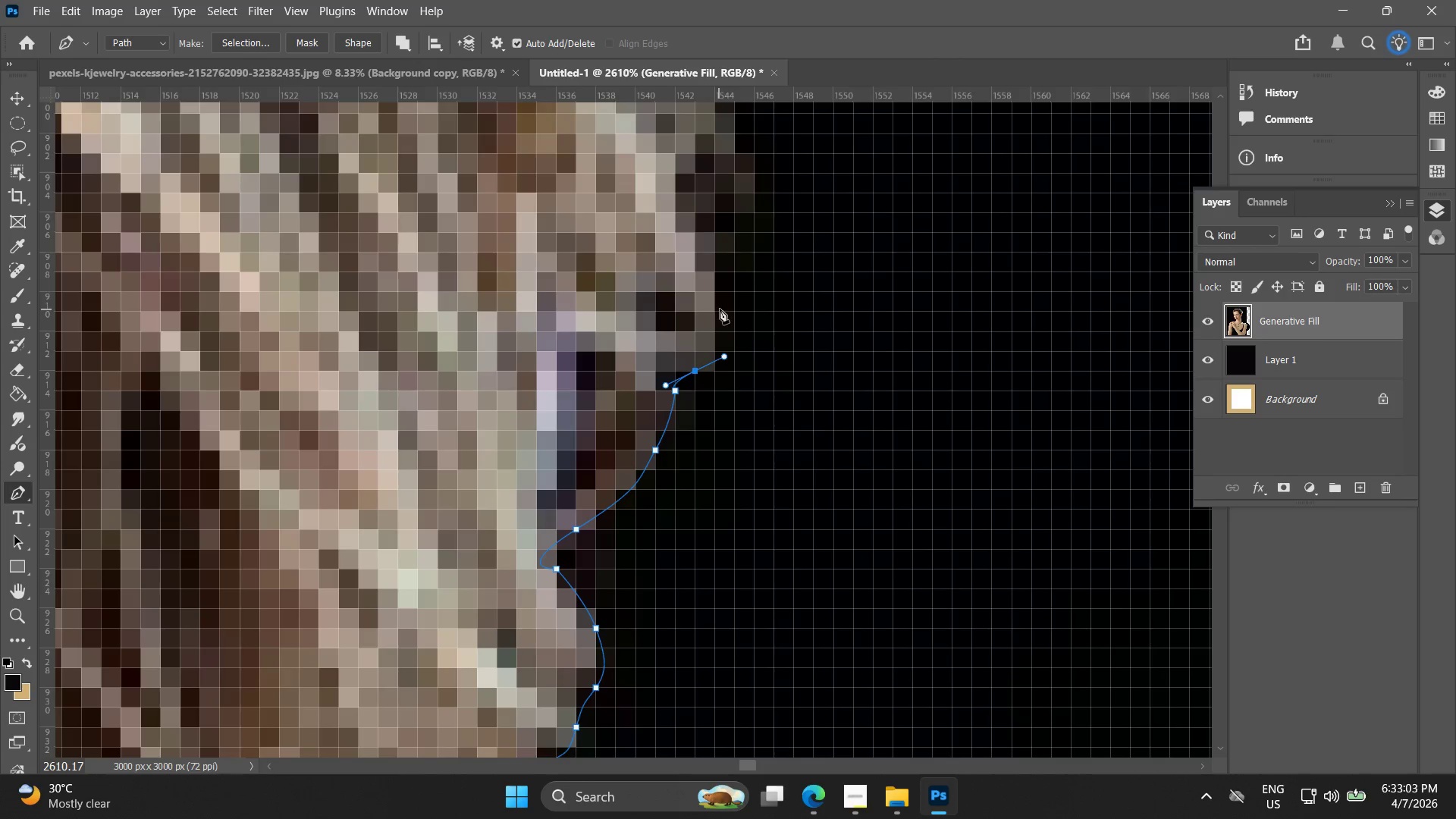 
left_click_drag(start_coordinate=[726, 251], to_coordinate=[717, 321])
 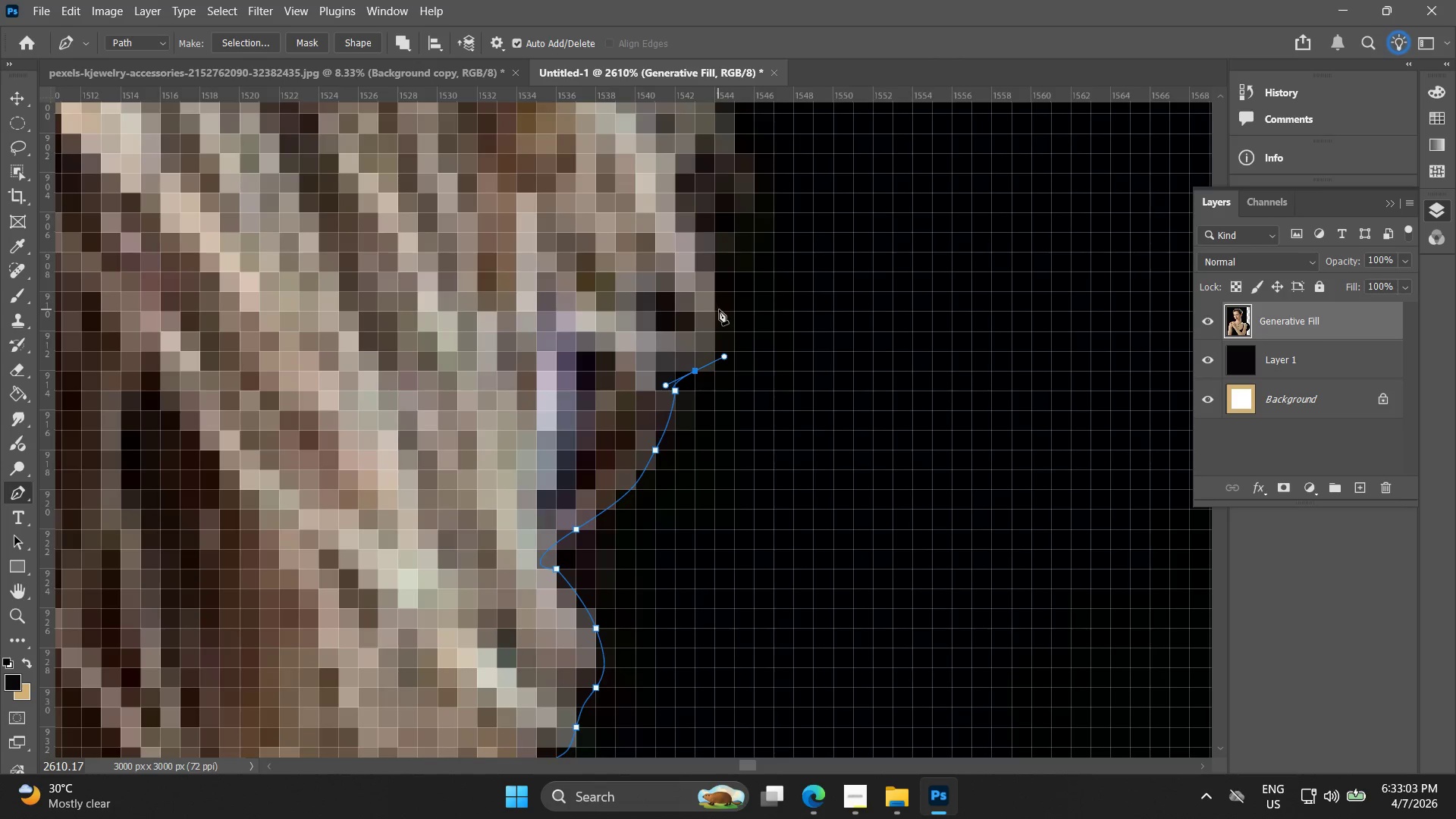 
left_click_drag(start_coordinate=[723, 303], to_coordinate=[721, 262])
 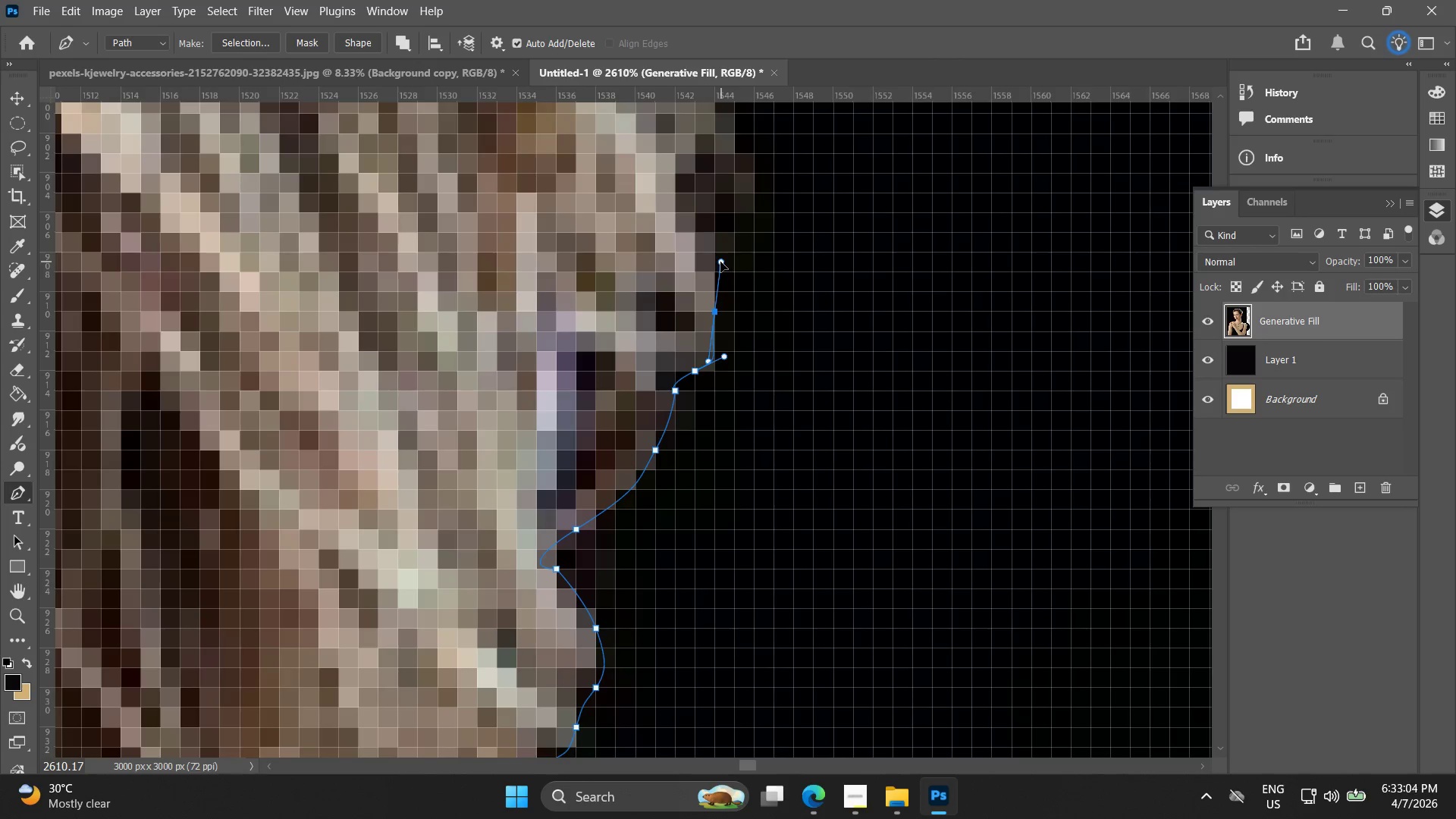 
key(Control+ControlLeft)
 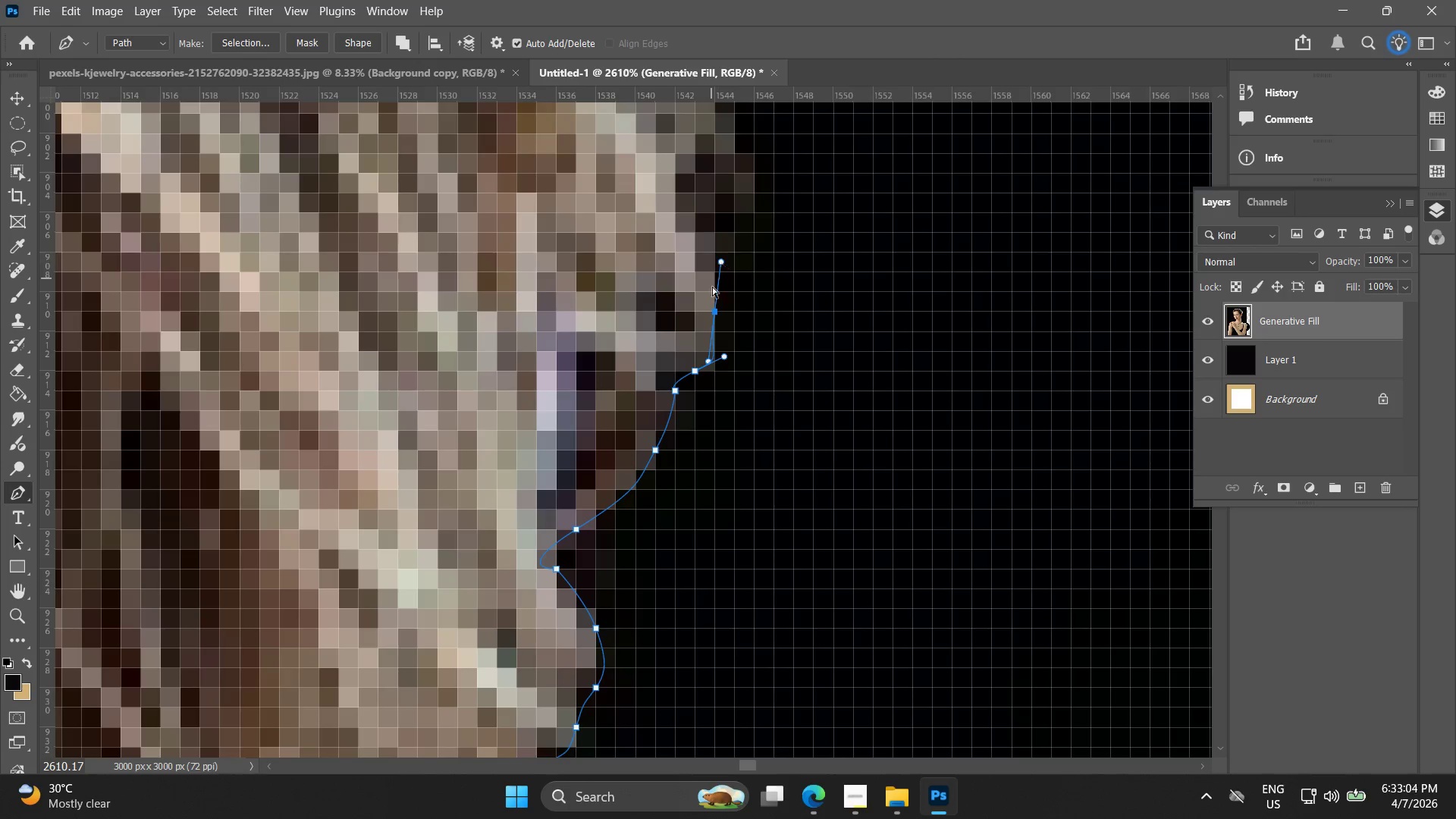 
key(Control+Z)
 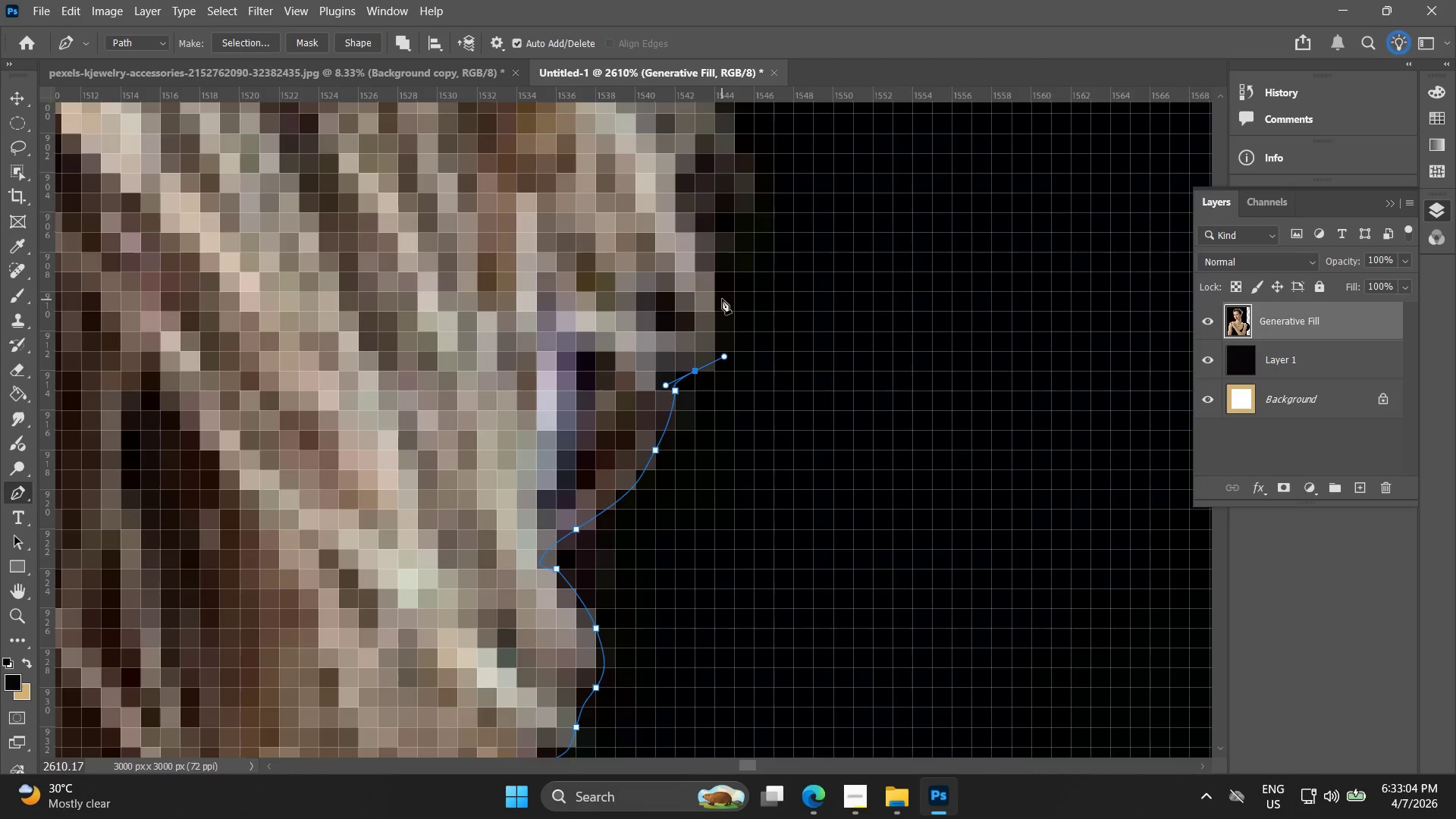 
left_click_drag(start_coordinate=[725, 290], to_coordinate=[731, 268])
 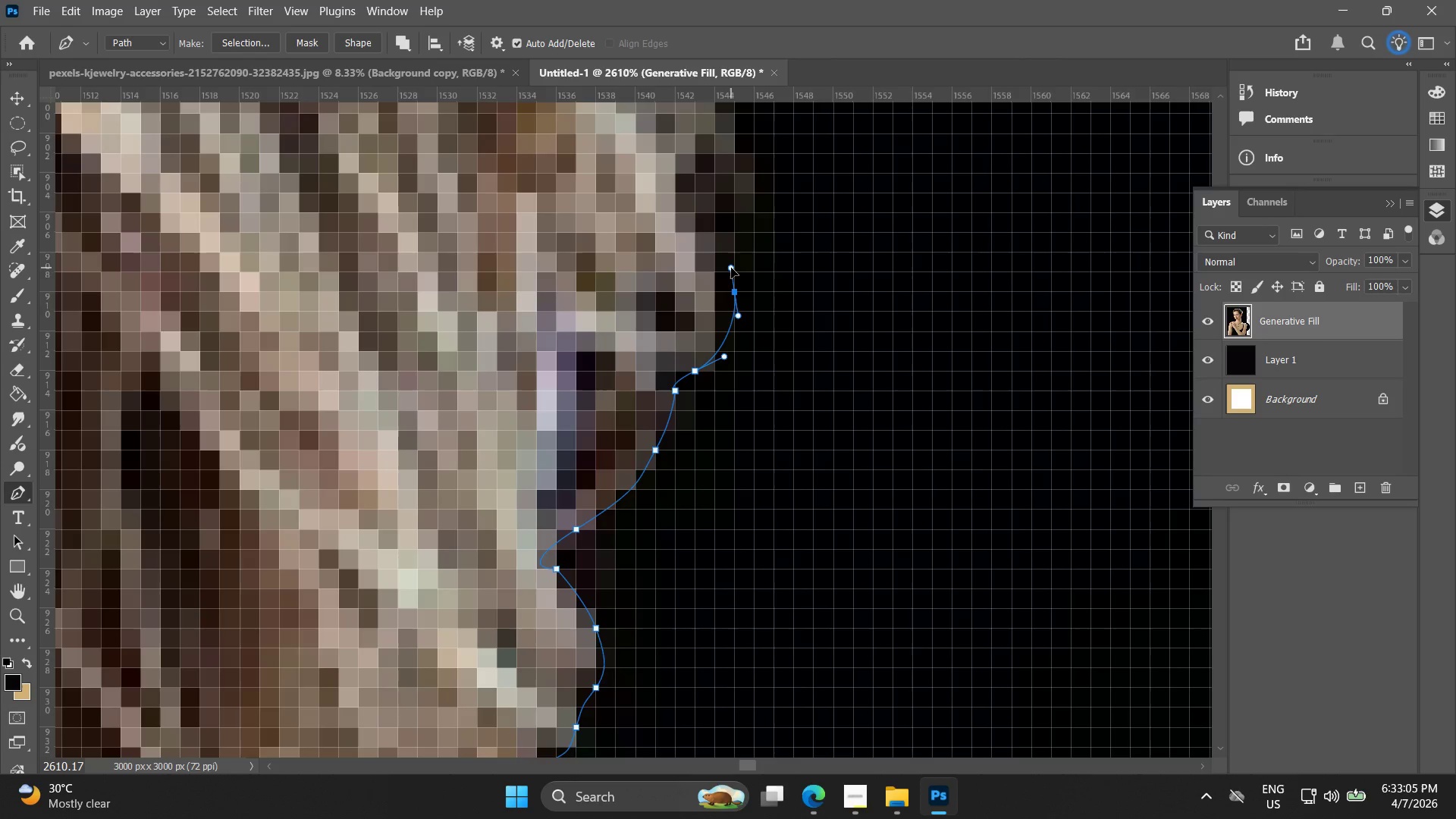 
key(Control+ControlLeft)
 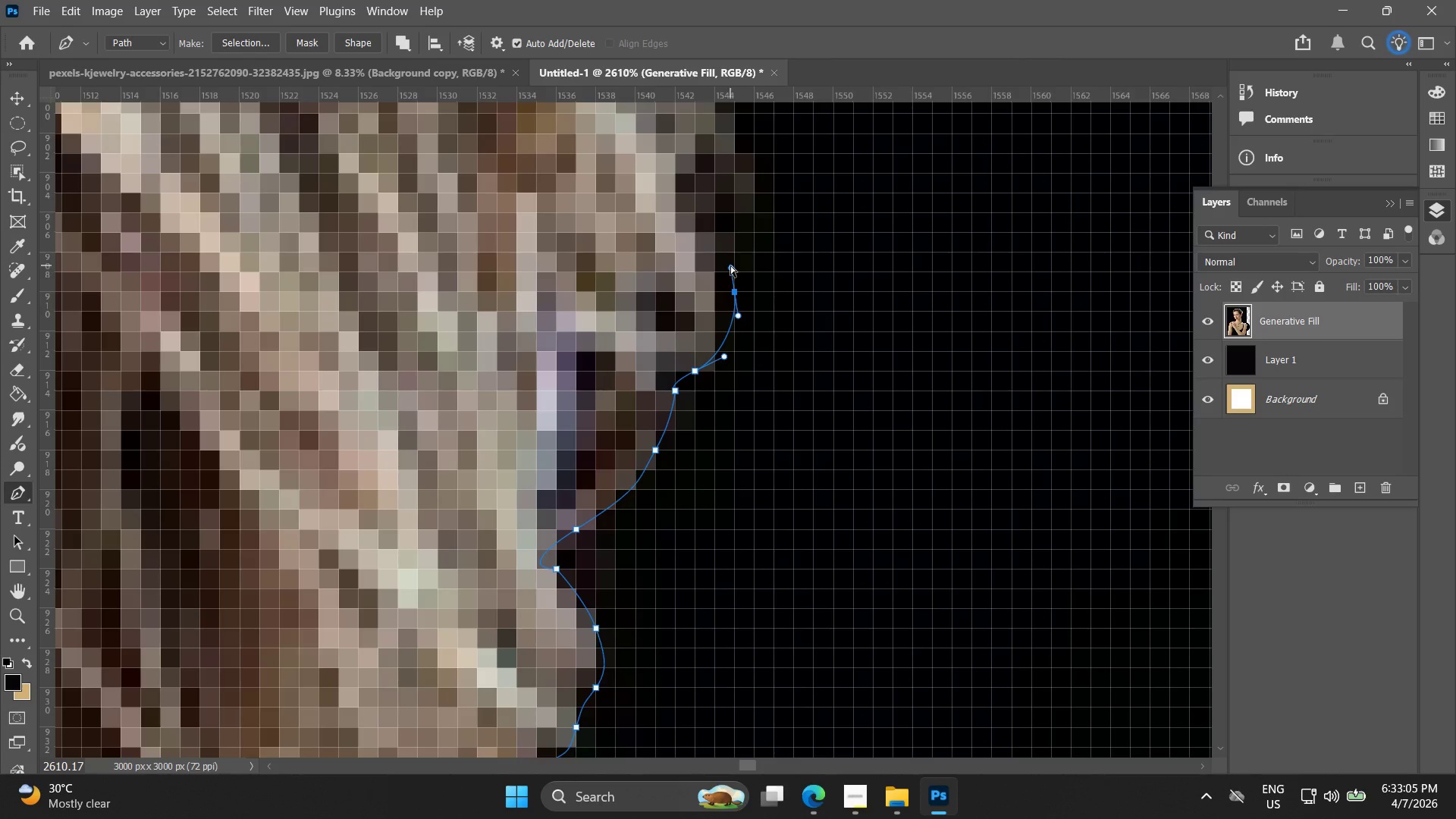 
key(Control+Z)
 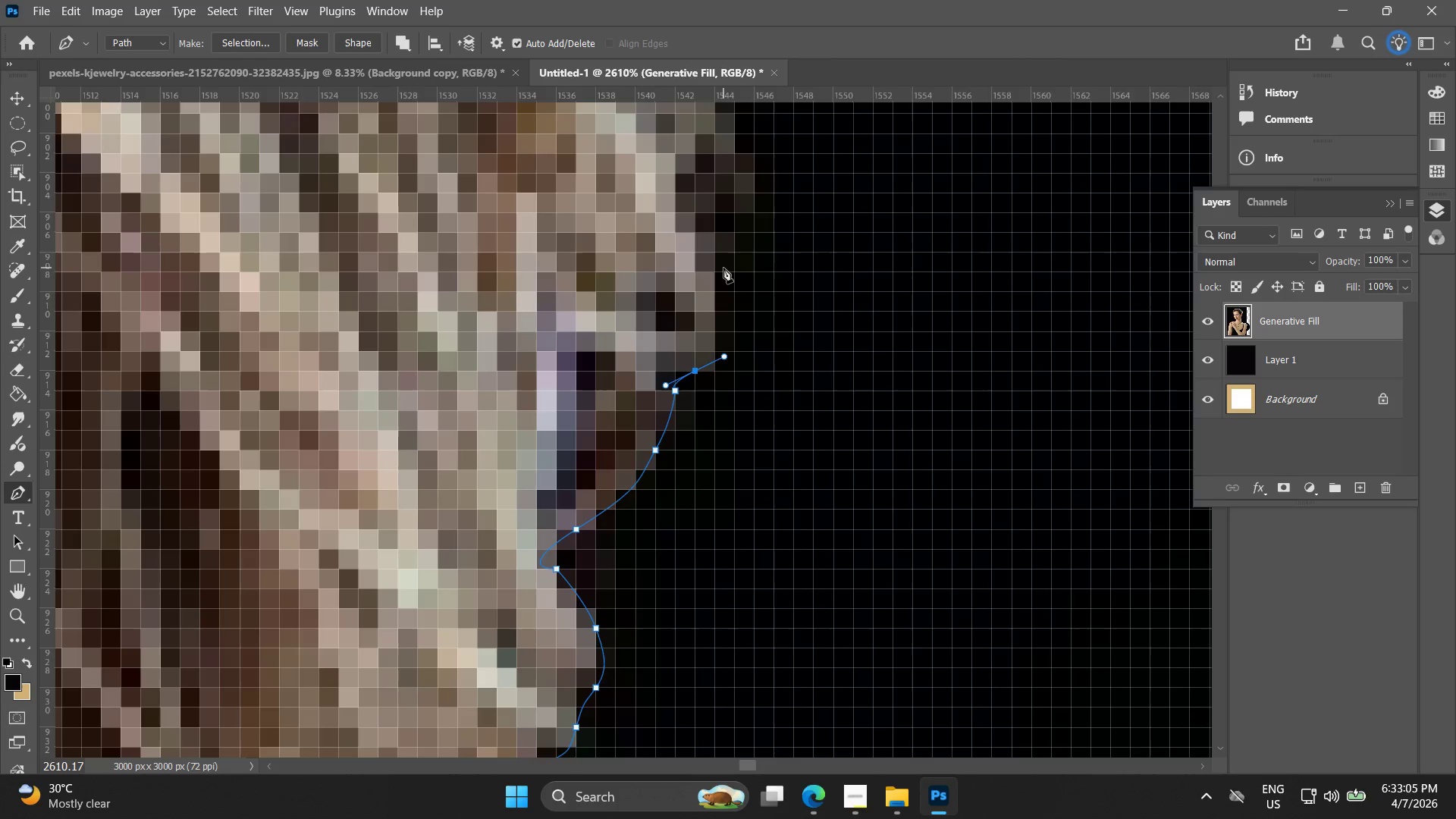 
left_click_drag(start_coordinate=[720, 271], to_coordinate=[721, 265])
 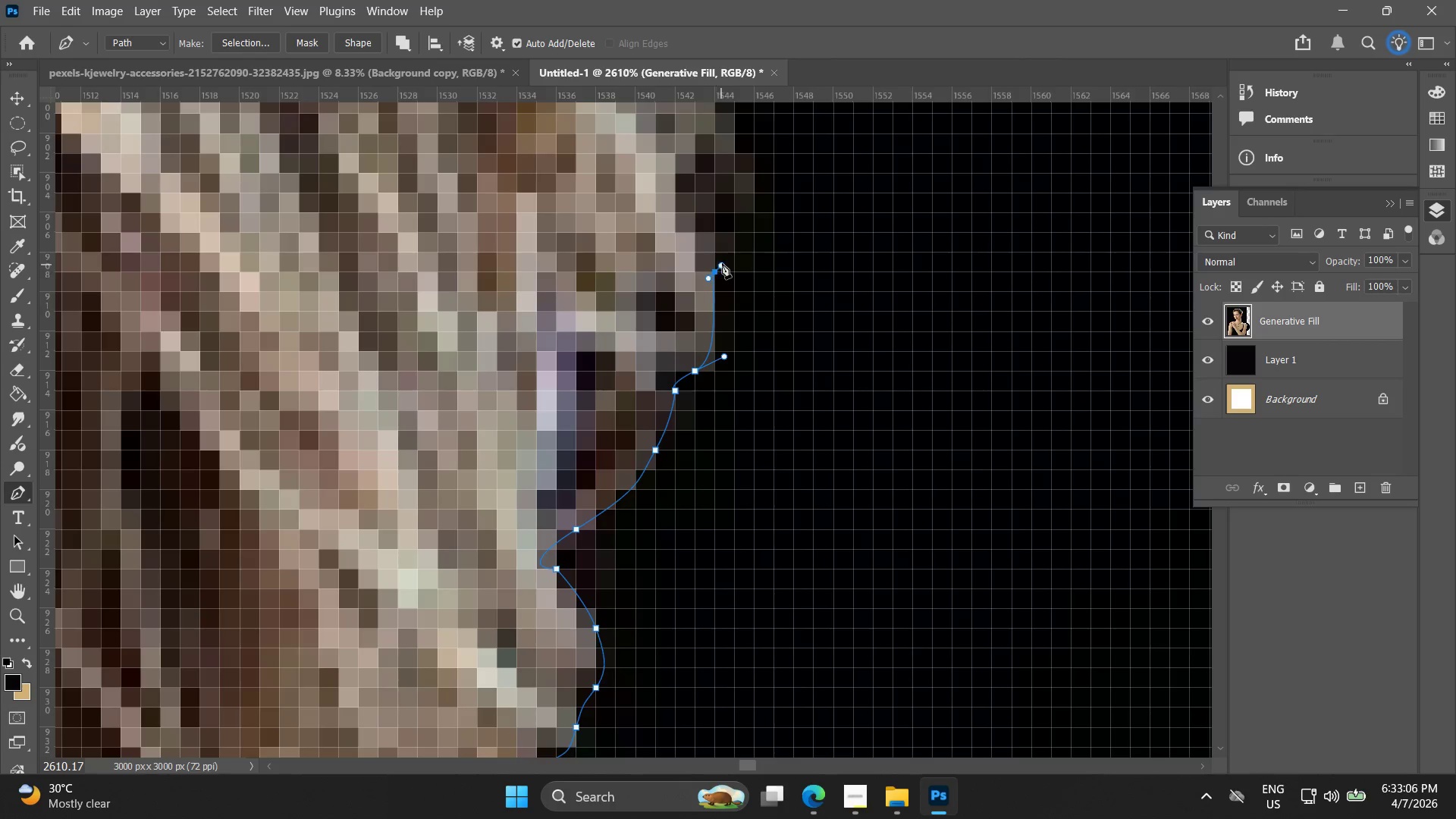 
key(Control+ControlLeft)
 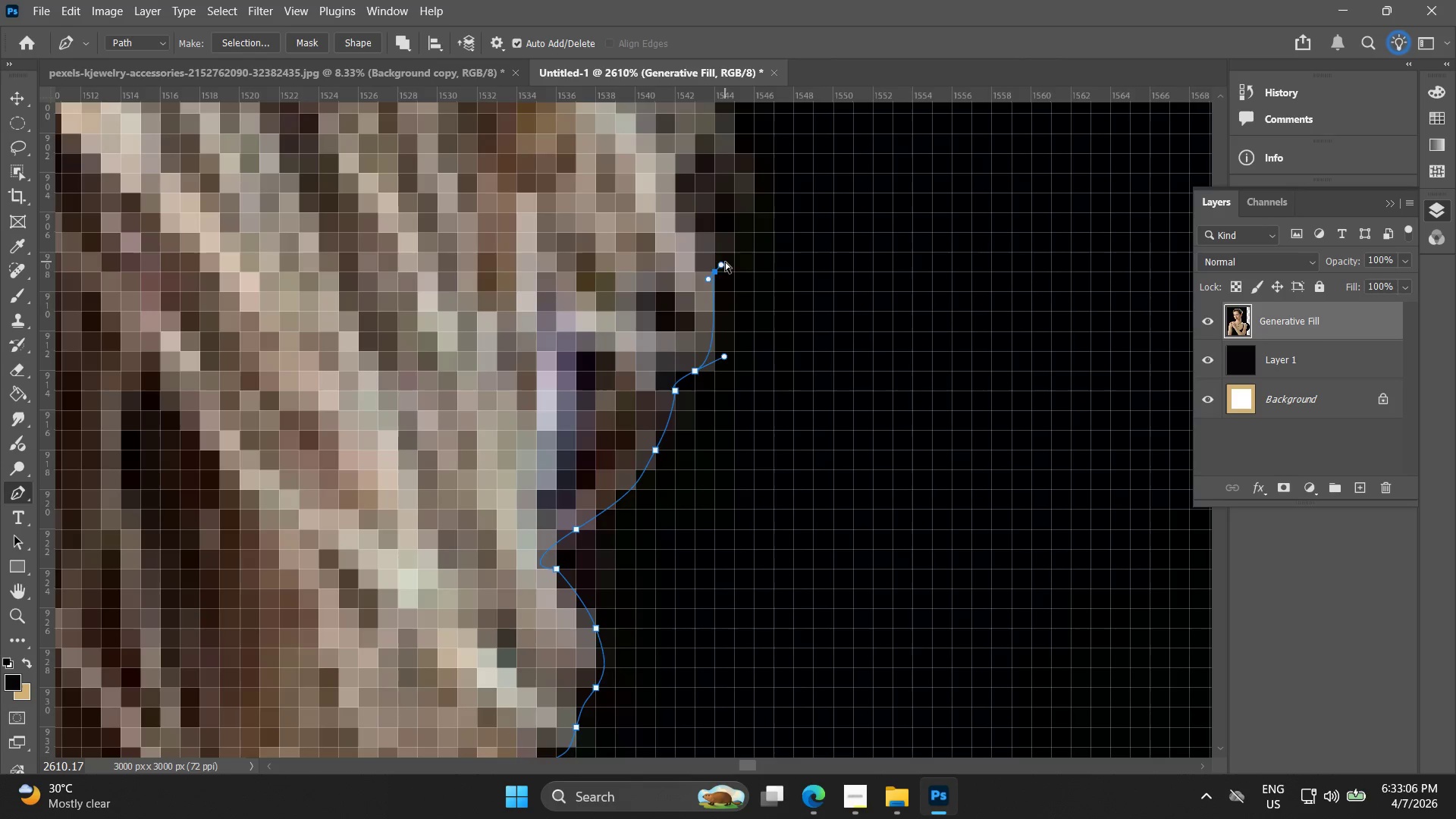 
key(Control+Z)
 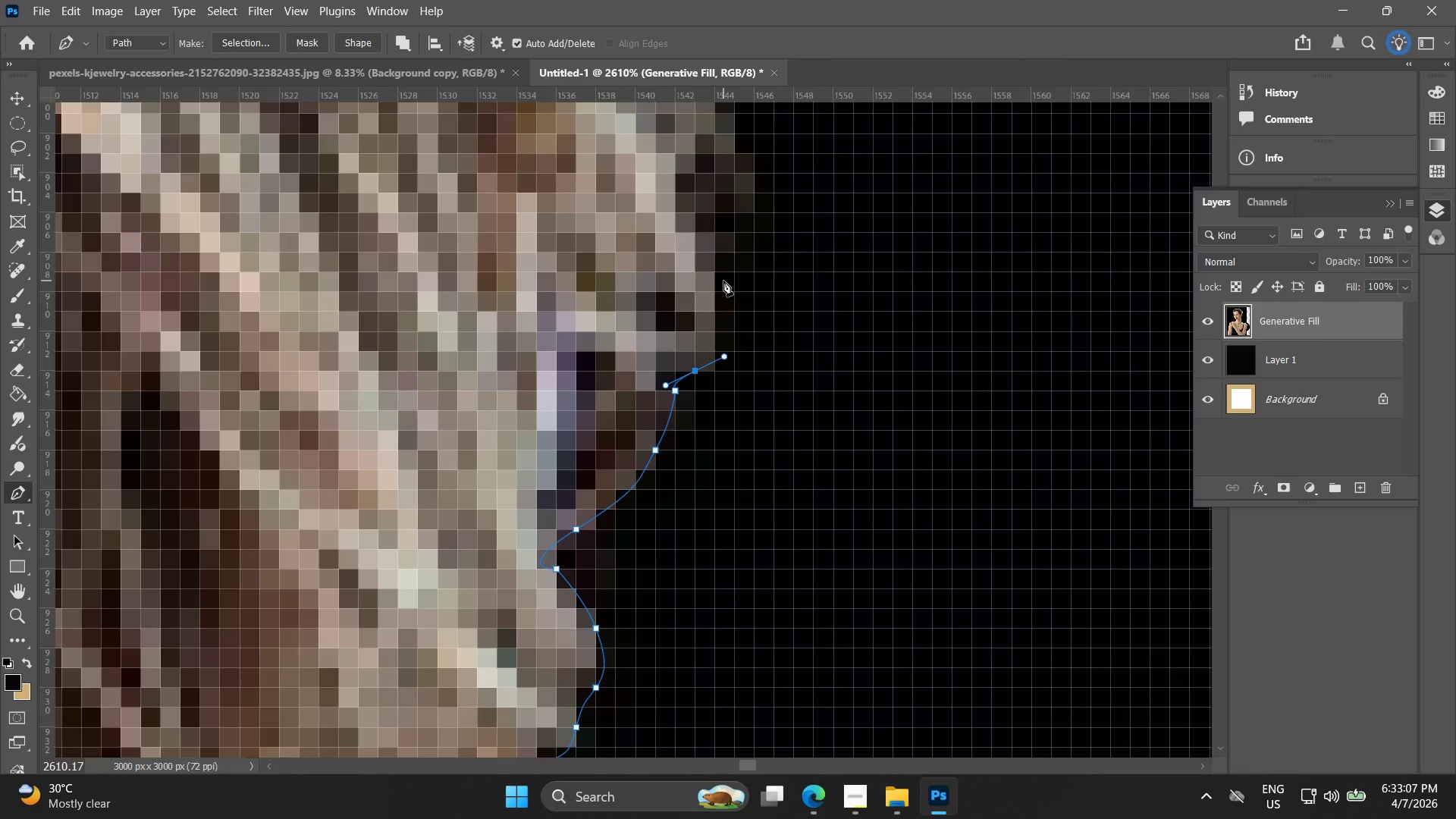 
left_click_drag(start_coordinate=[723, 281], to_coordinate=[723, 264])
 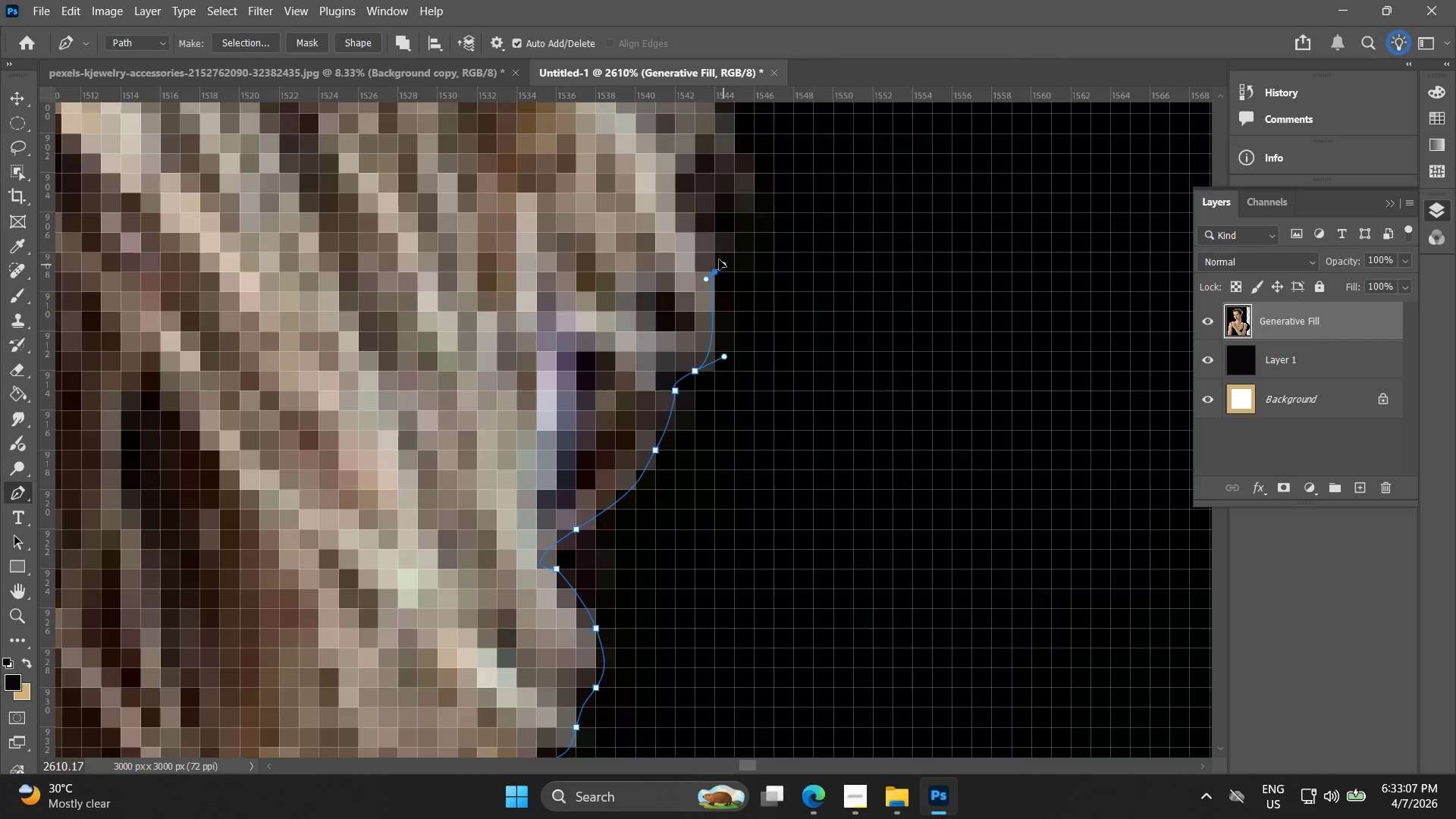 
key(Control+ControlLeft)
 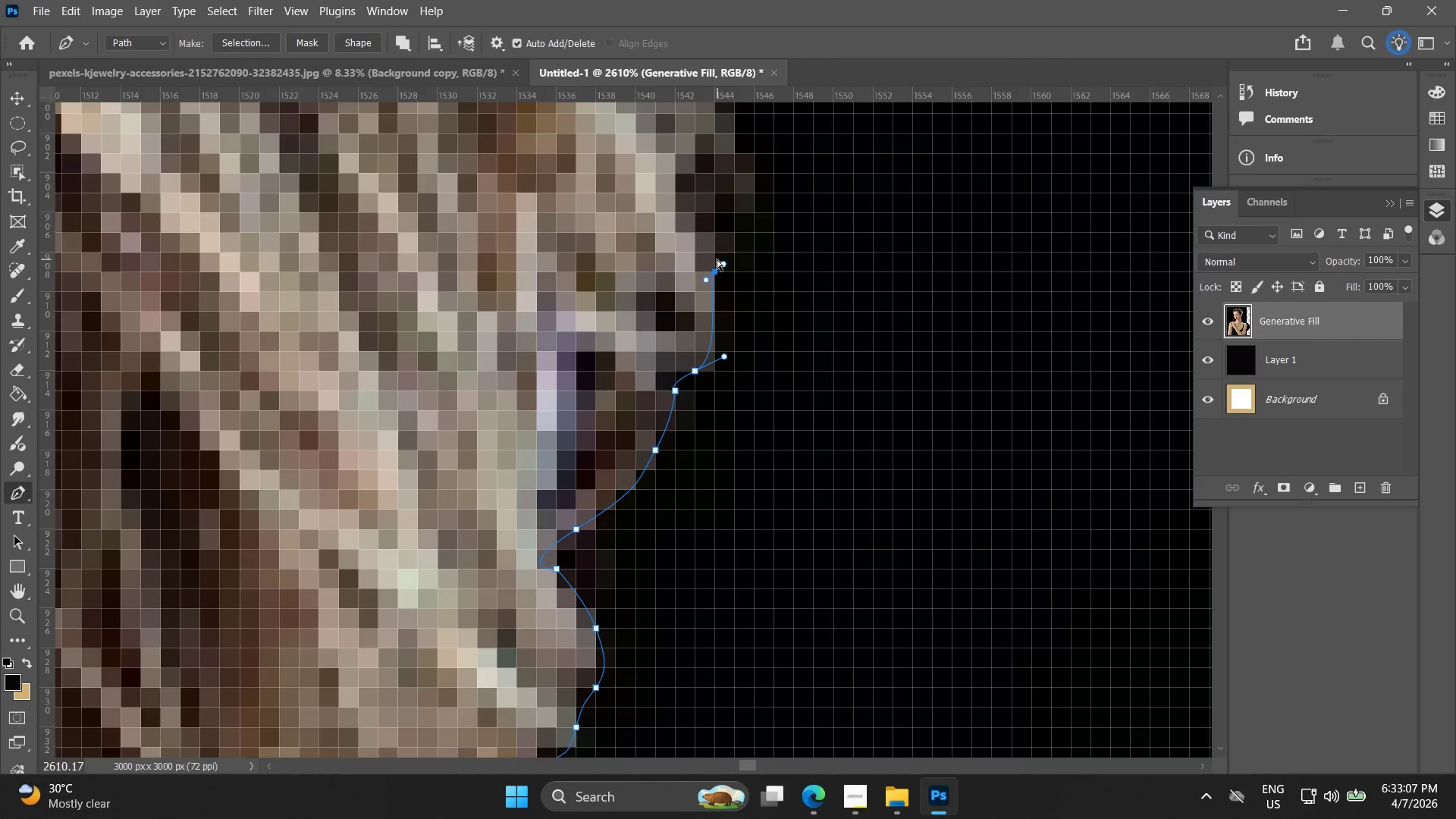 
key(Control+Z)
 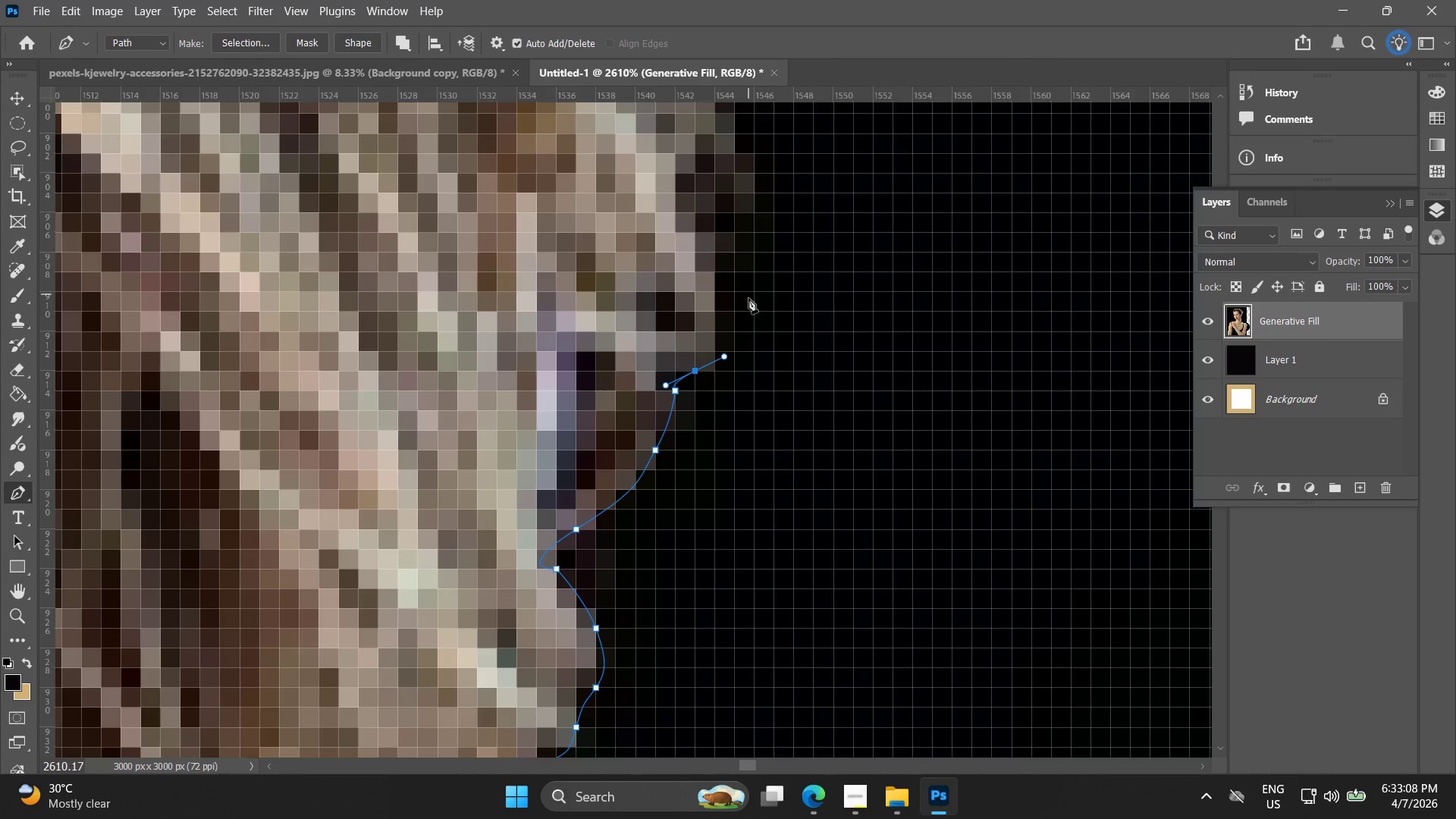 
key(Alt+AltLeft)
 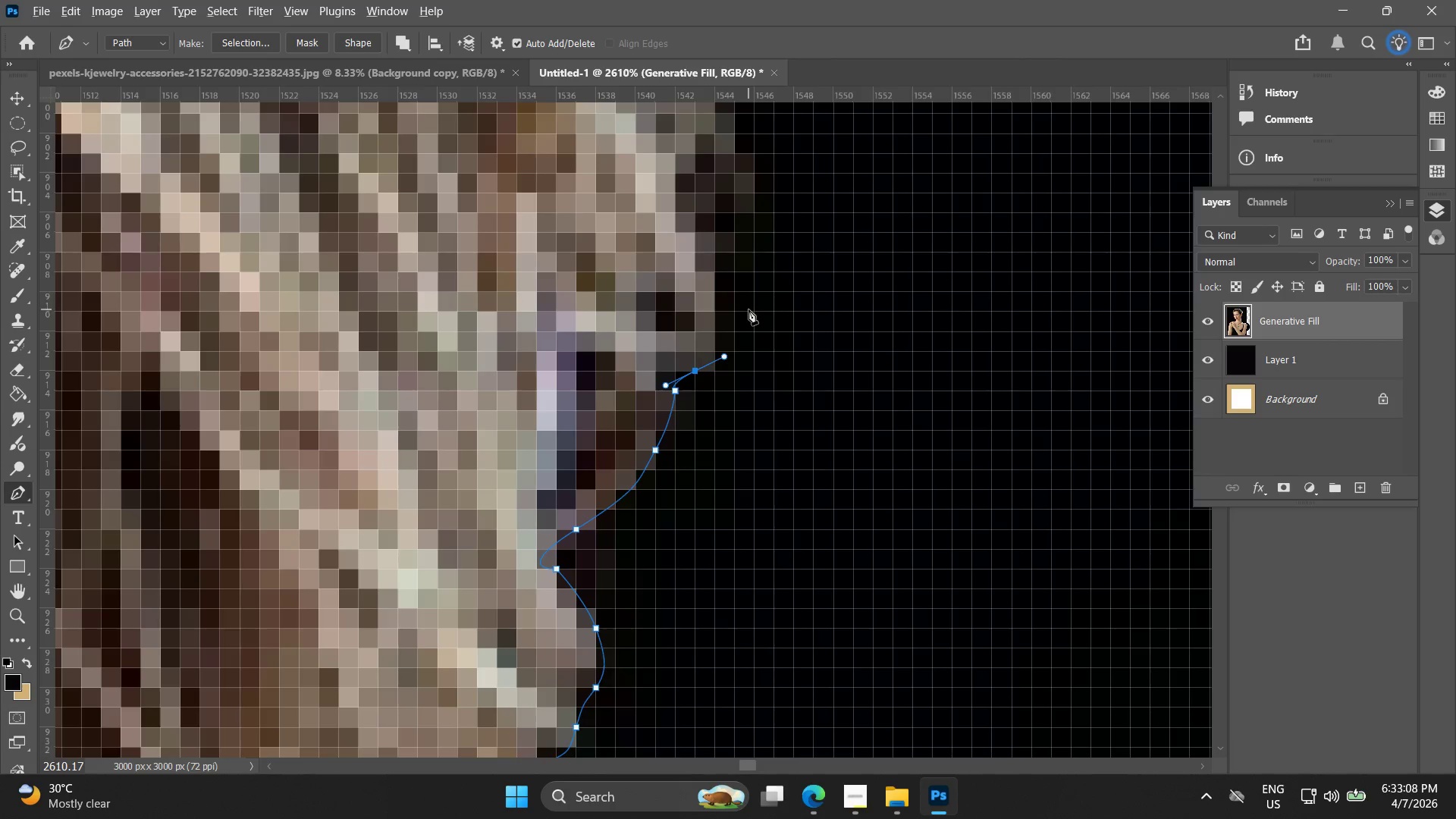 
left_click_drag(start_coordinate=[711, 248], to_coordinate=[685, 188])
 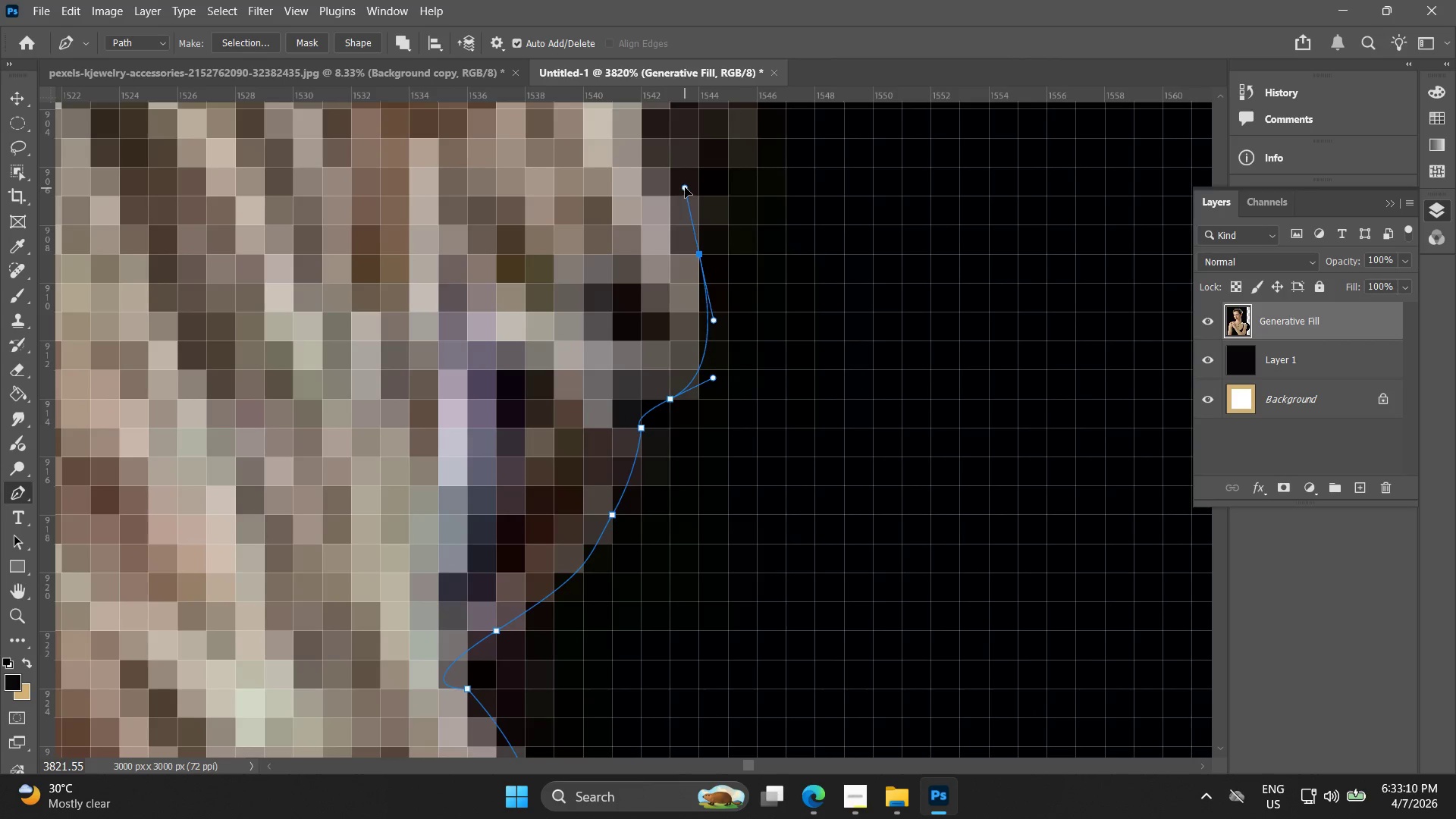 
scroll: coordinate [748, 309], scroll_direction: up, amount: 4.0
 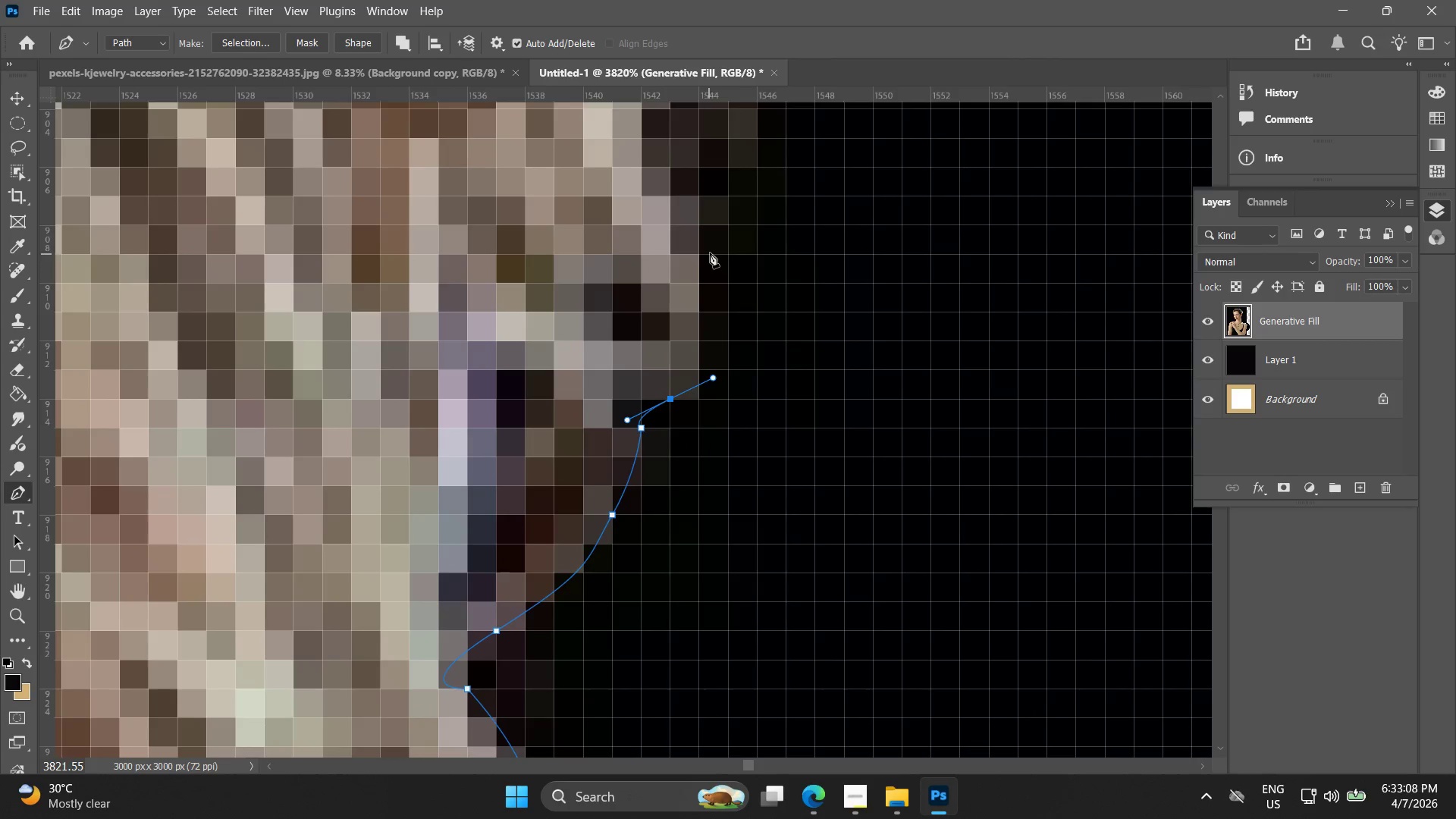 
key(Alt+AltLeft)
 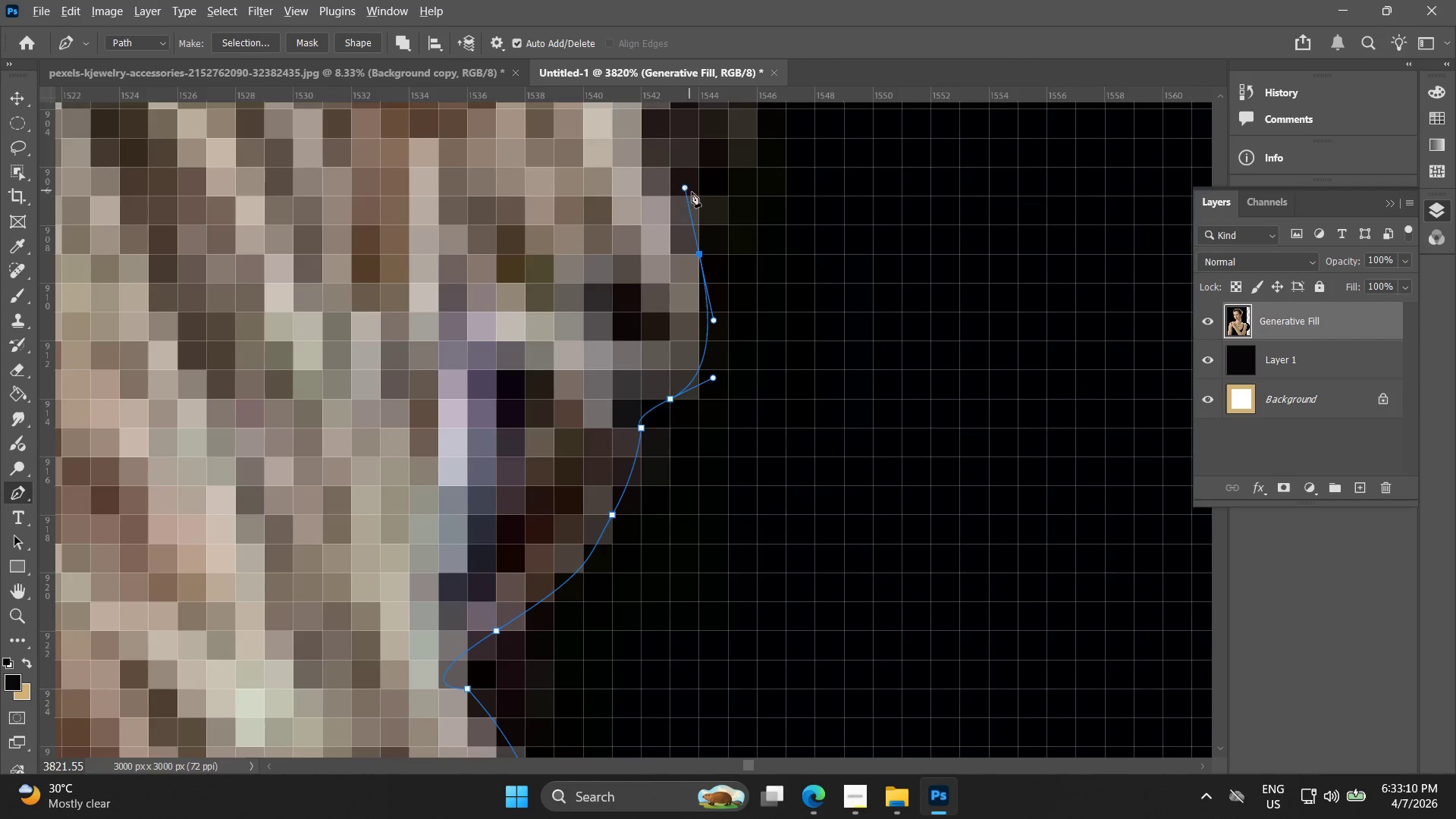 
hold_key(key=Space, duration=0.48)
 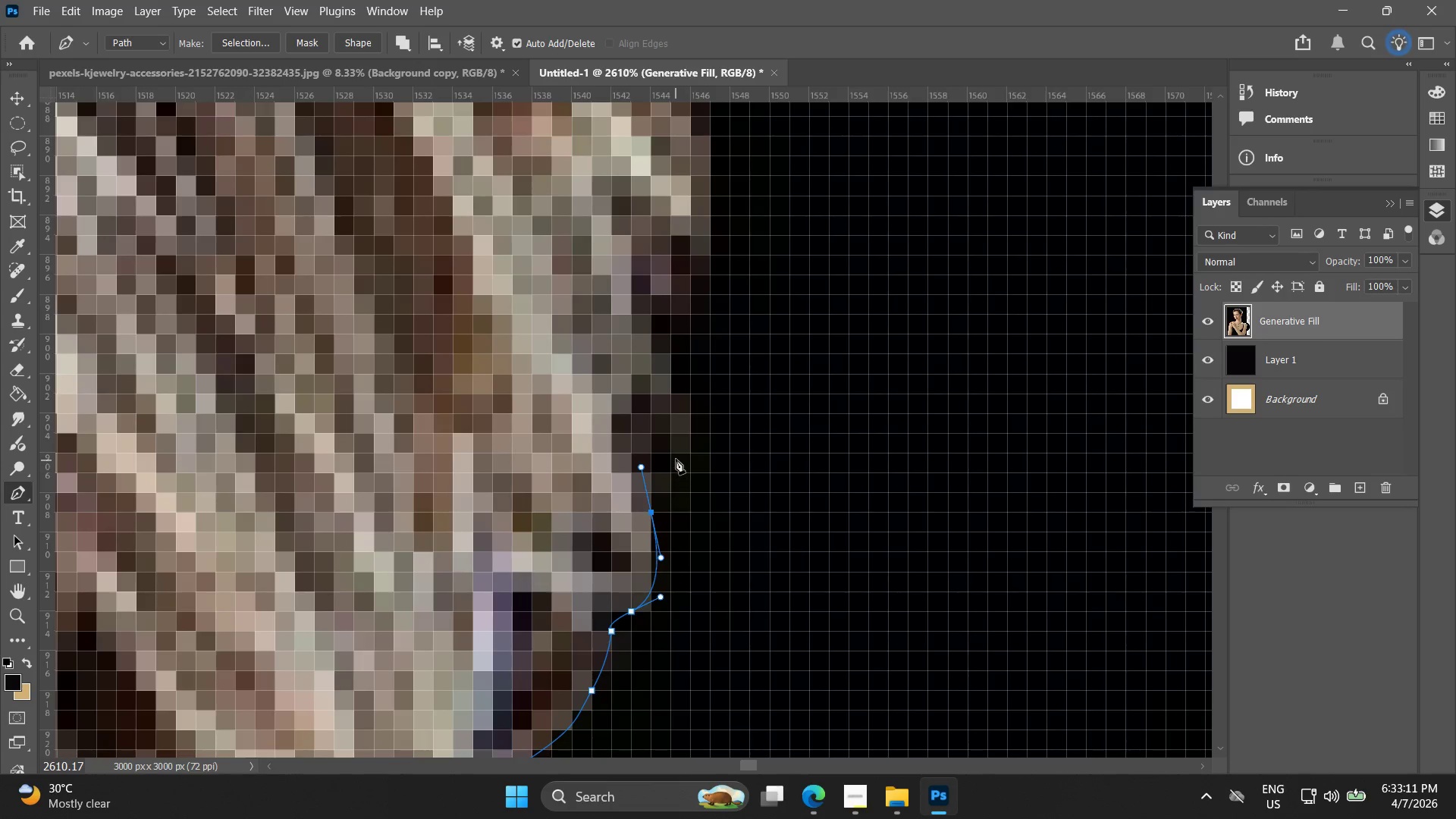 
left_click_drag(start_coordinate=[701, 223], to_coordinate=[654, 492])
 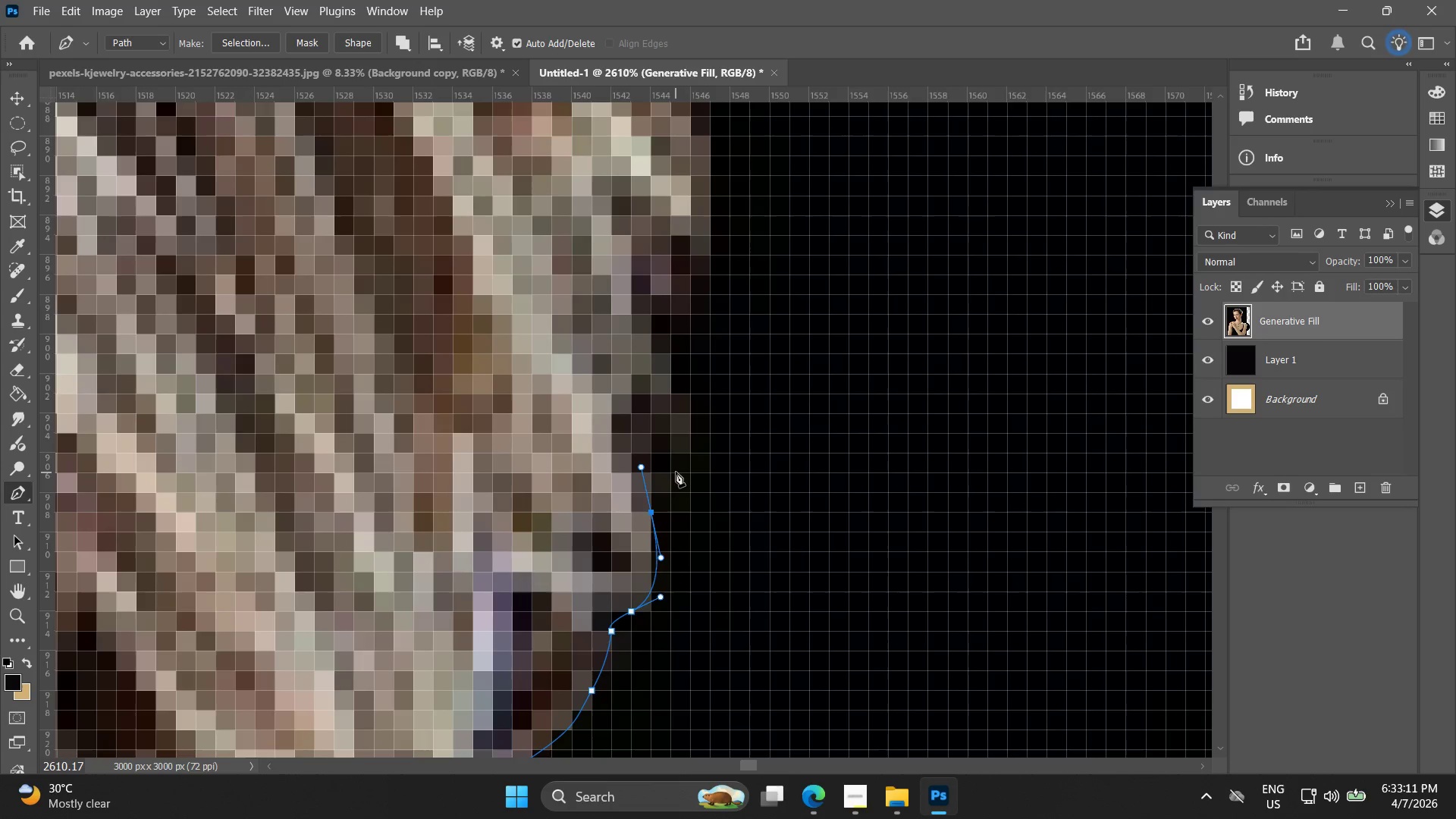 
scroll: coordinate [696, 221], scroll_direction: down, amount: 4.0
 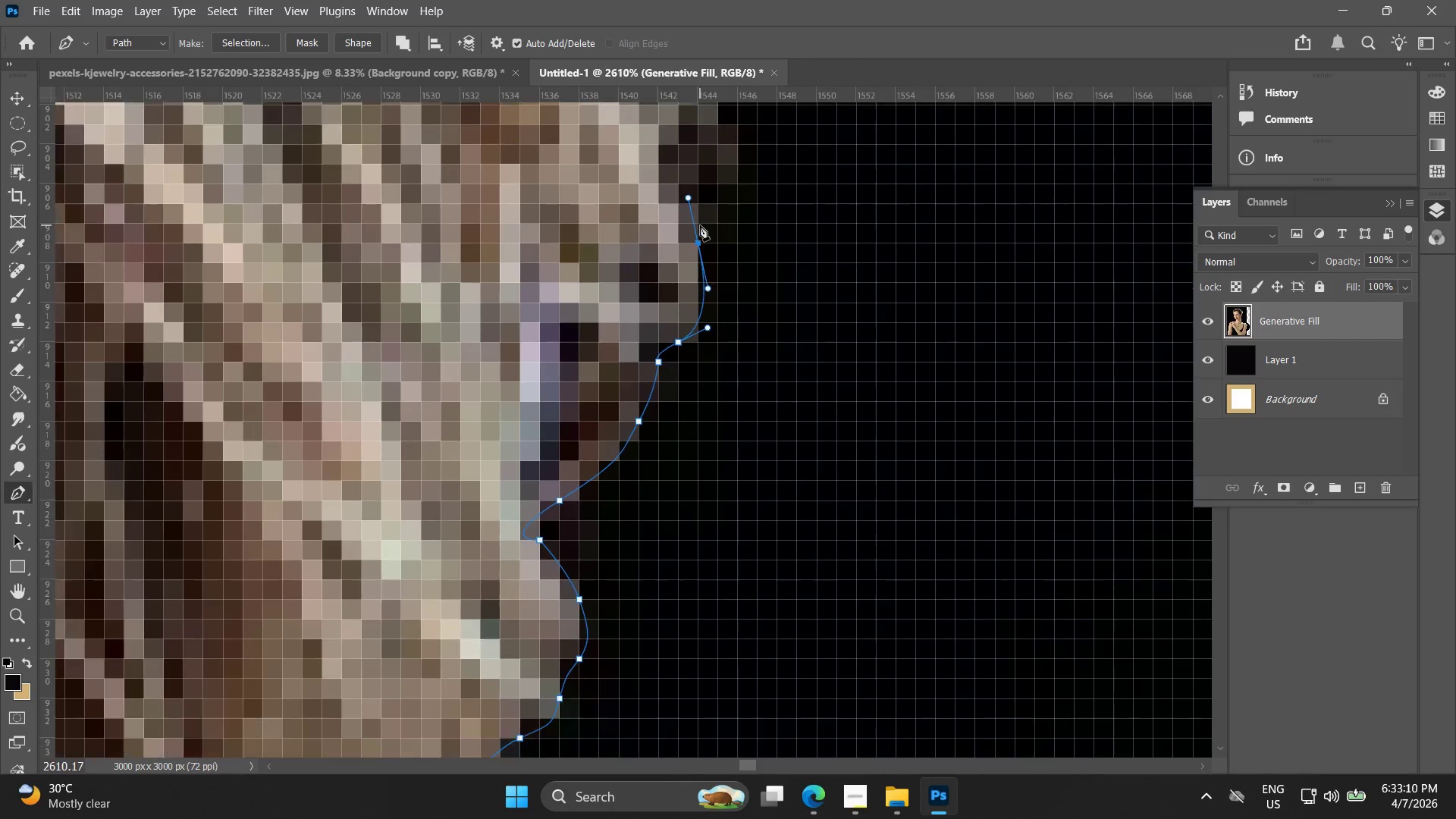 
left_click_drag(start_coordinate=[676, 459], to_coordinate=[697, 425])
 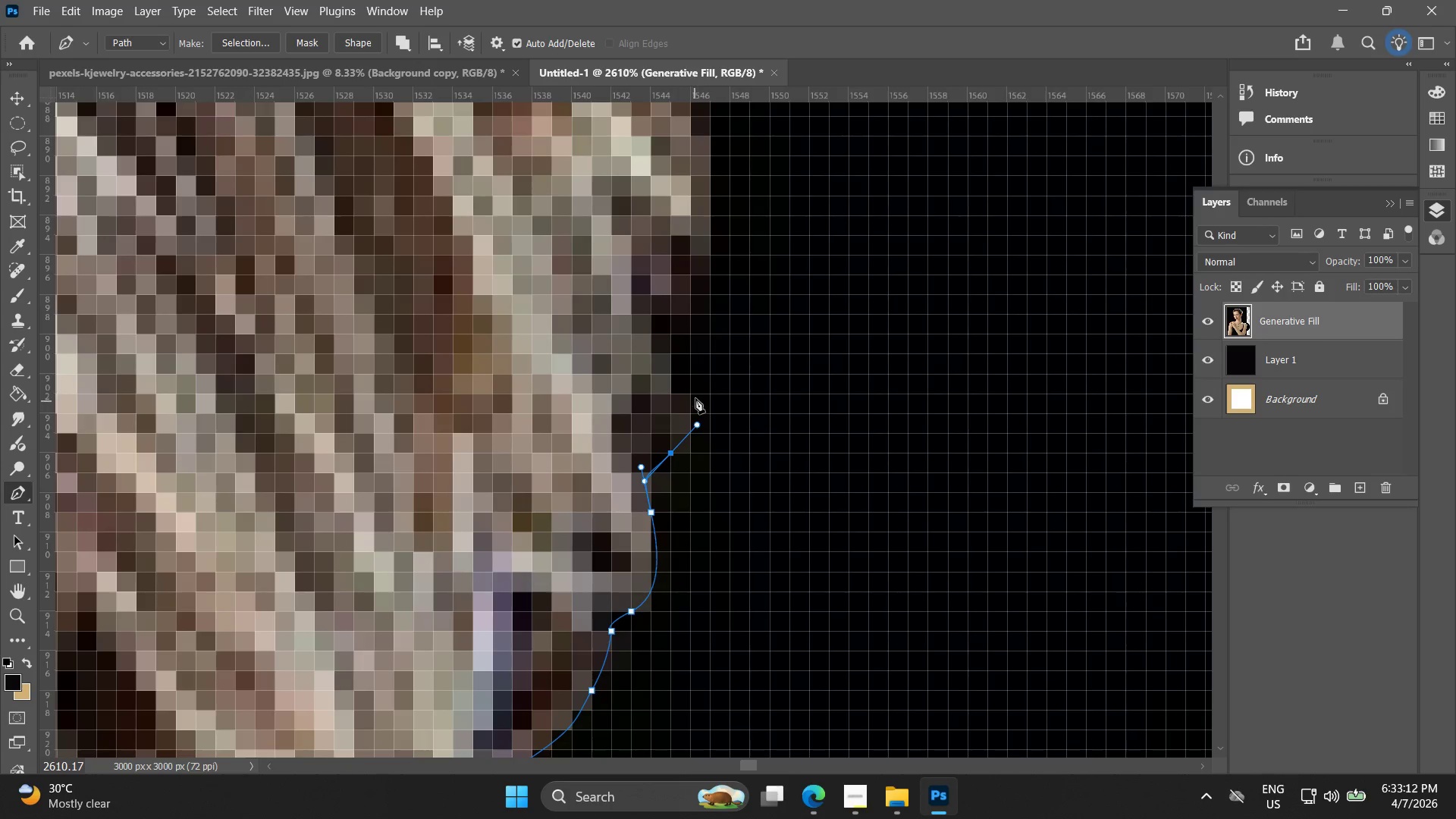 
left_click_drag(start_coordinate=[695, 396], to_coordinate=[673, 370])
 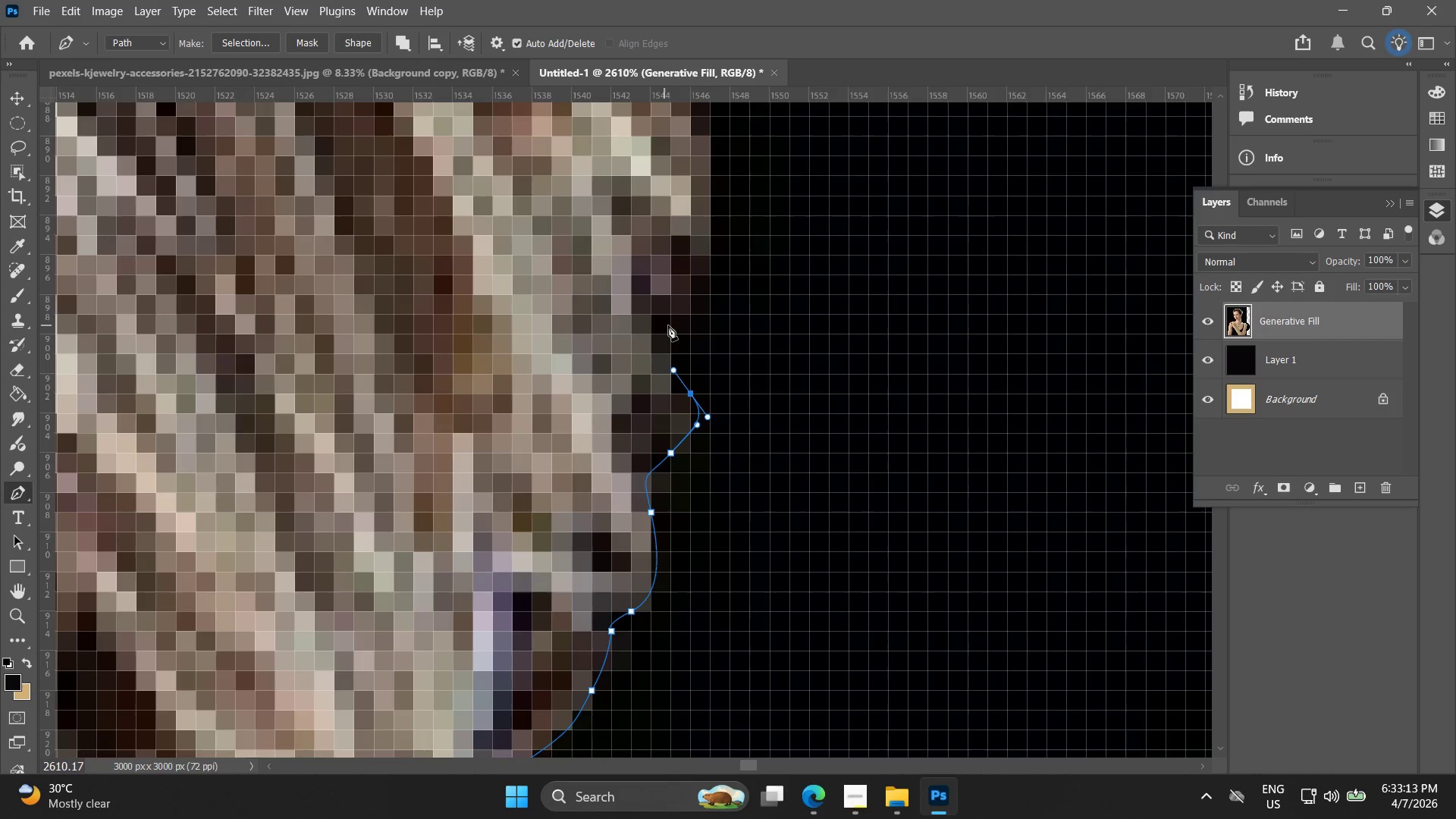 
left_click_drag(start_coordinate=[675, 318], to_coordinate=[681, 301])
 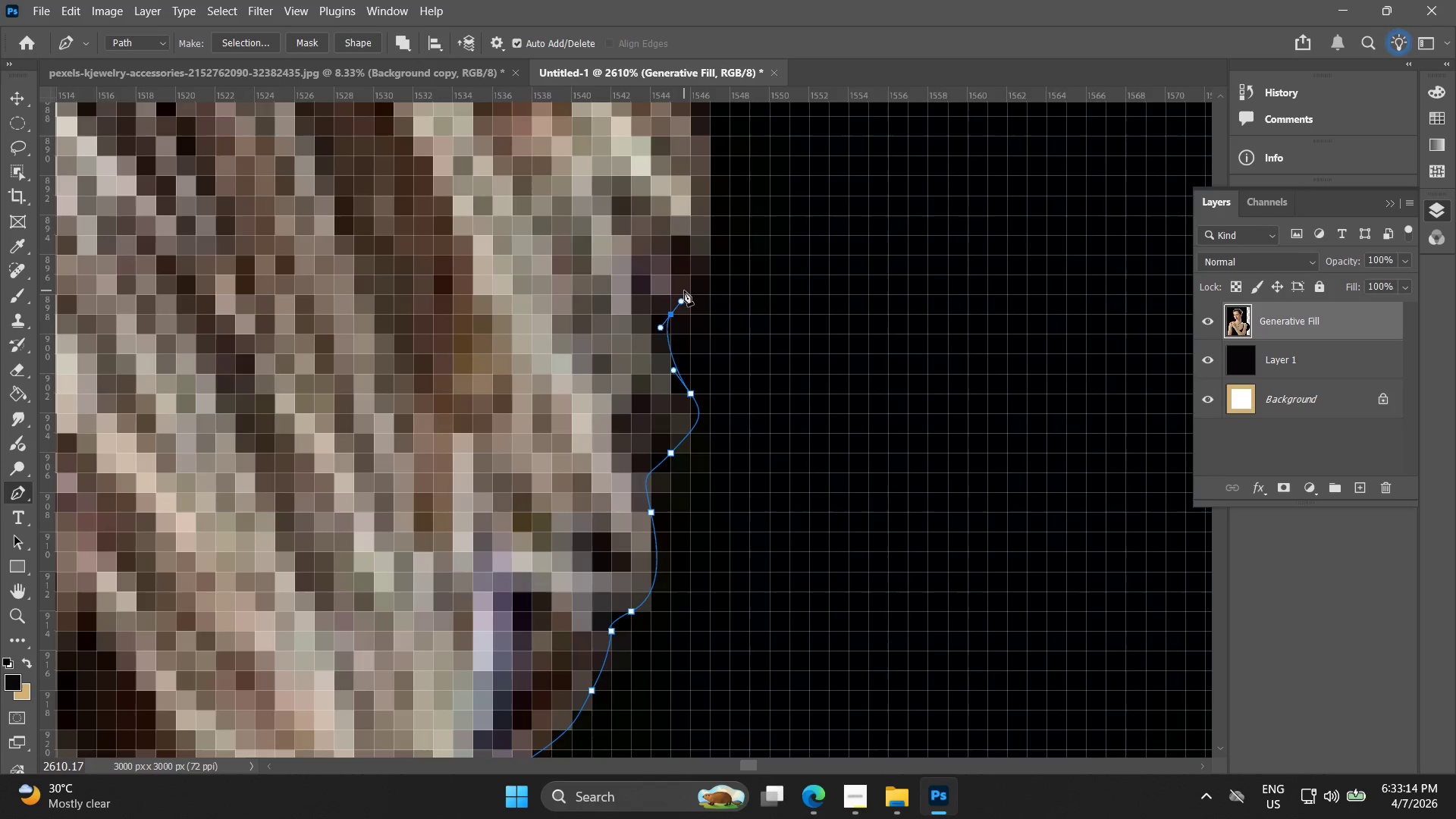 
left_click_drag(start_coordinate=[688, 287], to_coordinate=[693, 284])
 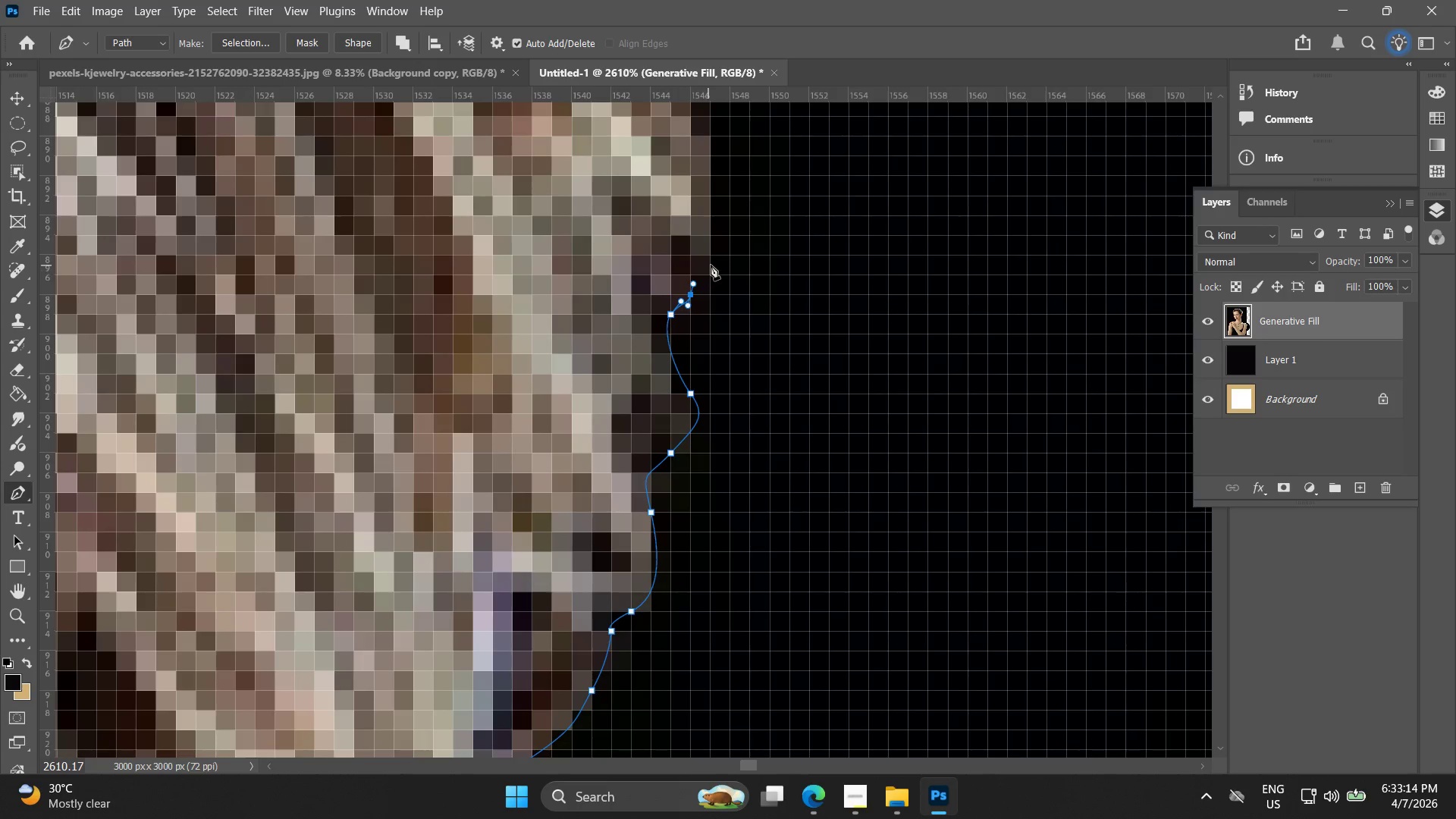 
left_click_drag(start_coordinate=[711, 264], to_coordinate=[712, 260])
 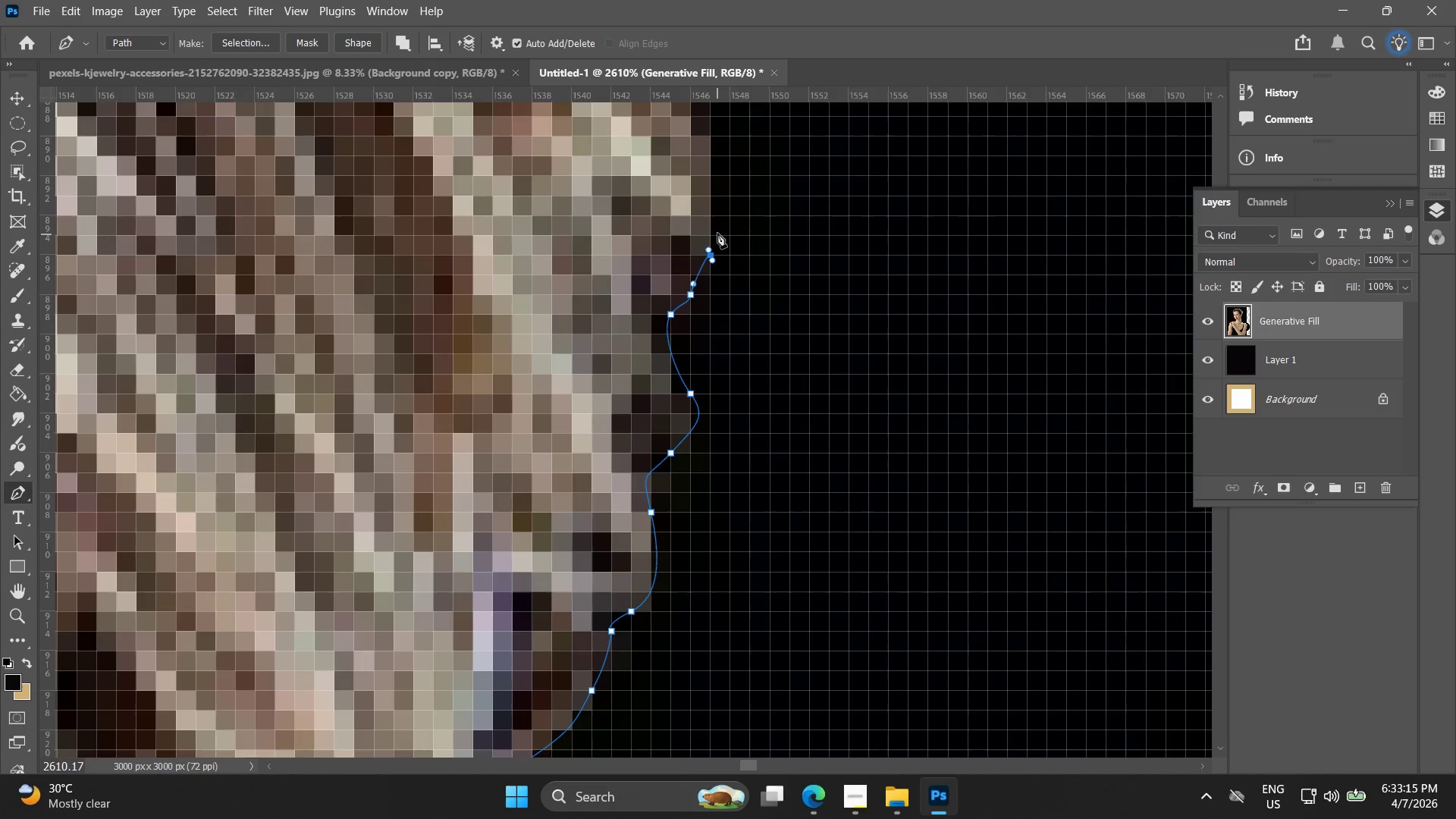 
hold_key(key=Space, duration=0.45)
 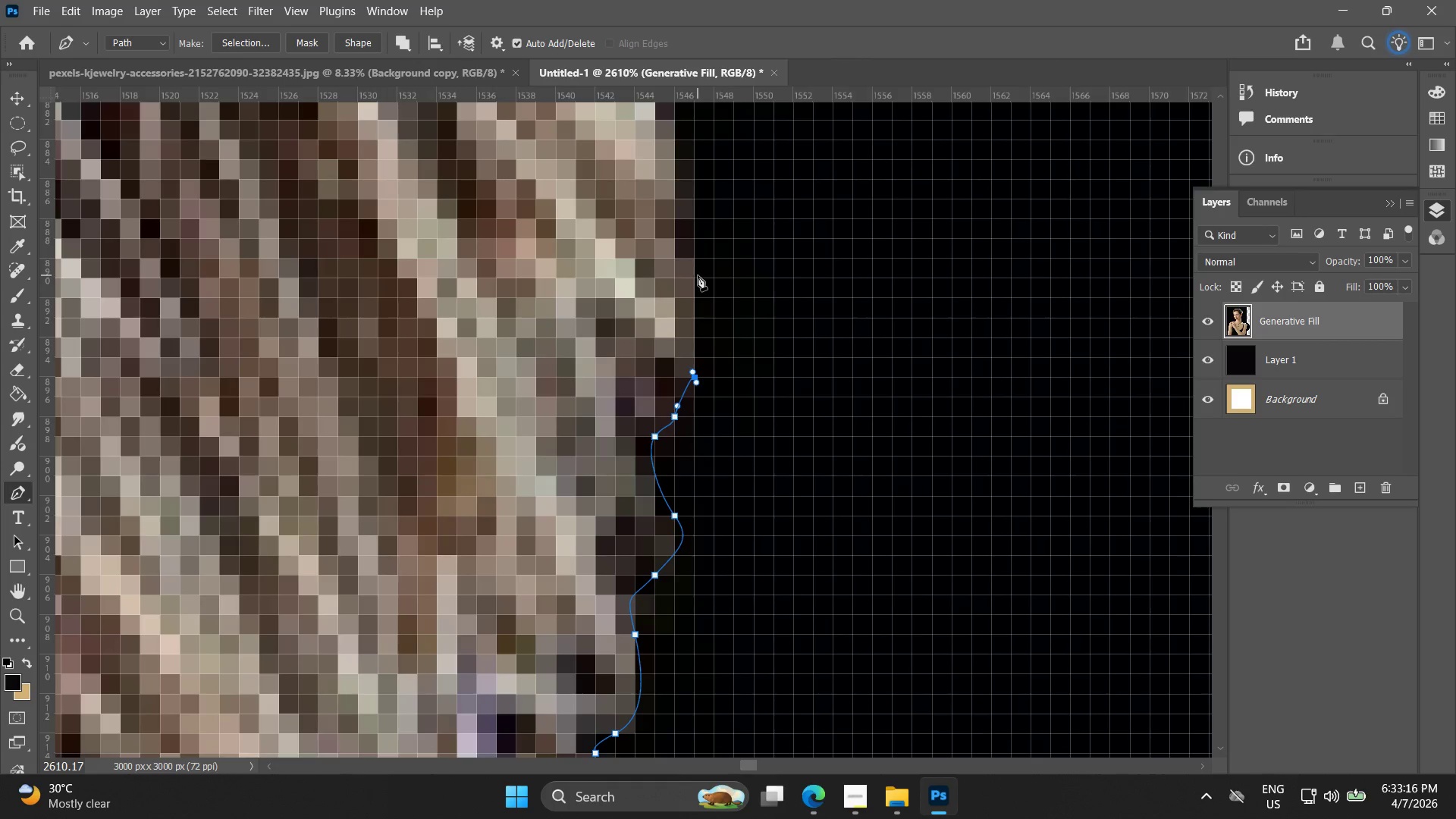 
left_click_drag(start_coordinate=[716, 224], to_coordinate=[700, 347])
 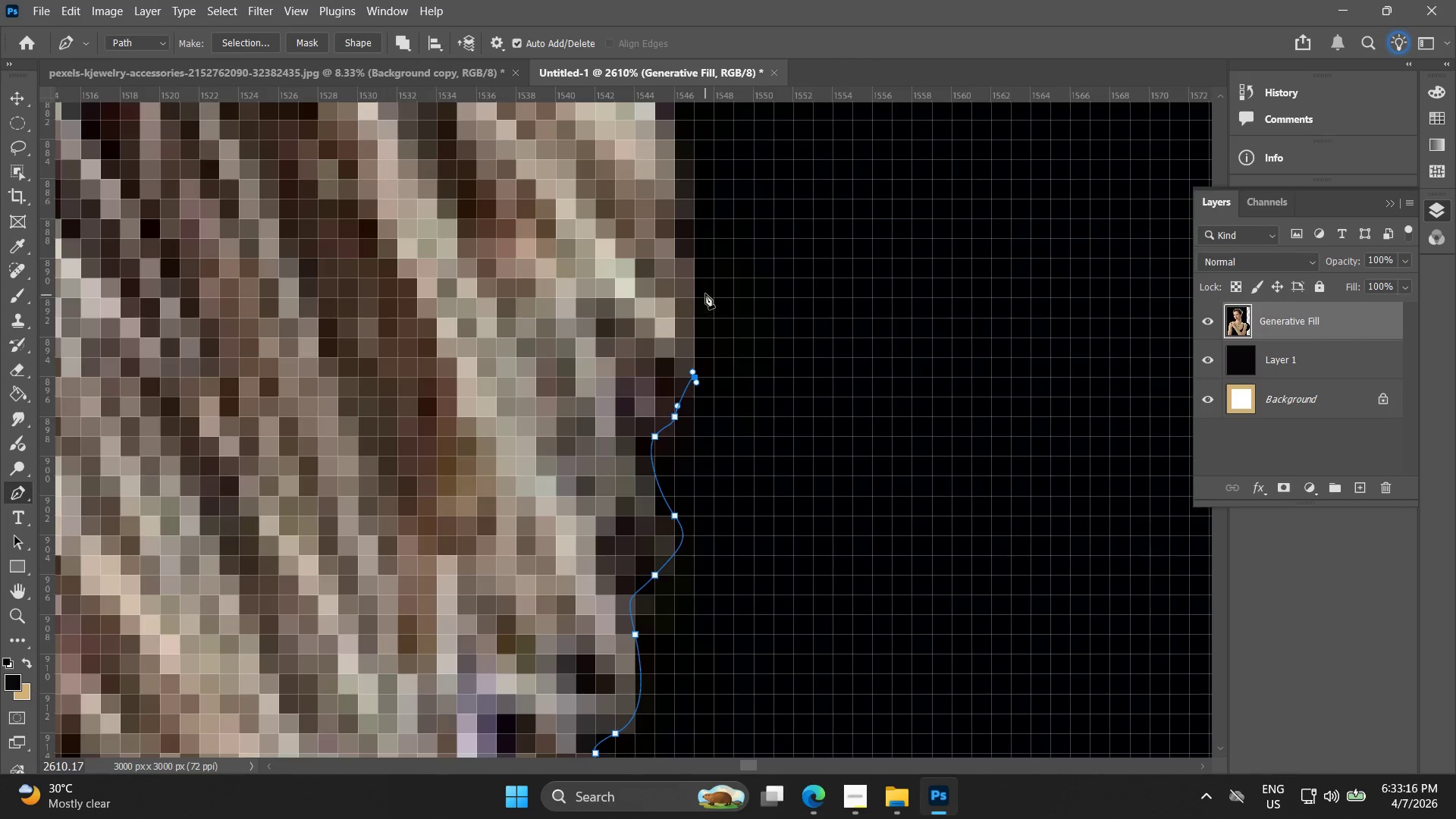 
left_click_drag(start_coordinate=[698, 275], to_coordinate=[688, 227])
 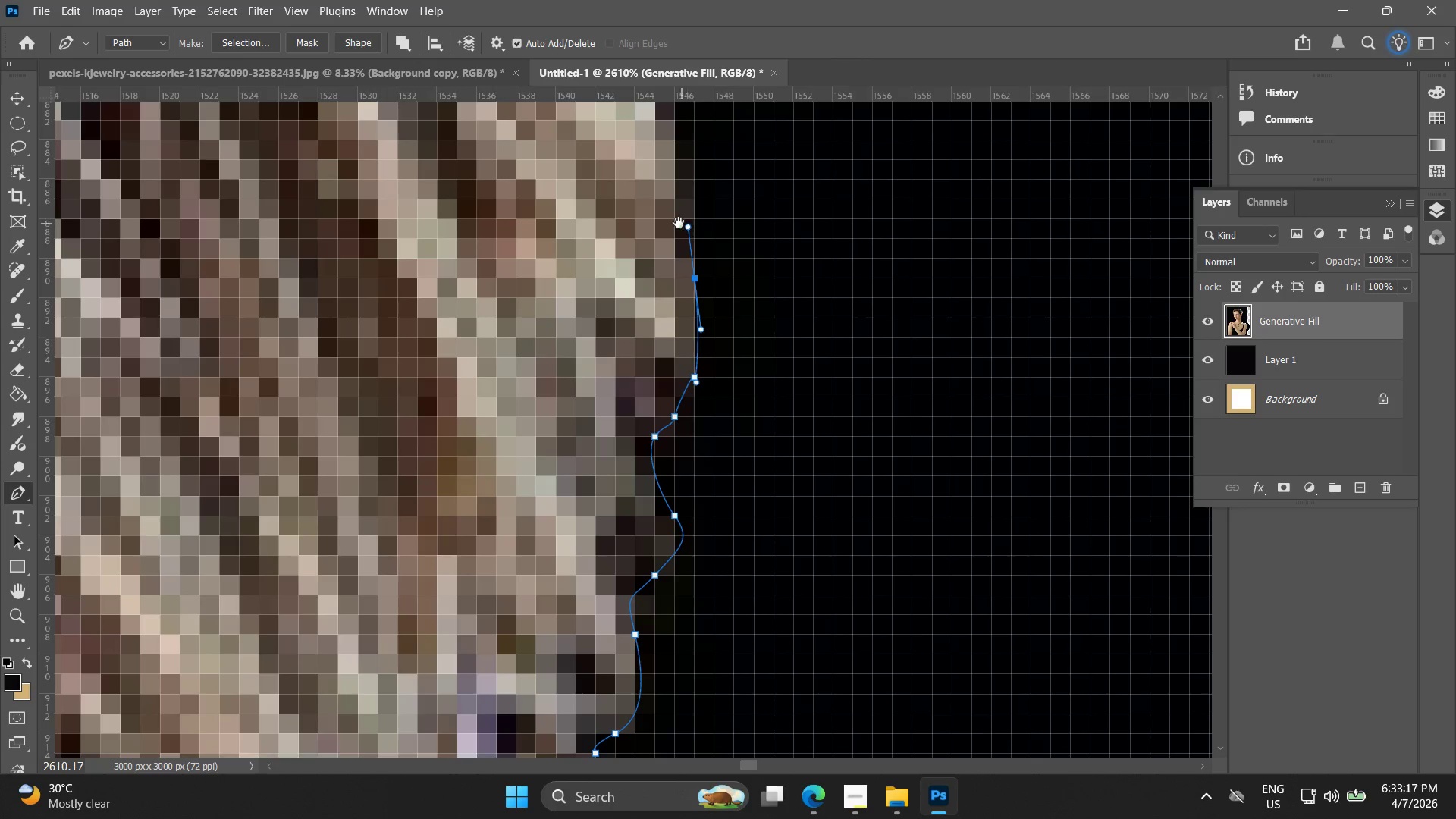 
hold_key(key=Space, duration=0.53)
 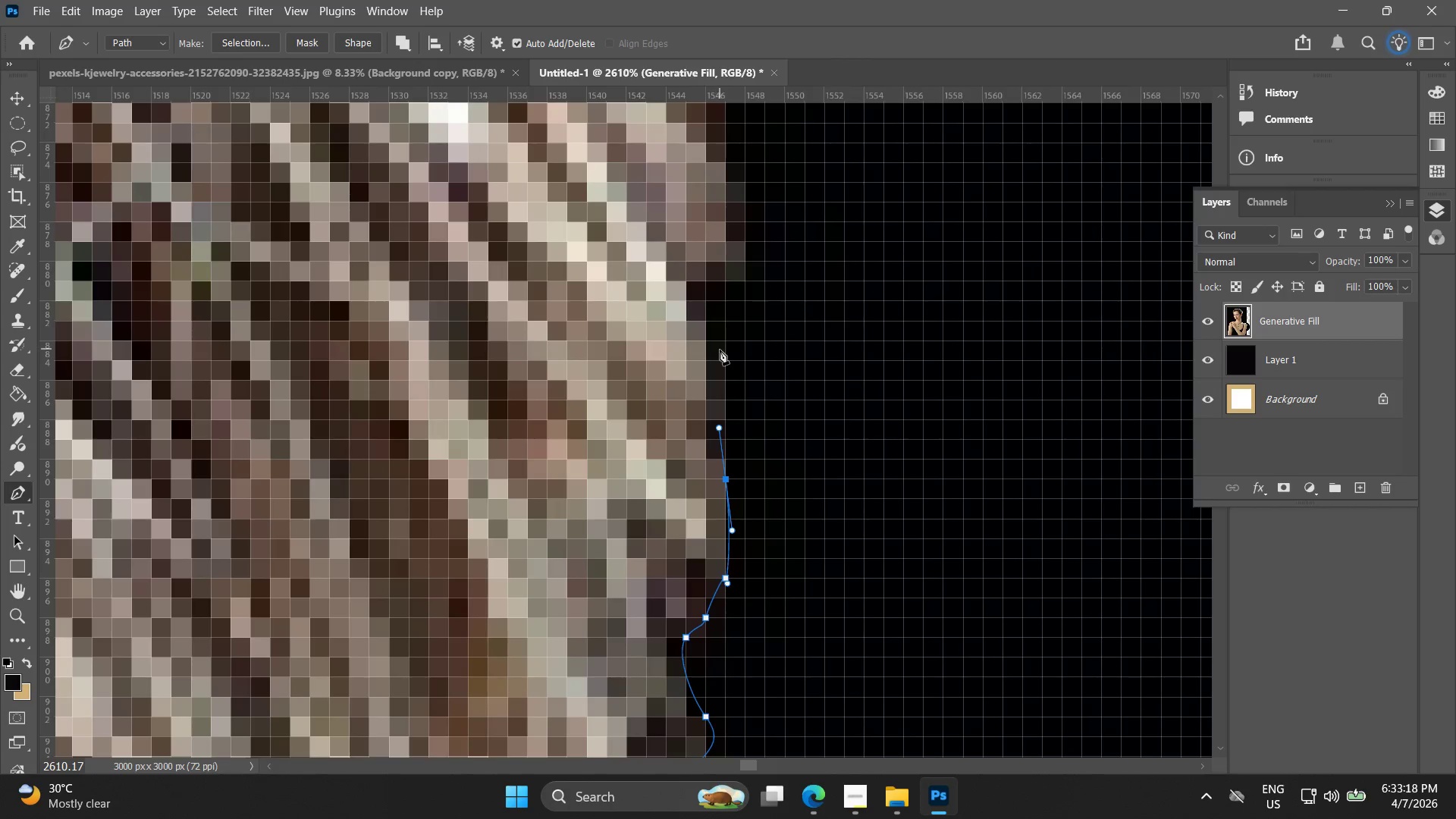 
left_click_drag(start_coordinate=[683, 225], to_coordinate=[702, 364])
 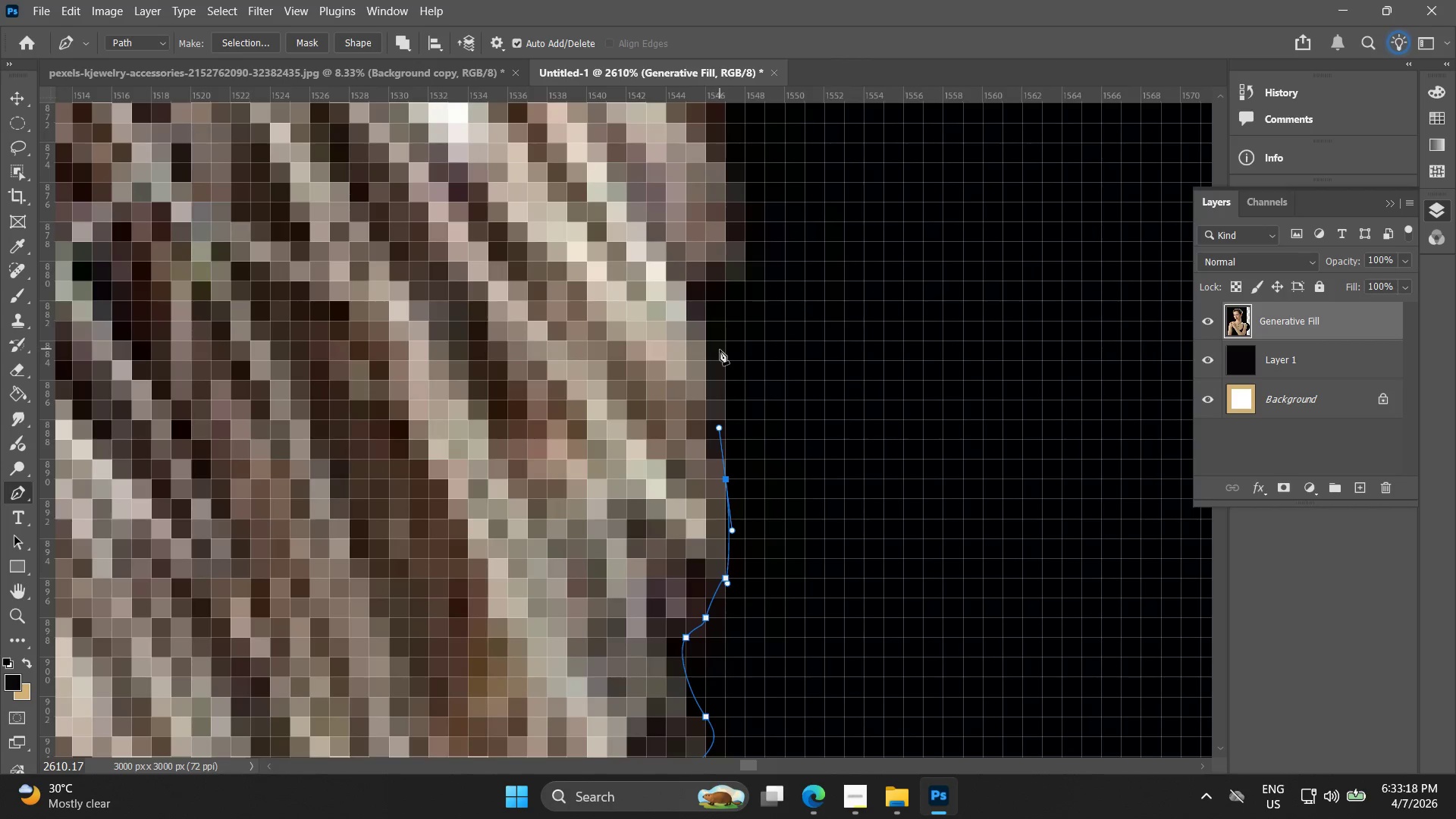 
left_click_drag(start_coordinate=[715, 339], to_coordinate=[698, 312])
 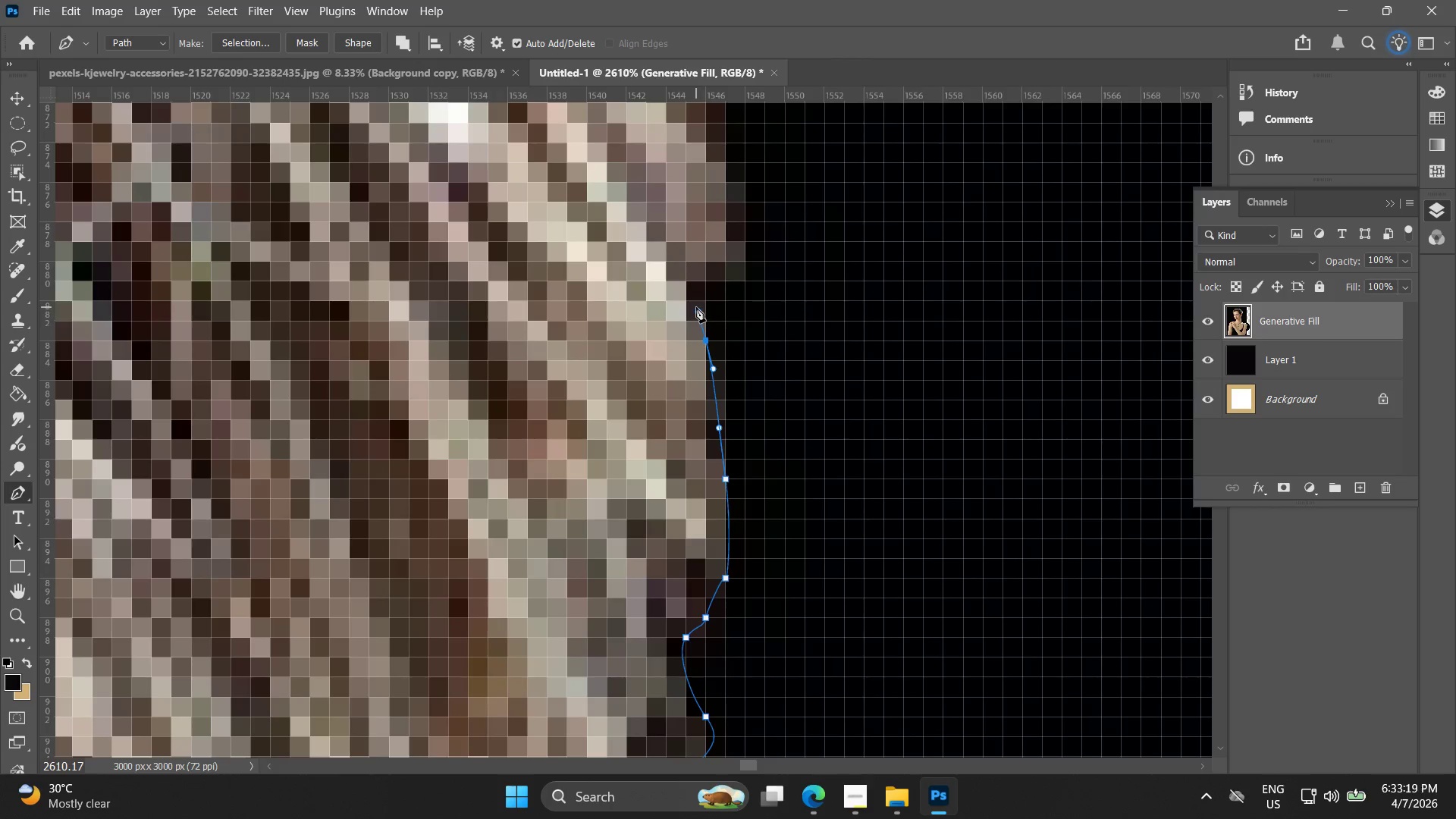 
left_click_drag(start_coordinate=[695, 306], to_coordinate=[703, 296])
 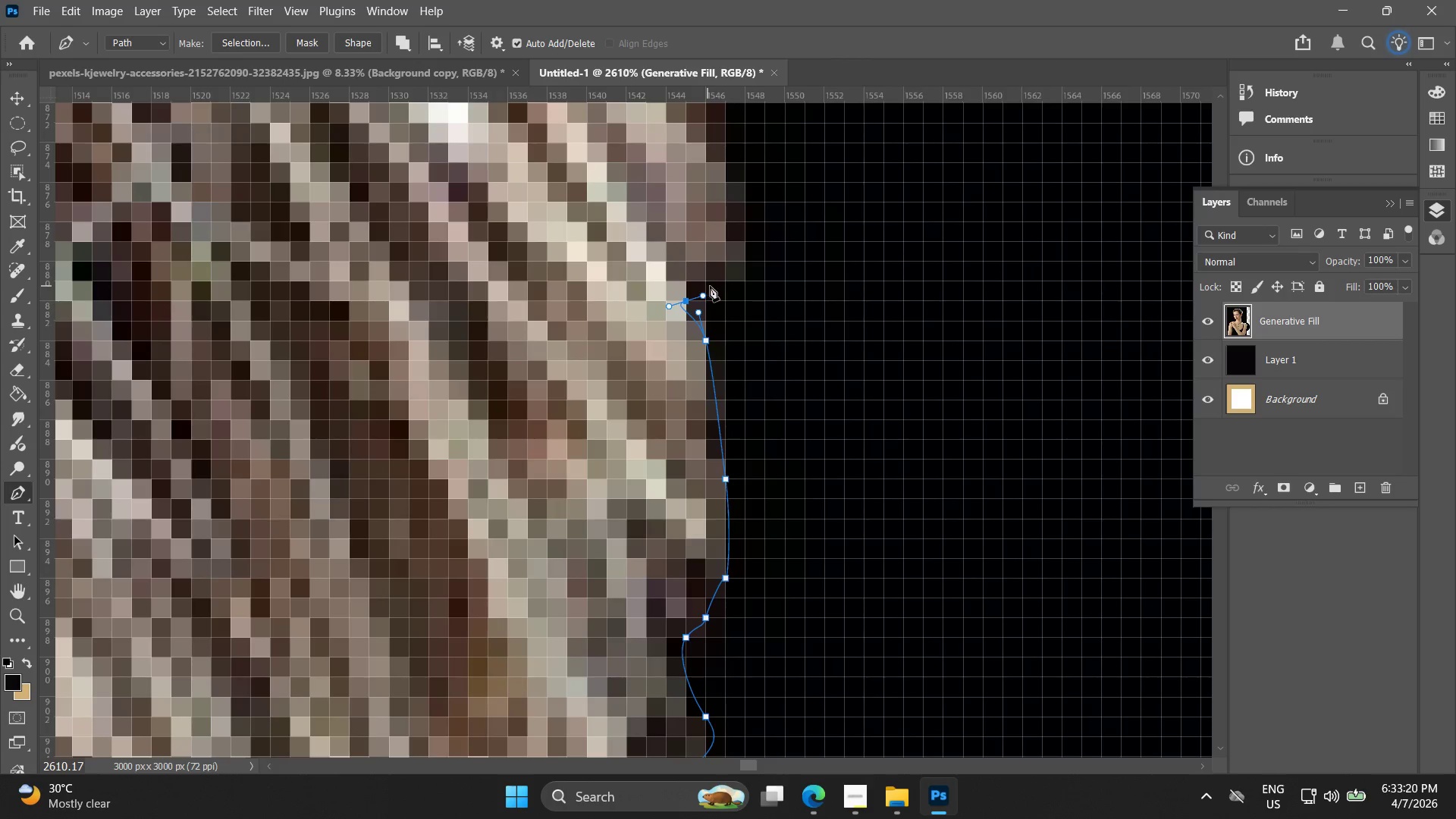 
key(Control+ControlLeft)
 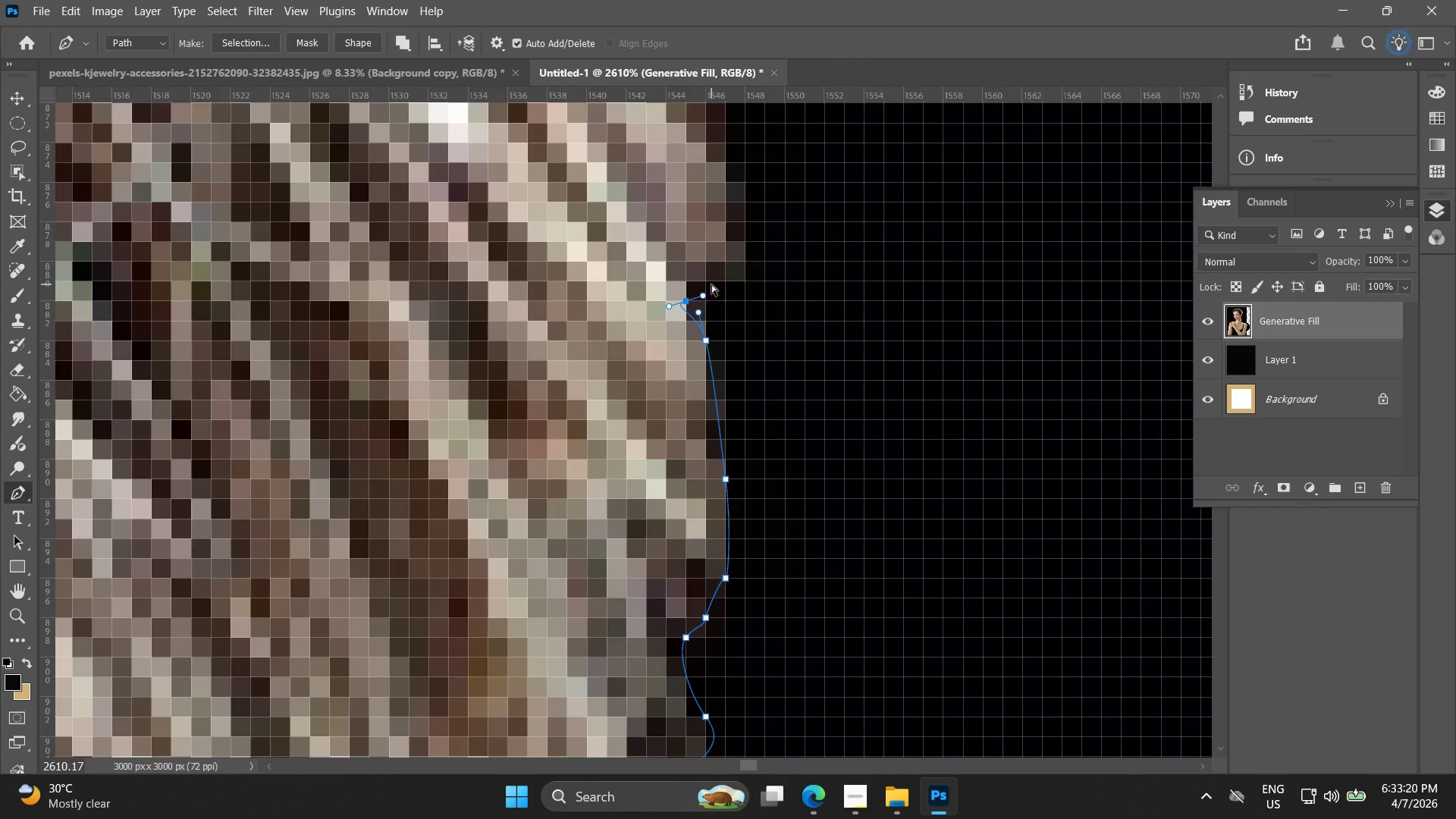 
key(Control+Z)
 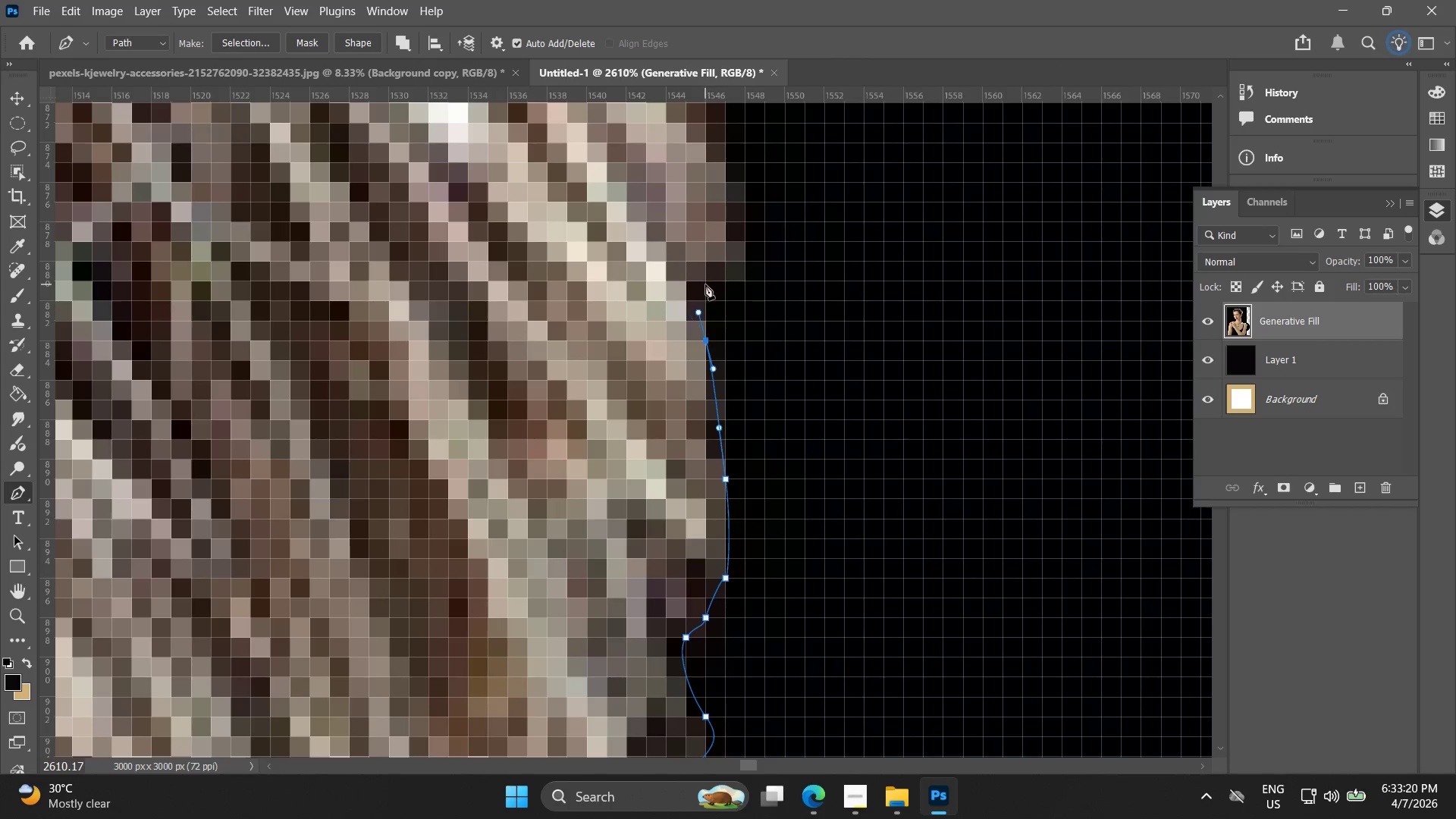 
left_click_drag(start_coordinate=[702, 285], to_coordinate=[708, 286])
 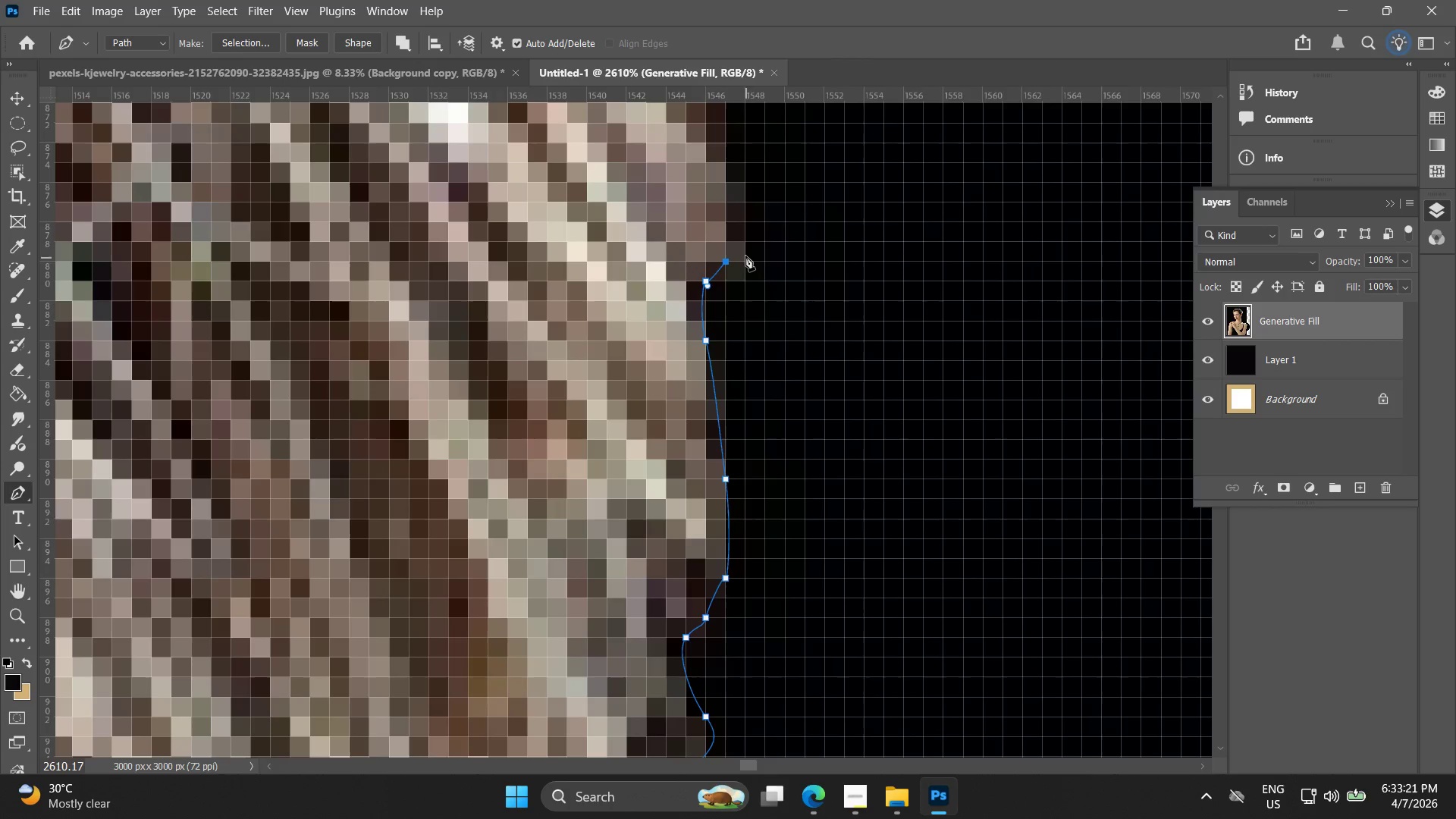 
left_click_drag(start_coordinate=[743, 249], to_coordinate=[739, 237])
 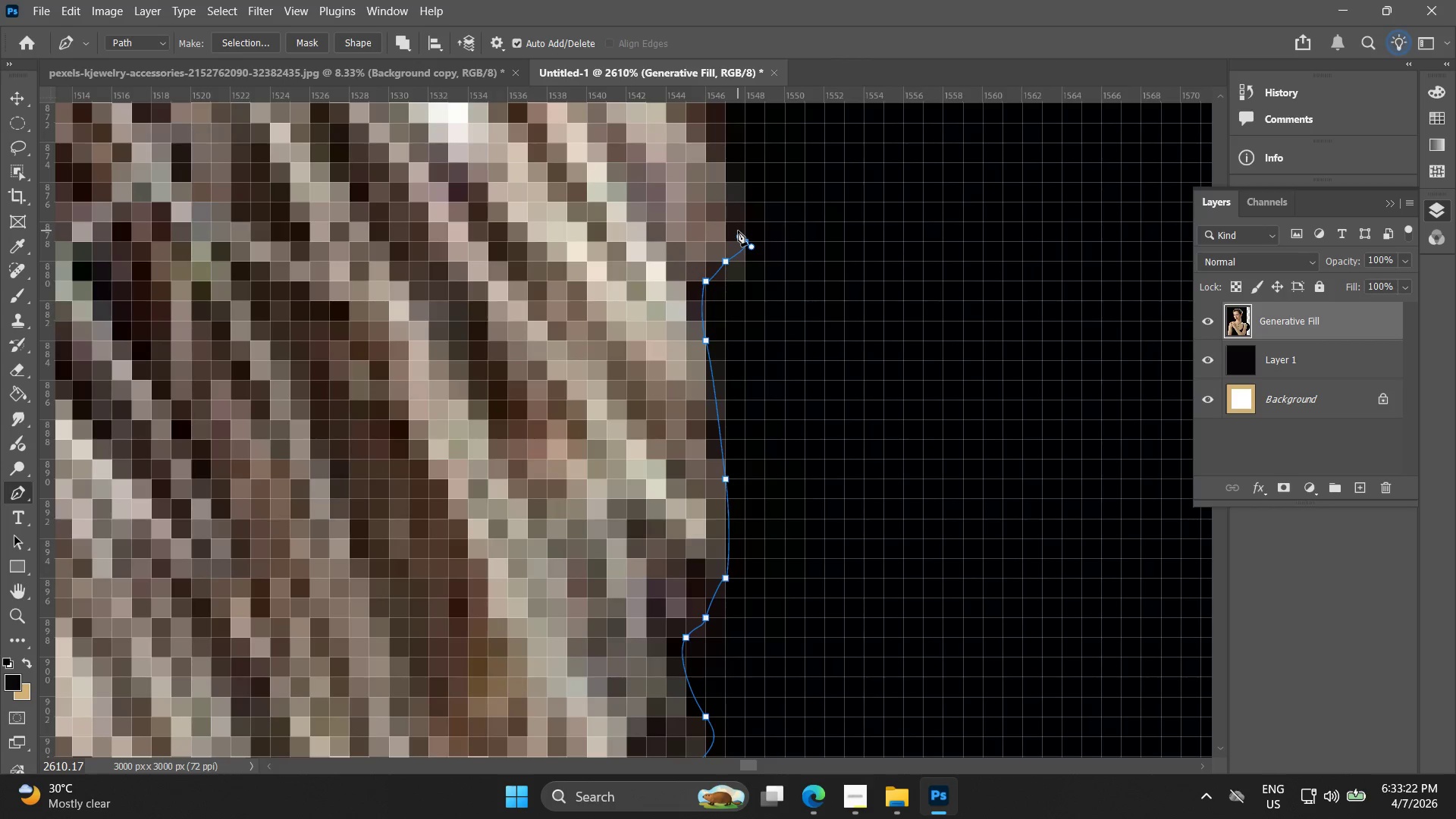 
key(Control+Z)
 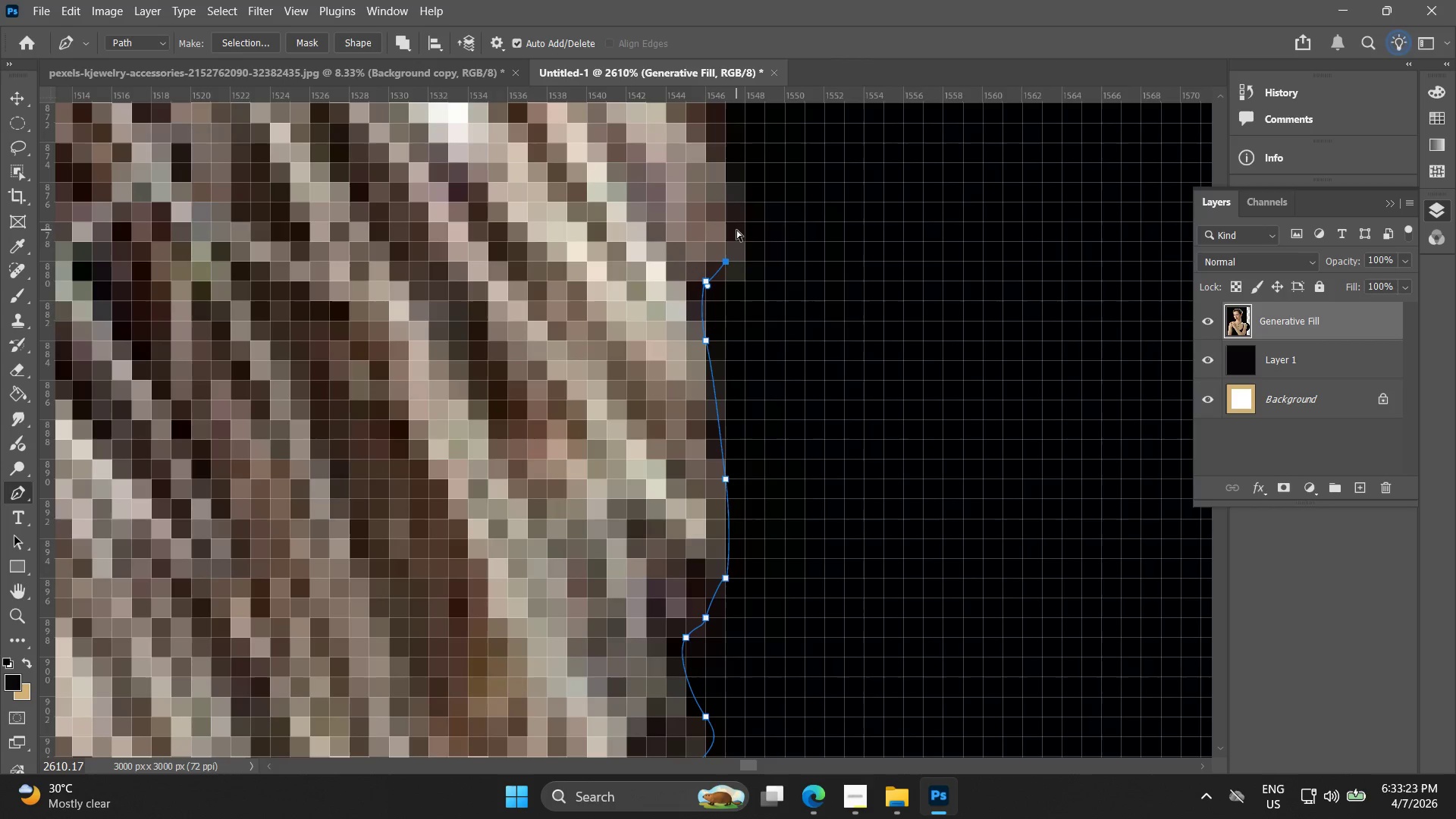 
key(Control+Z)
 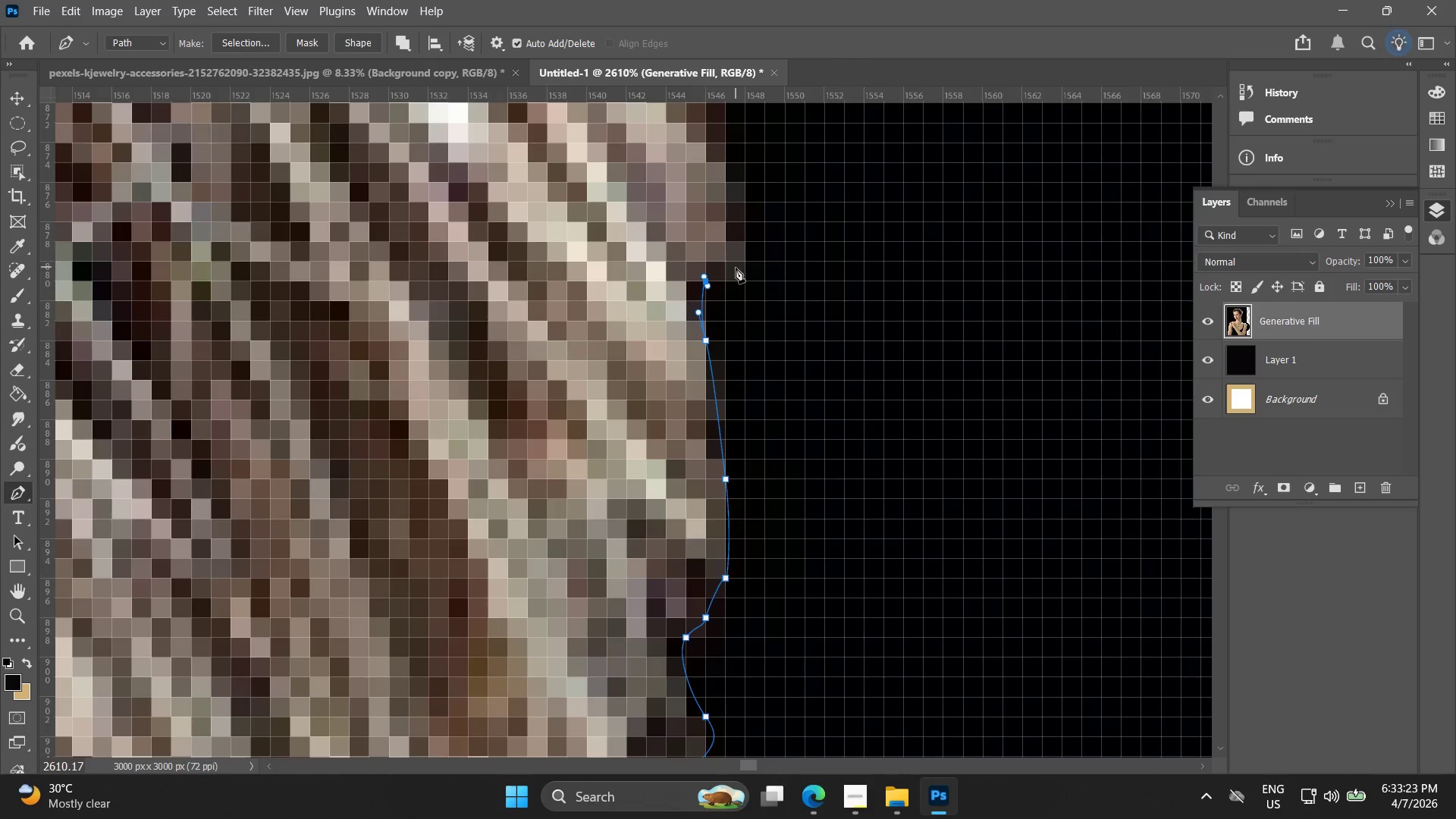 
left_click_drag(start_coordinate=[735, 269], to_coordinate=[742, 234])
 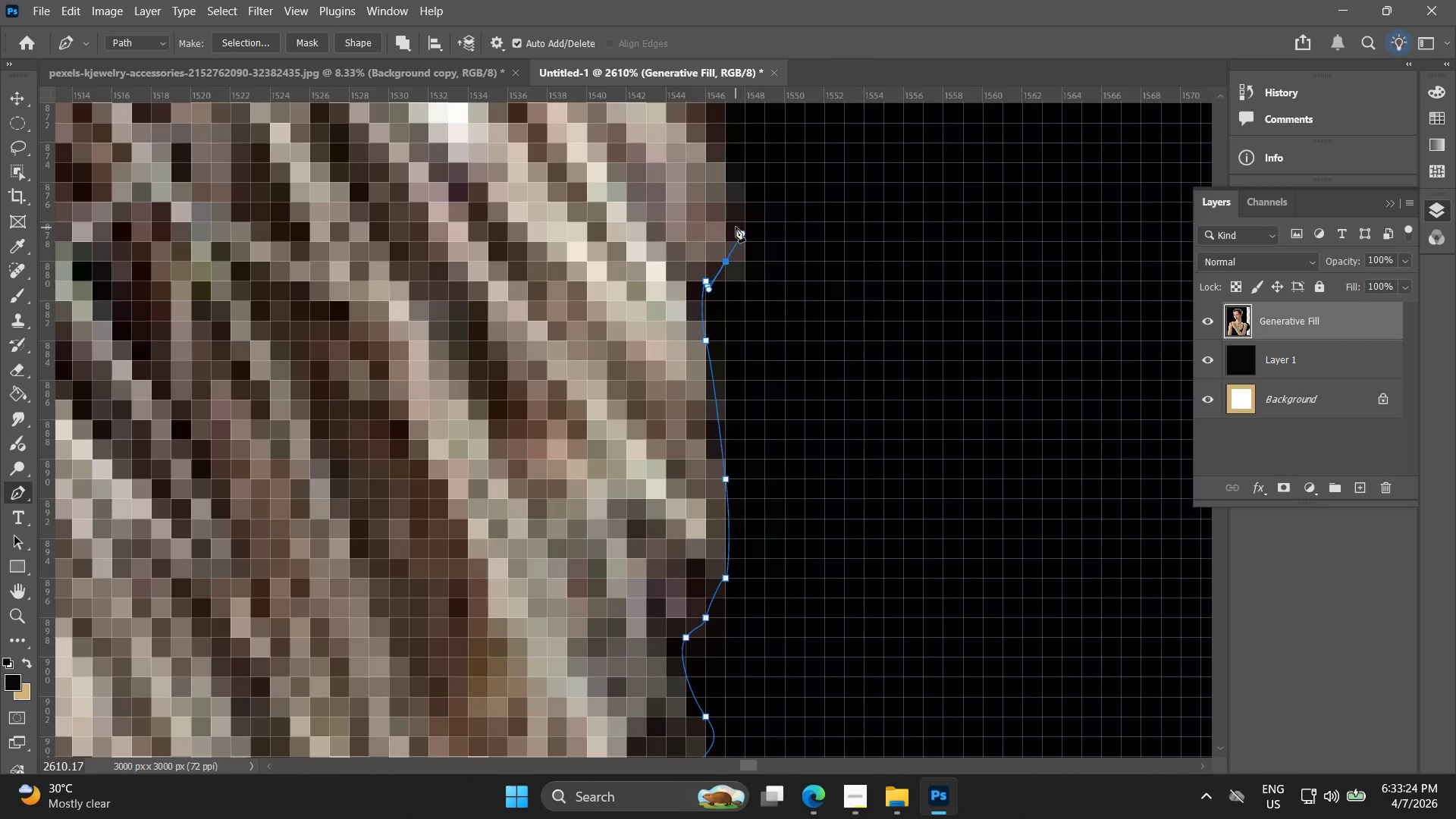 
hold_key(key=Space, duration=0.62)
 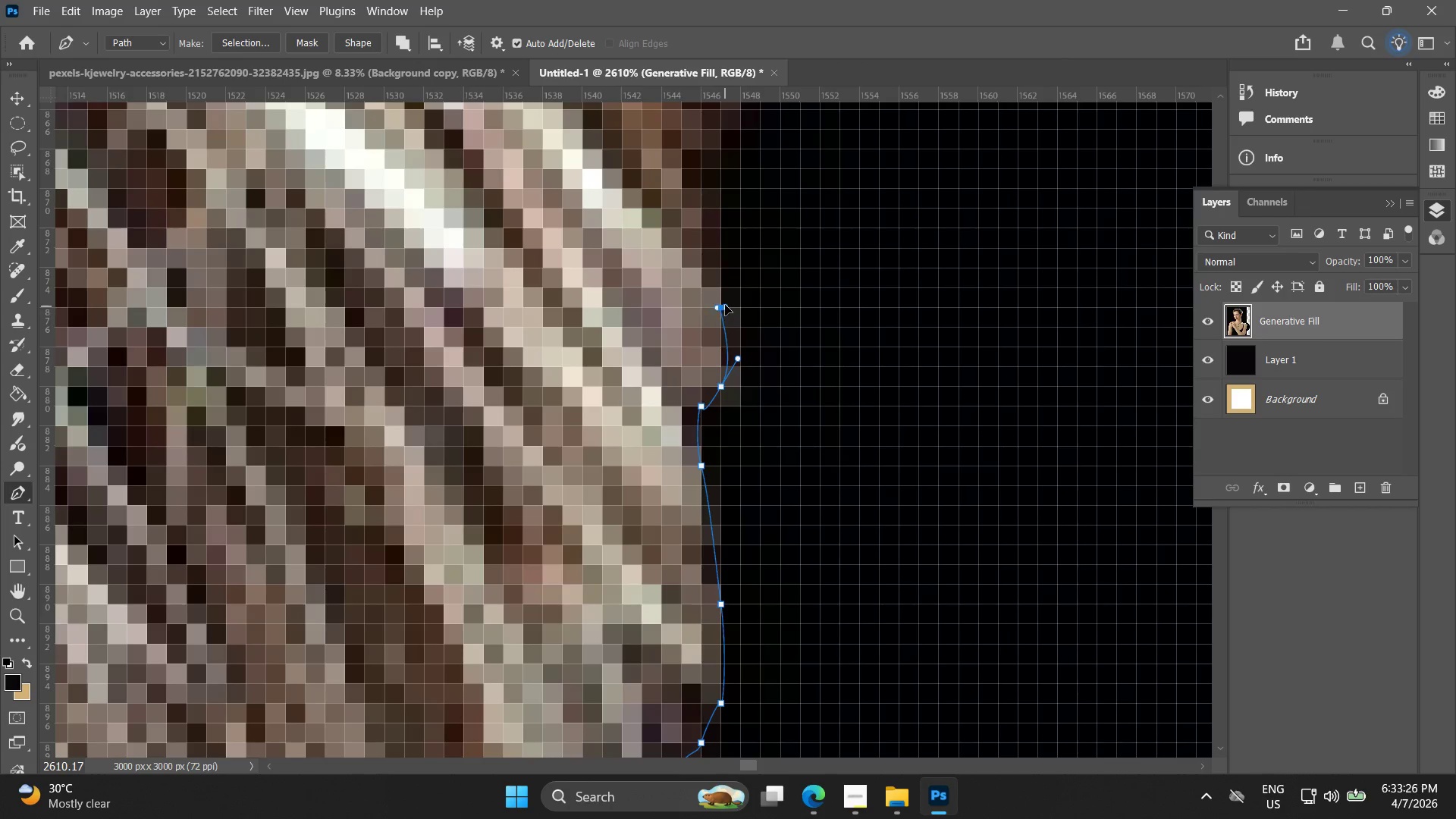 
left_click_drag(start_coordinate=[735, 225], to_coordinate=[730, 350])
 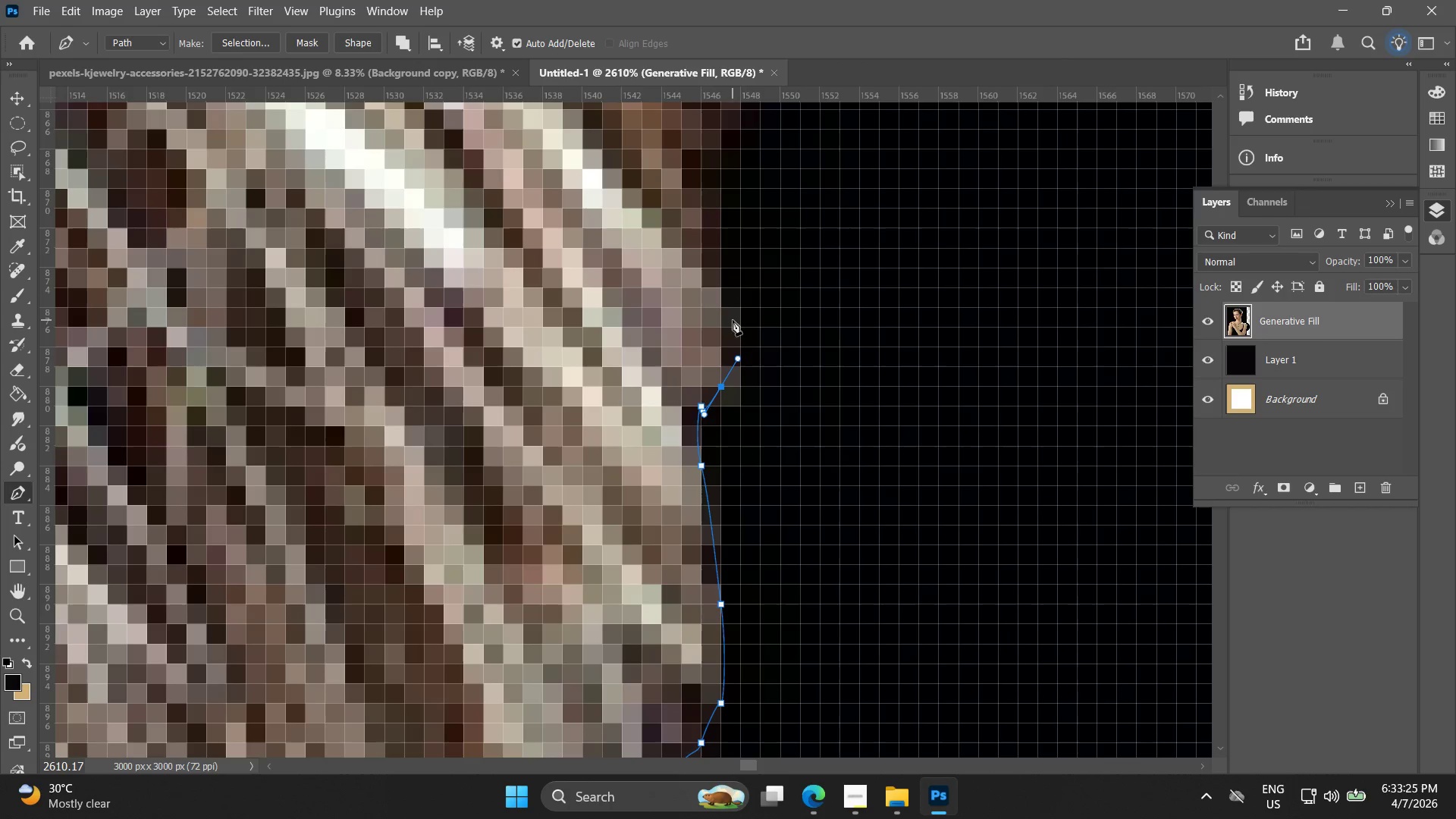 
left_click_drag(start_coordinate=[729, 317], to_coordinate=[725, 303])
 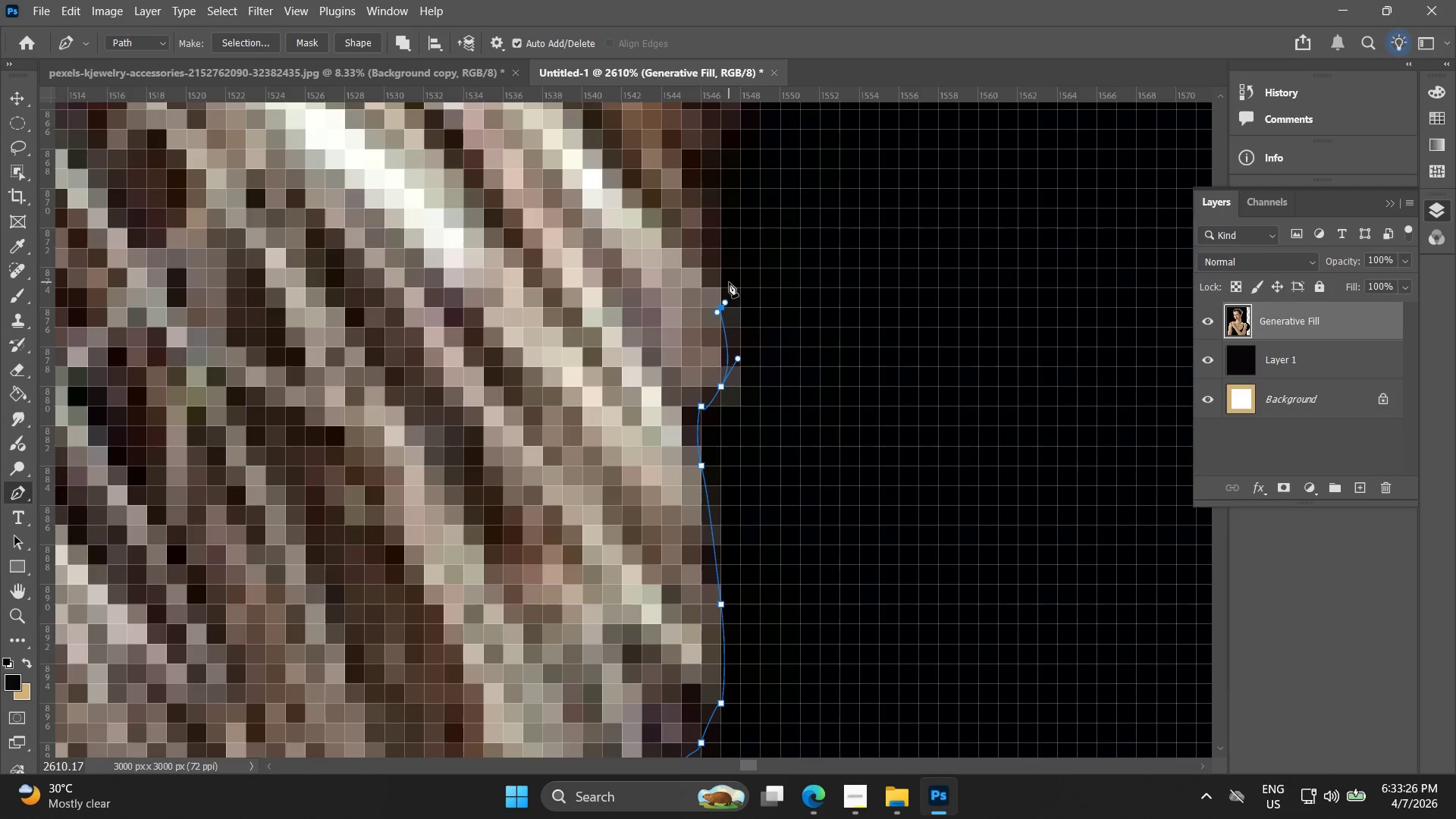 
key(Control+ControlLeft)
 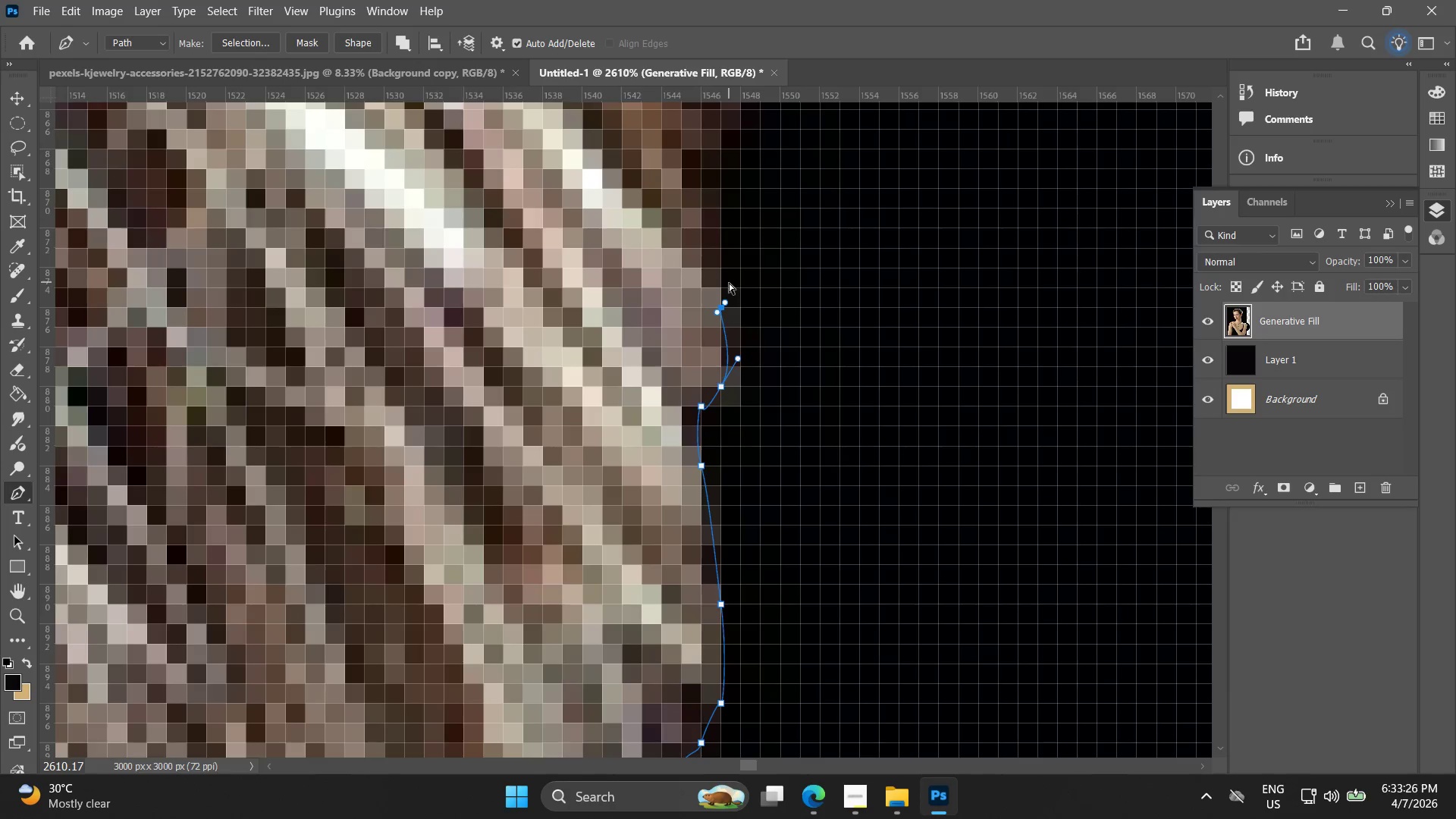 
key(Control+Z)
 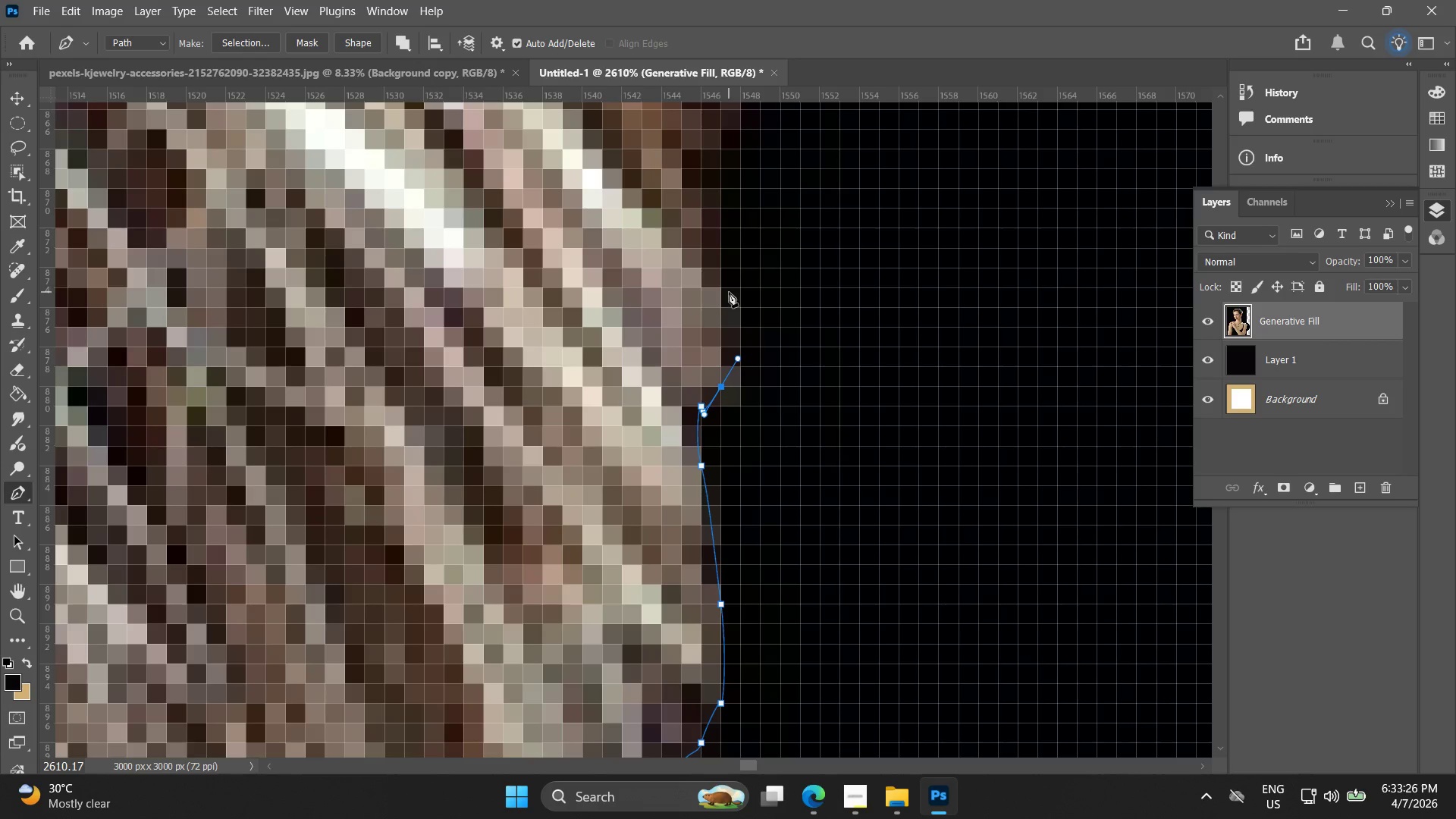 
left_click_drag(start_coordinate=[729, 292], to_coordinate=[716, 271])
 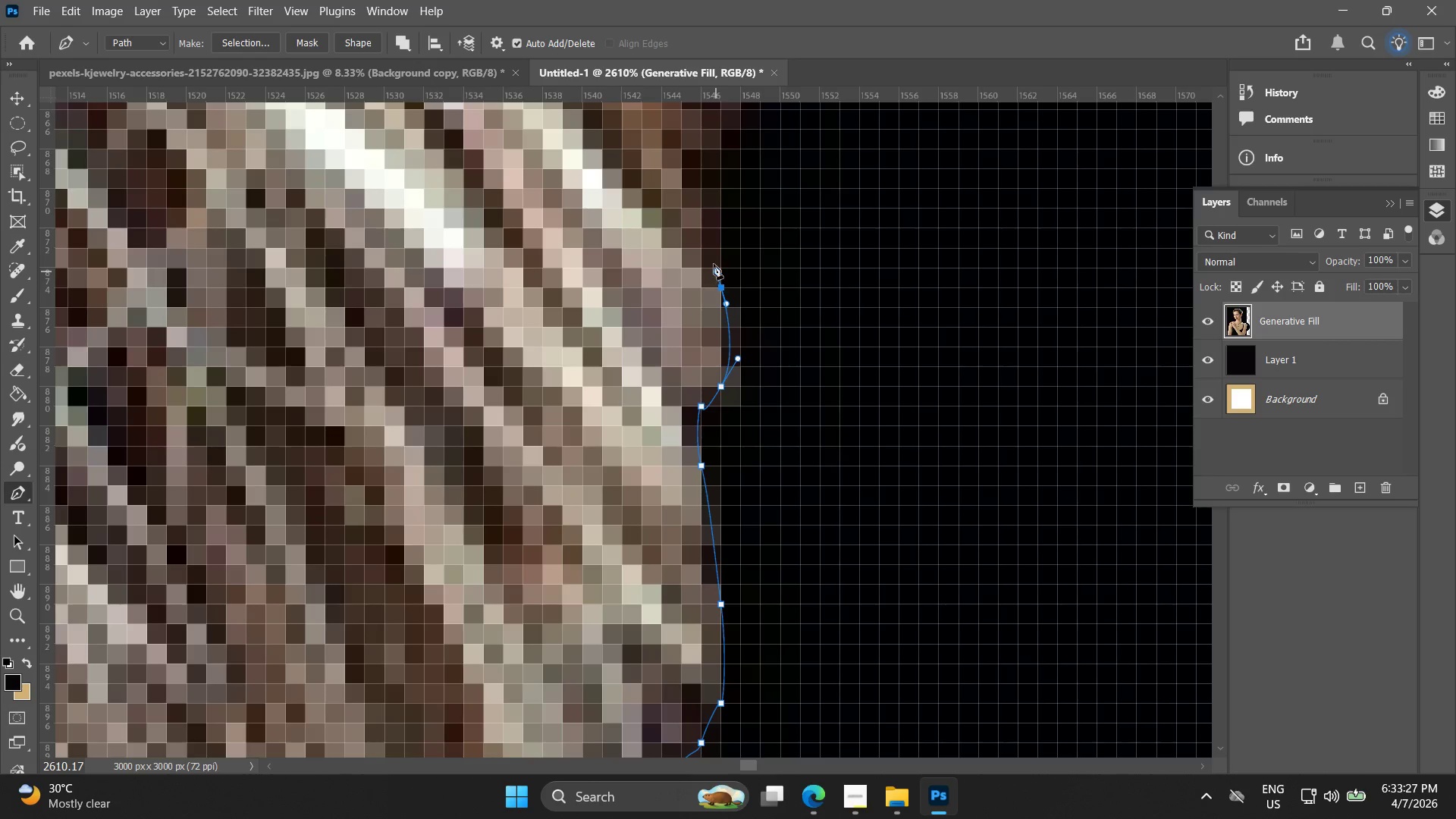 
hold_key(key=Space, duration=0.45)
 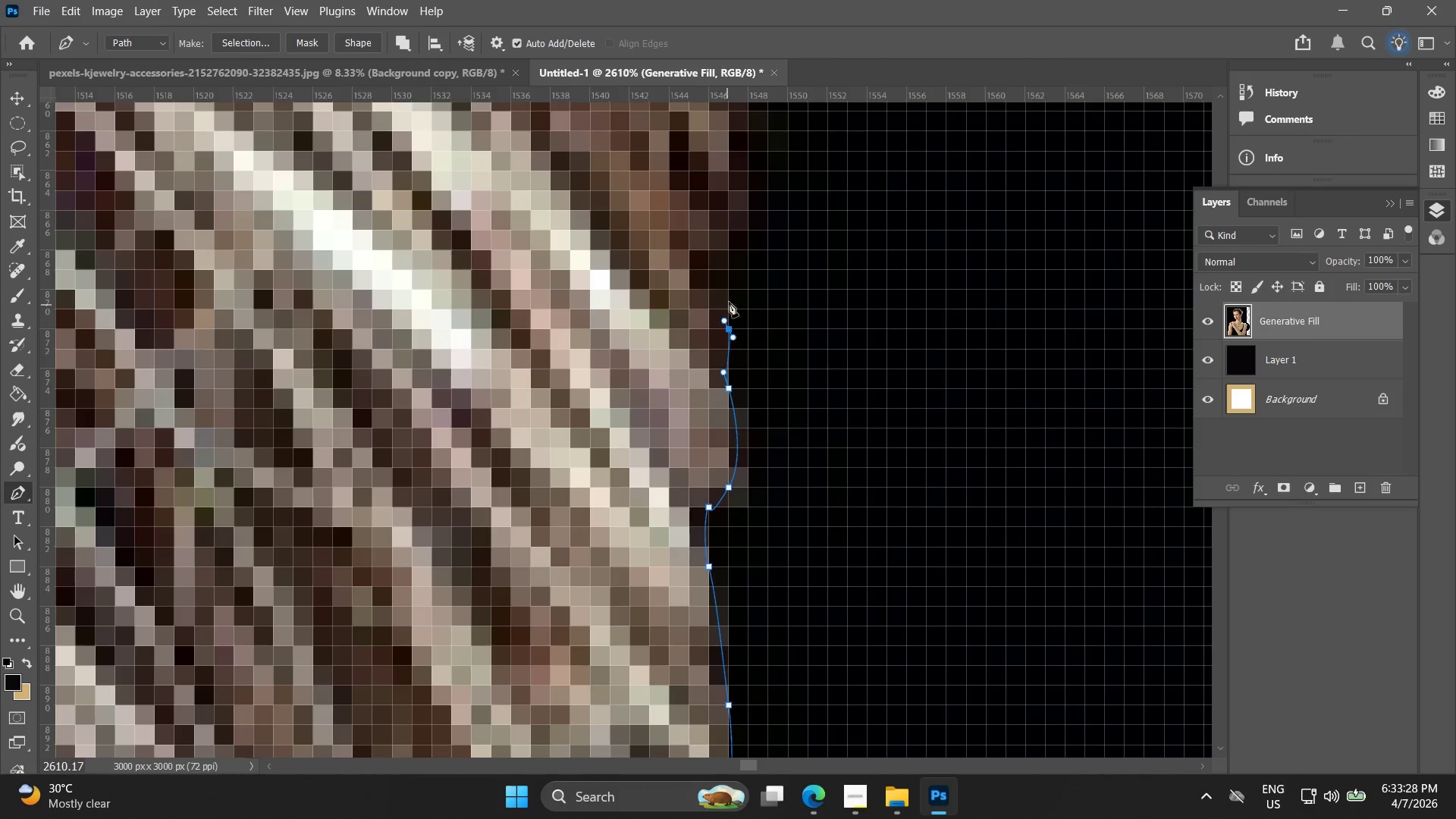 
left_click_drag(start_coordinate=[715, 271], to_coordinate=[723, 372])
 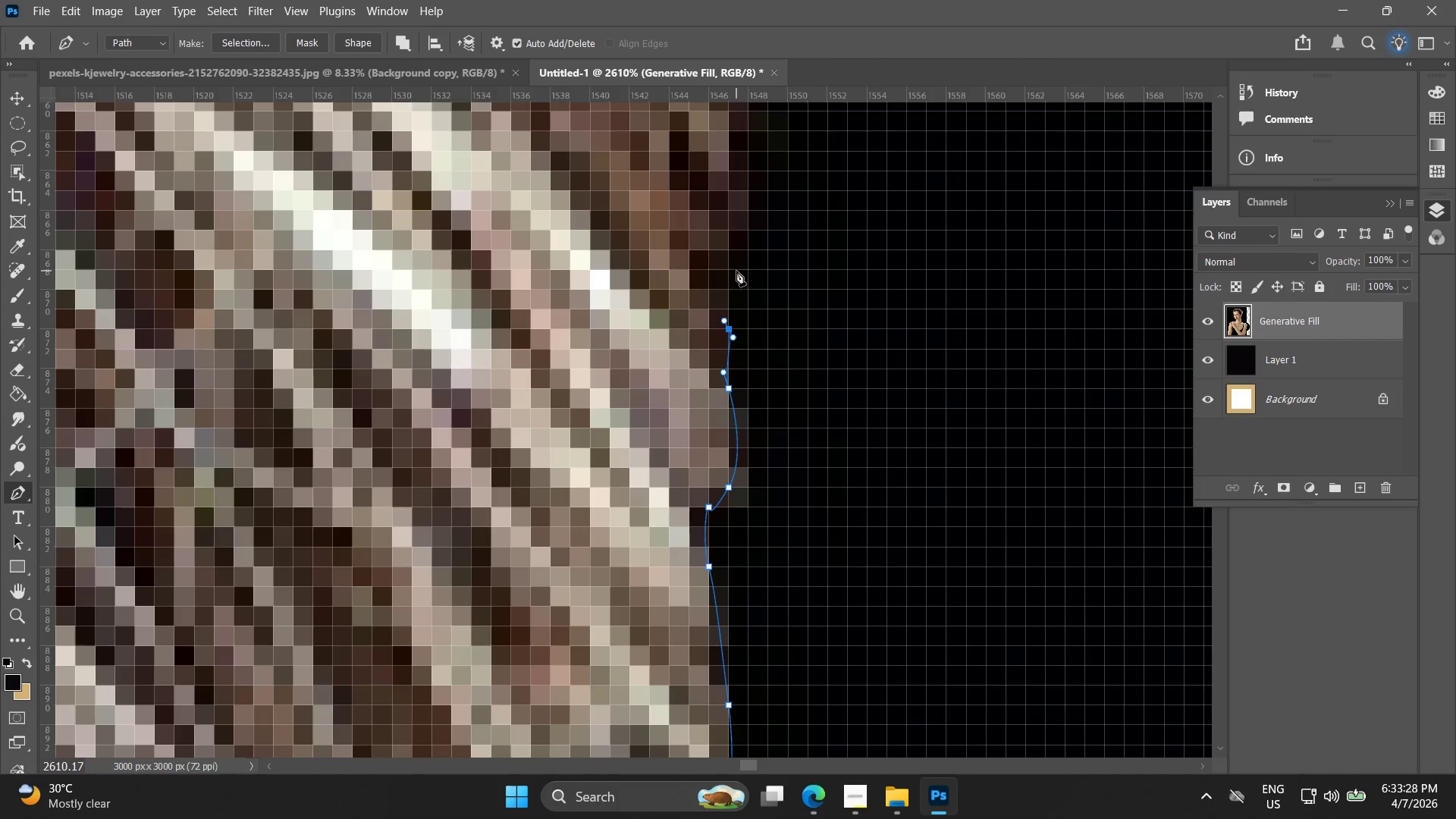 
left_click_drag(start_coordinate=[730, 268], to_coordinate=[734, 265])
 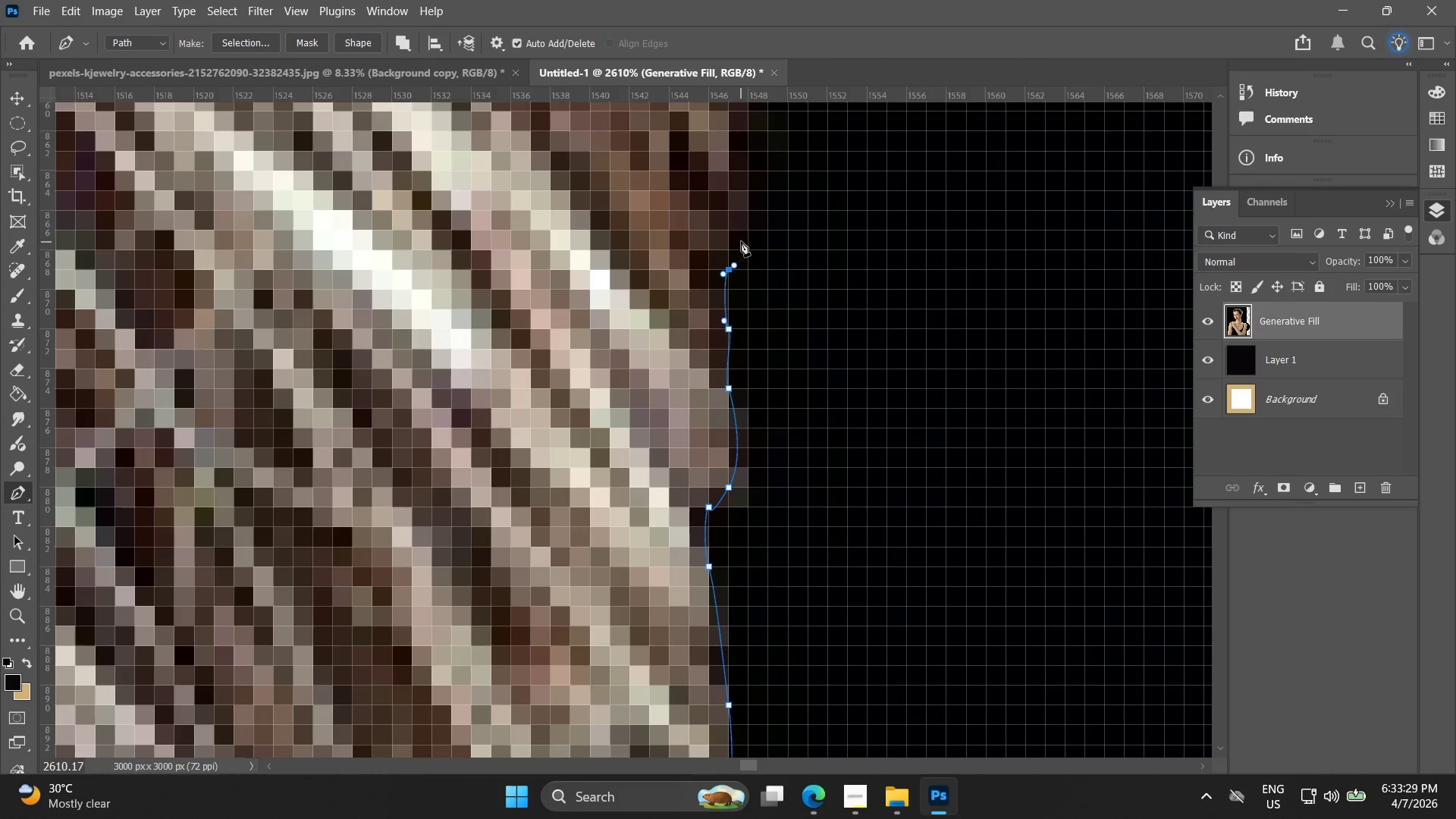 
hold_key(key=Space, duration=0.48)
 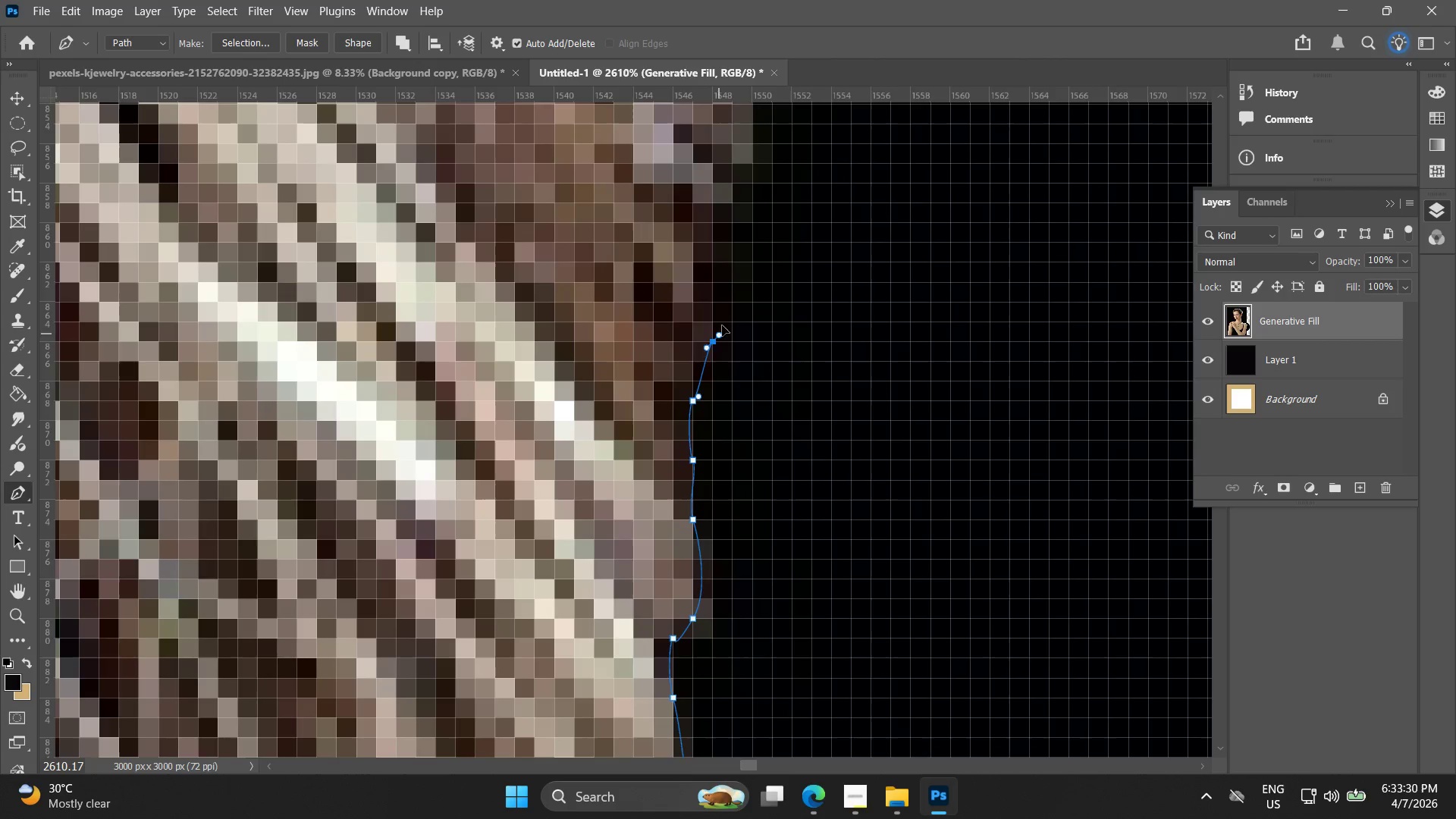 
left_click_drag(start_coordinate=[746, 240], to_coordinate=[711, 372])
 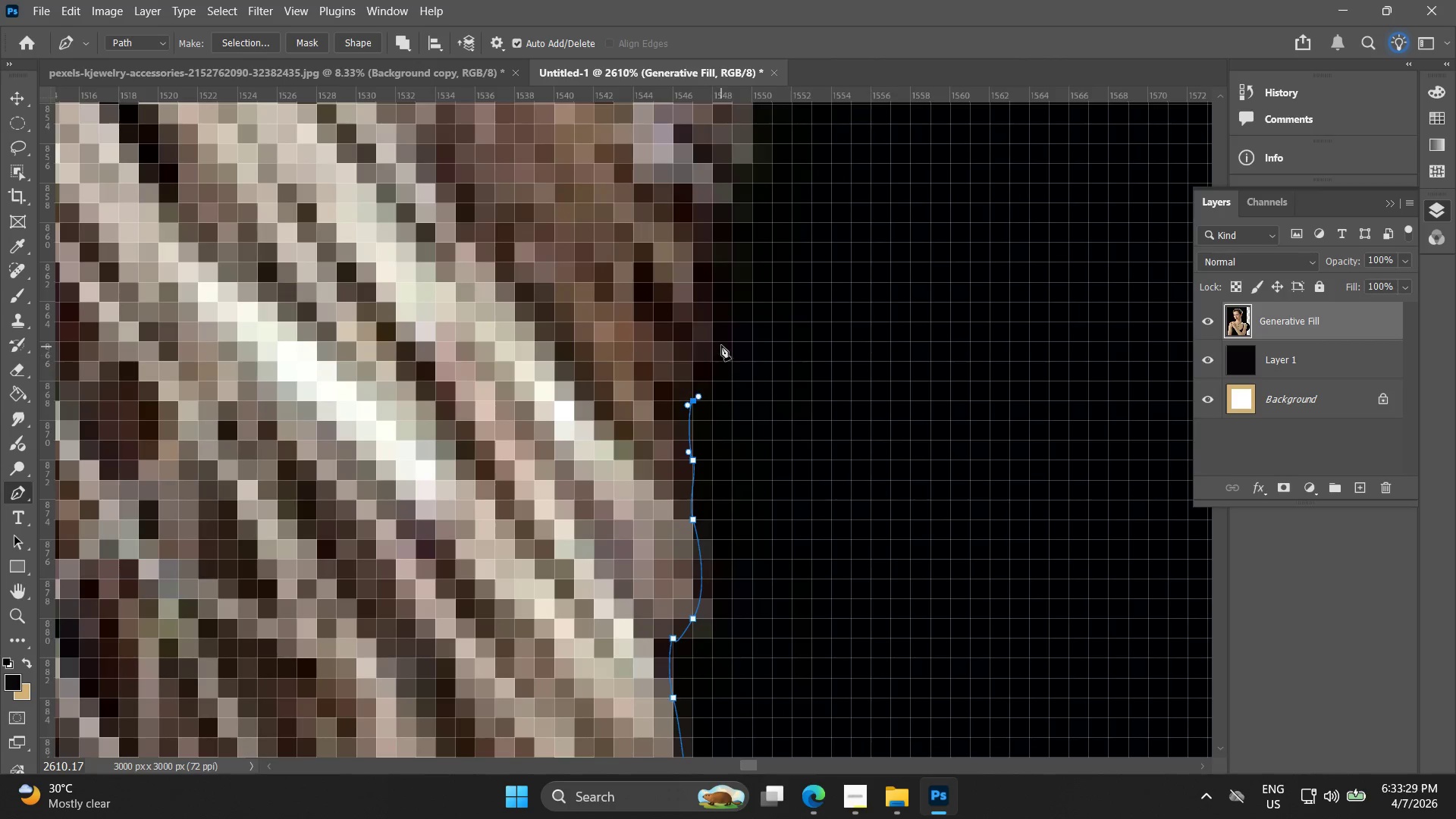 
left_click_drag(start_coordinate=[719, 340], to_coordinate=[719, 302])
 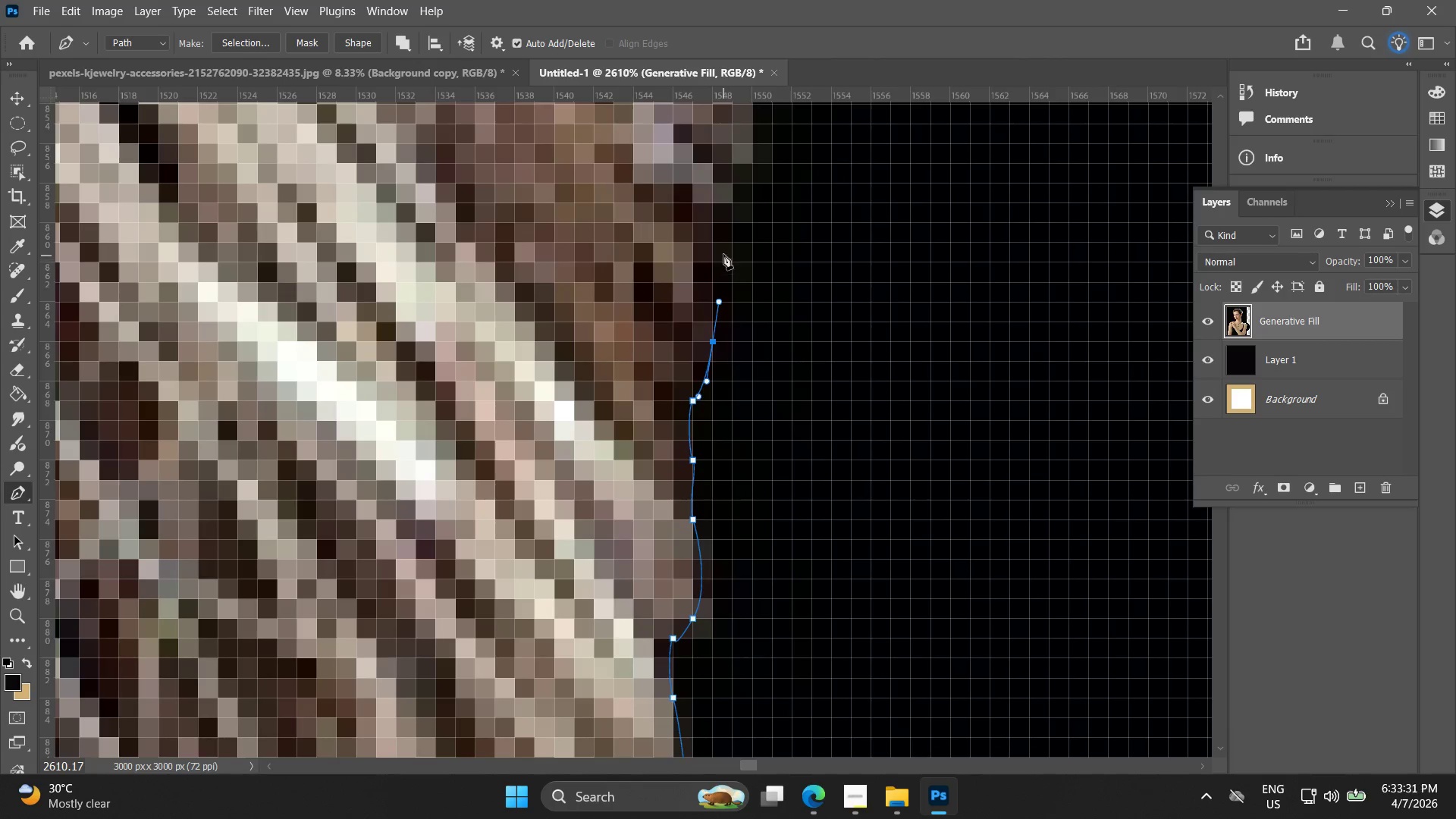 
hold_key(key=AltLeft, duration=1.22)
 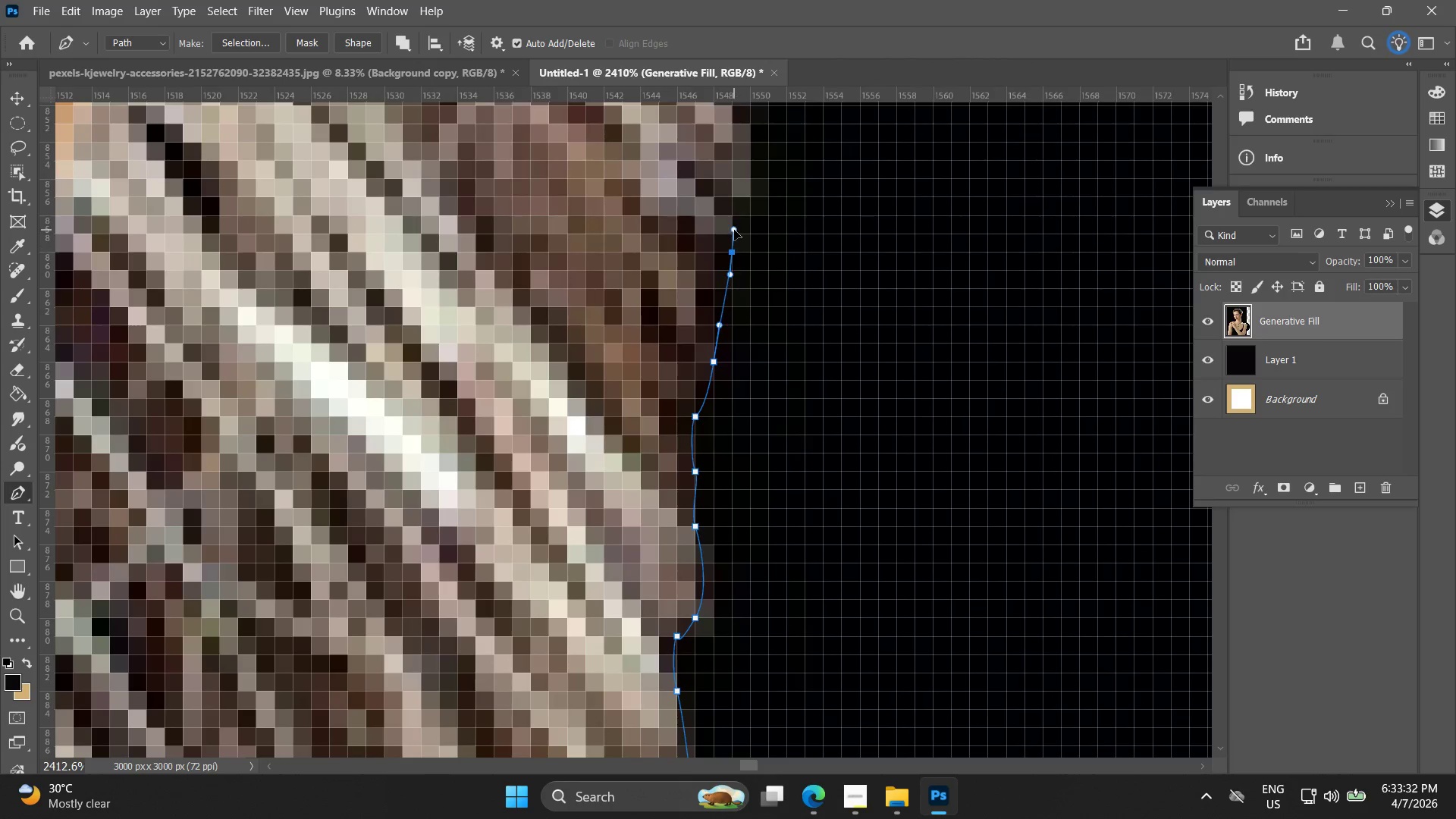 
left_click_drag(start_coordinate=[730, 256], to_coordinate=[750, 202])
 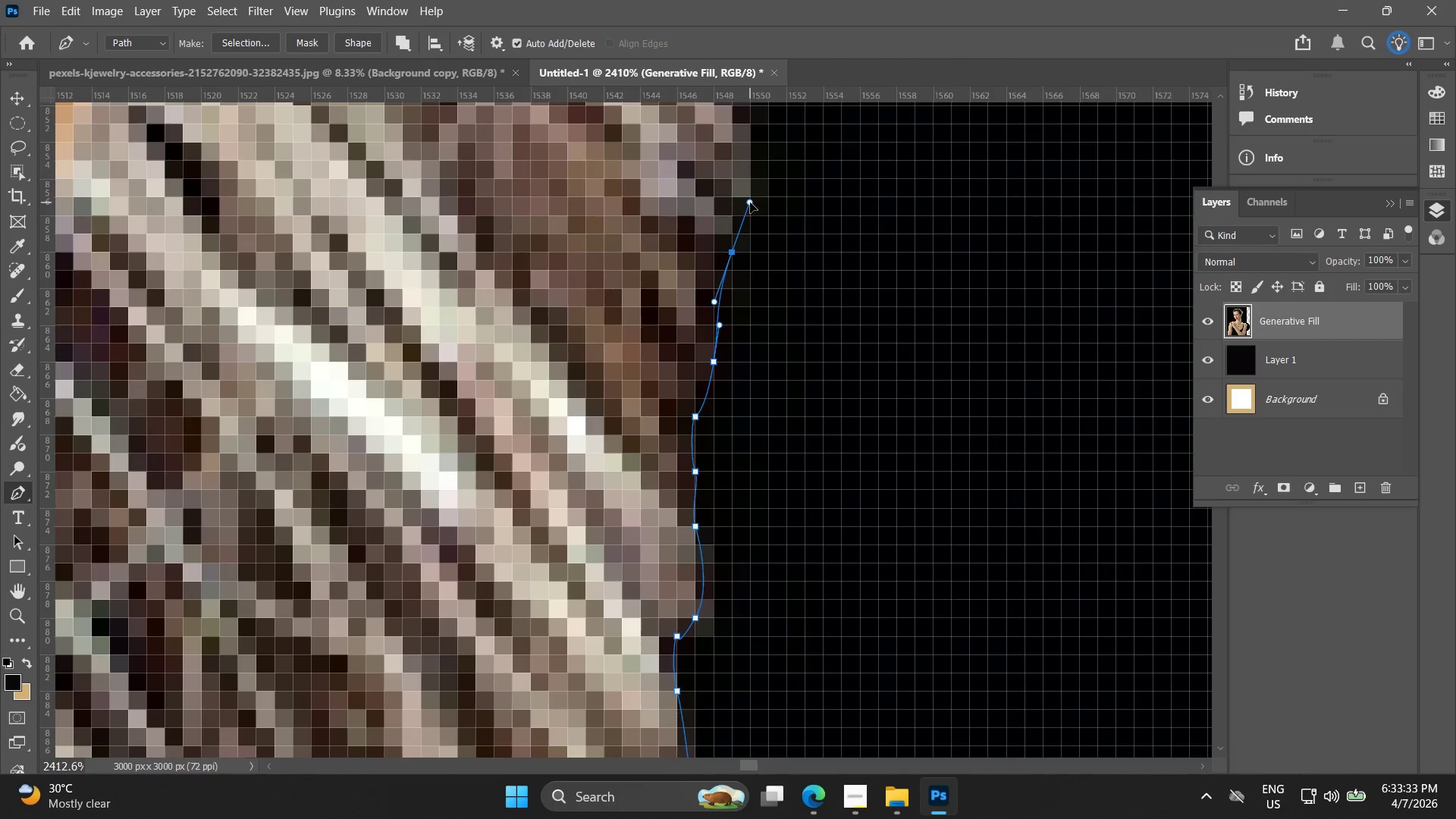 
scroll: coordinate [715, 265], scroll_direction: none, amount: 0.0
 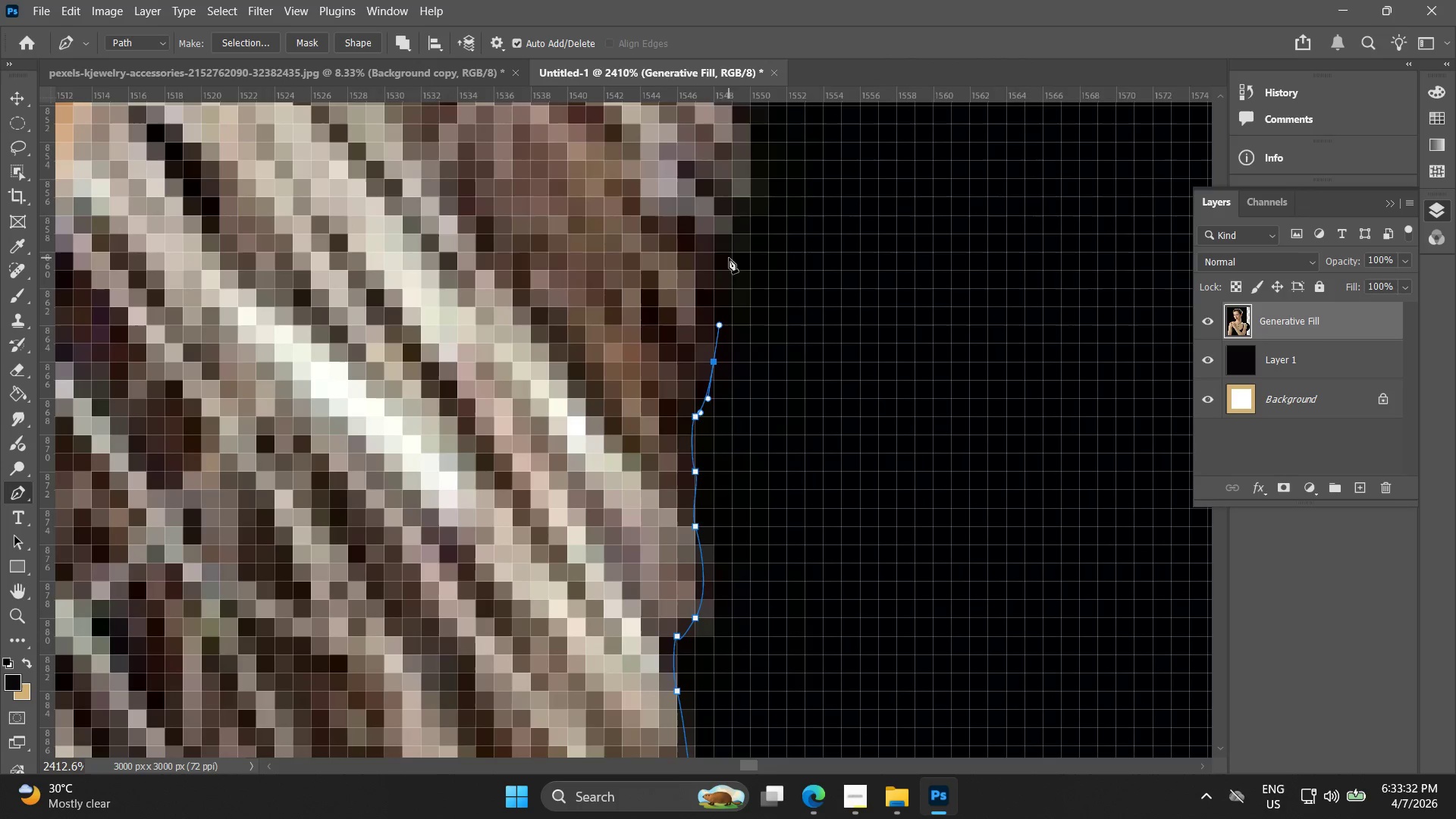 
hold_key(key=Space, duration=0.53)
 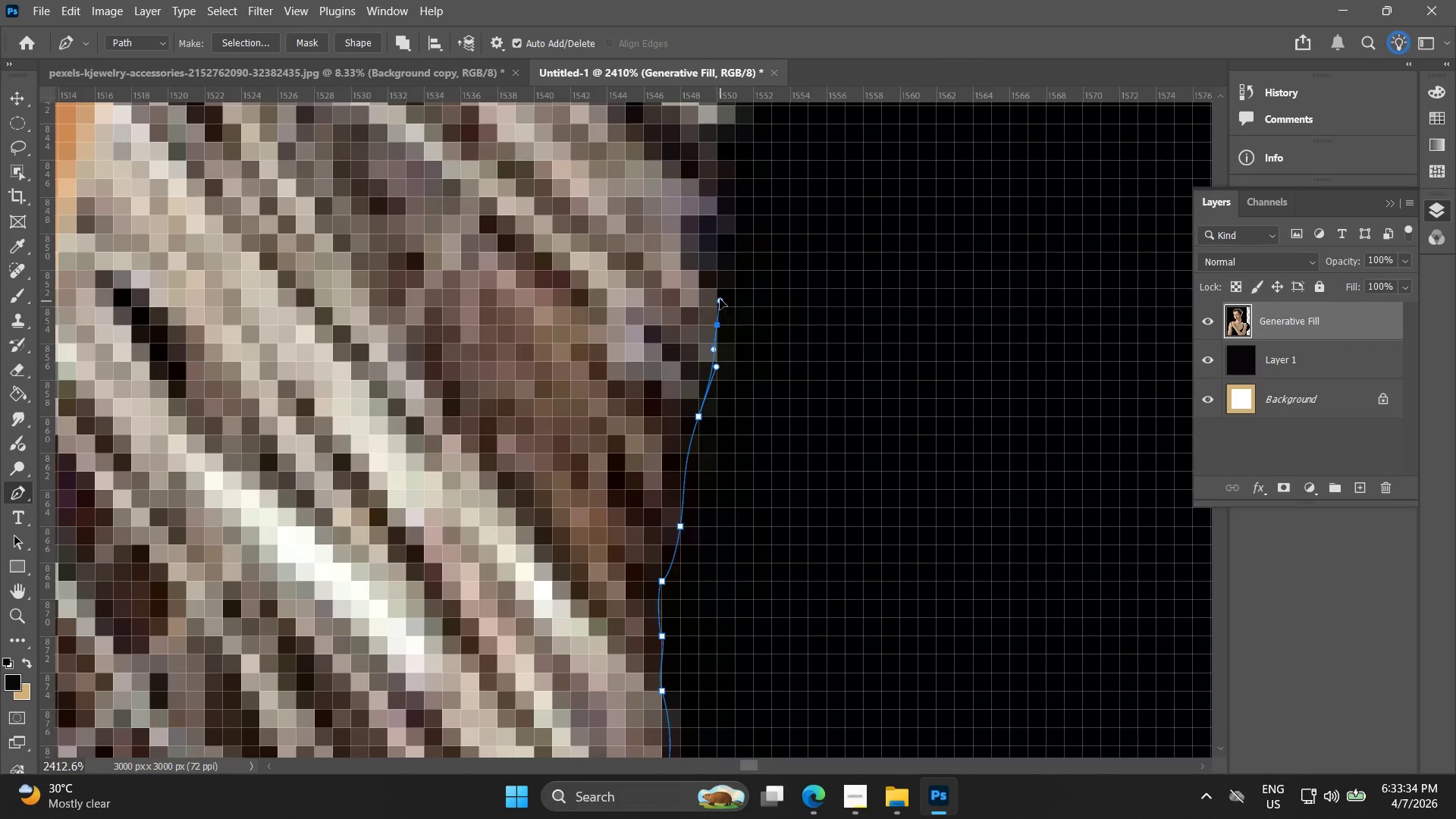 
left_click_drag(start_coordinate=[748, 207], to_coordinate=[714, 372])
 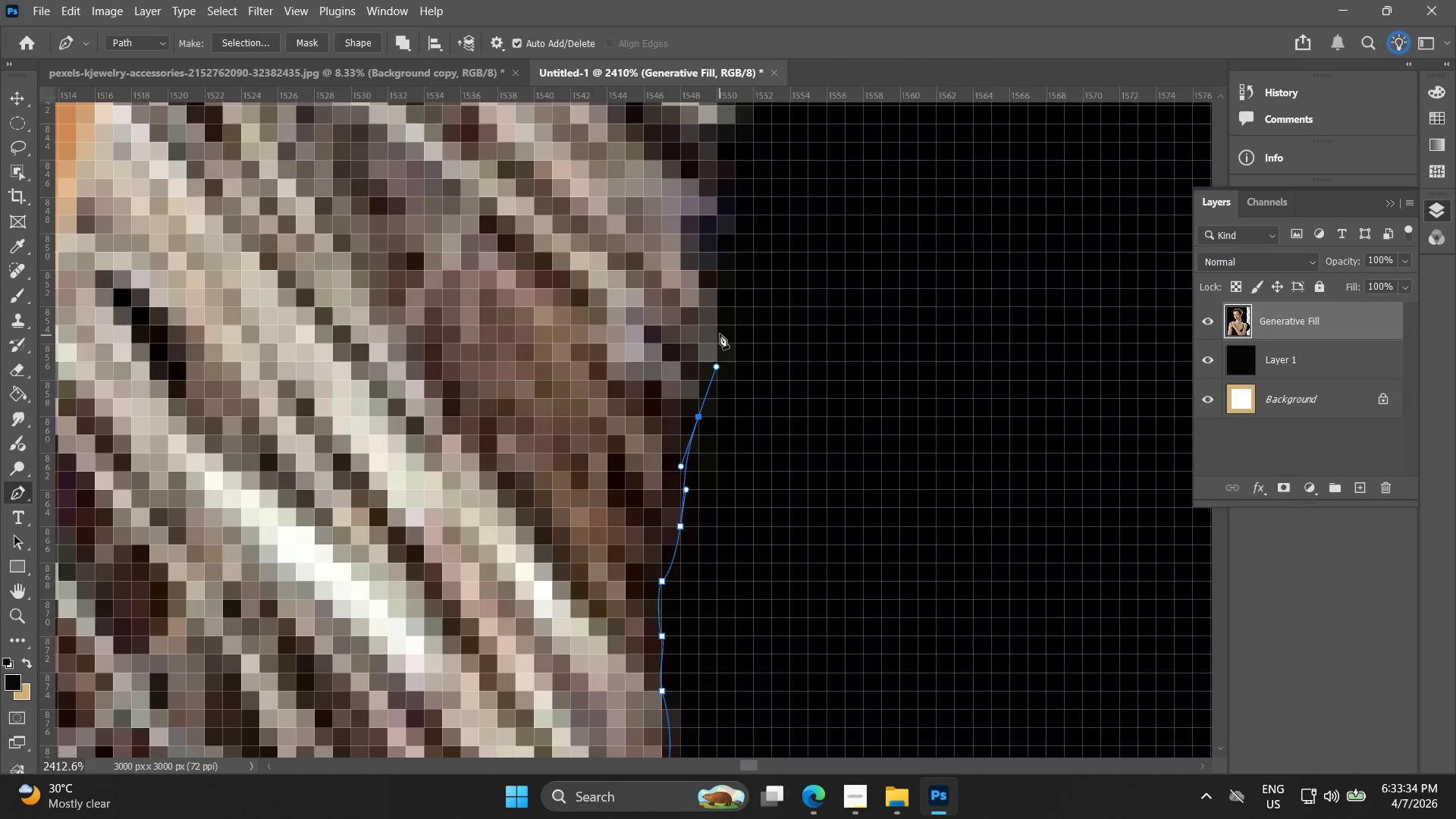 
left_click_drag(start_coordinate=[721, 332], to_coordinate=[719, 292])
 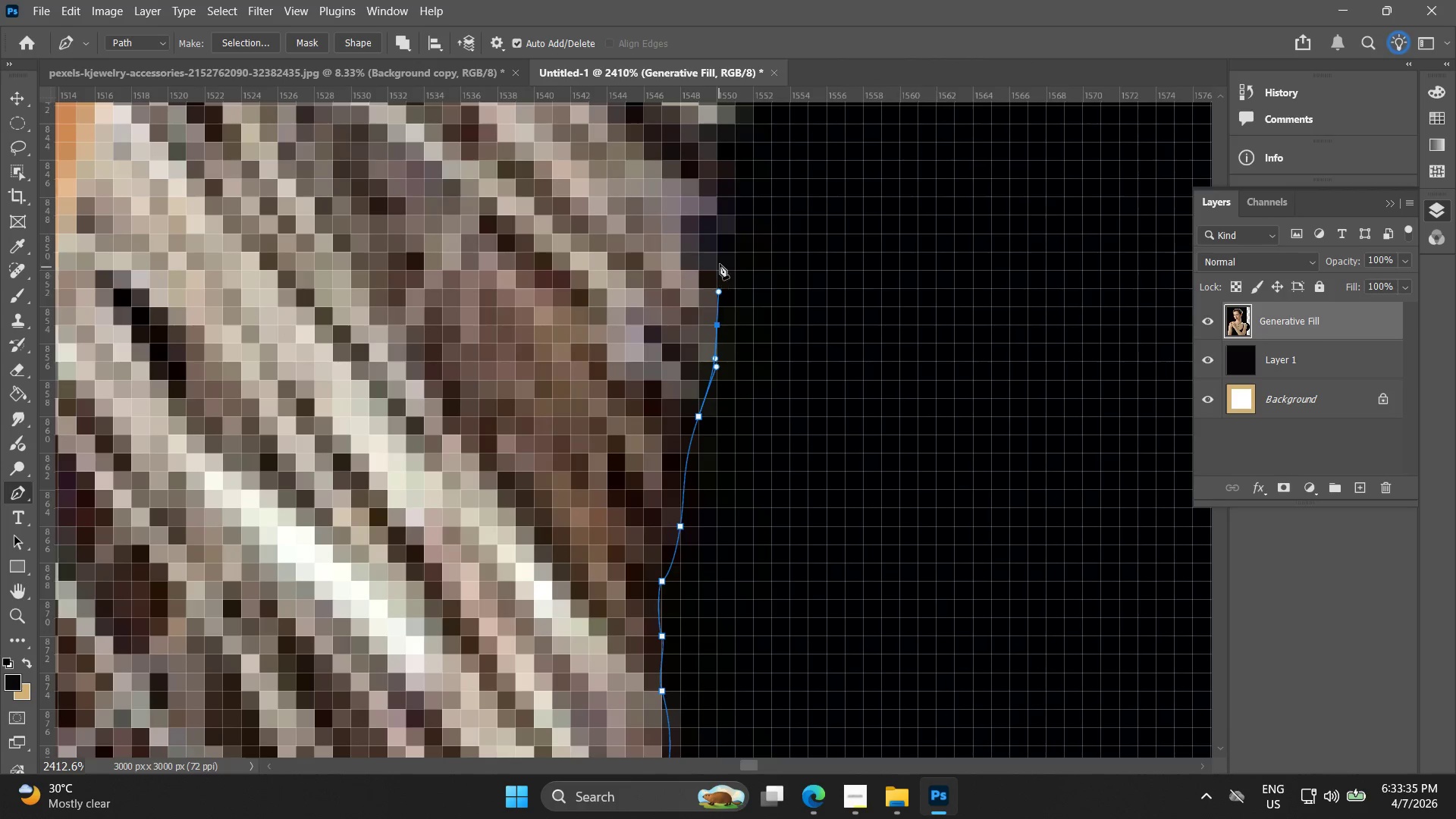 
left_click_drag(start_coordinate=[720, 259], to_coordinate=[721, 253])
 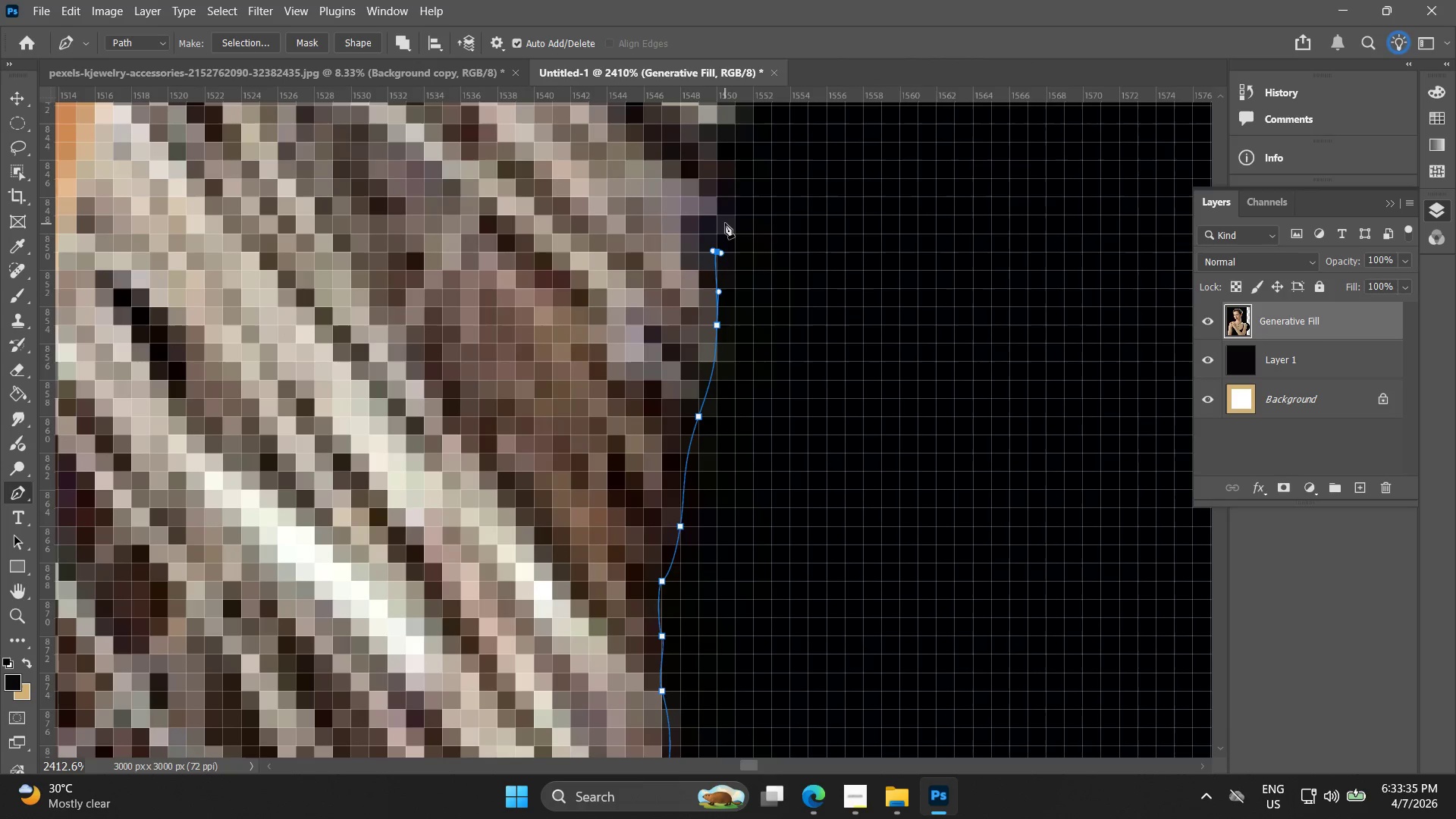 
left_click([726, 218])
 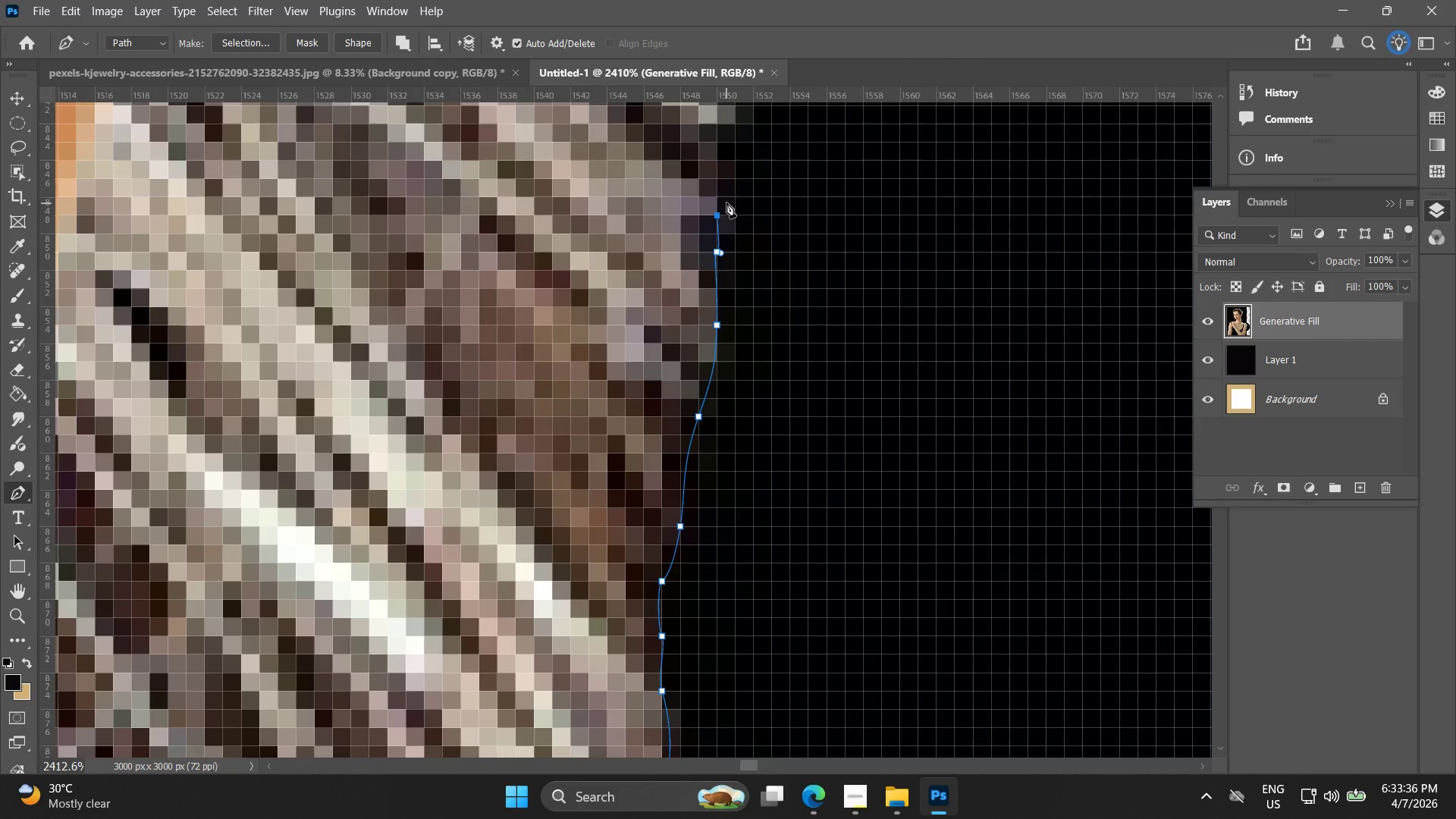 
hold_key(key=Space, duration=0.45)
 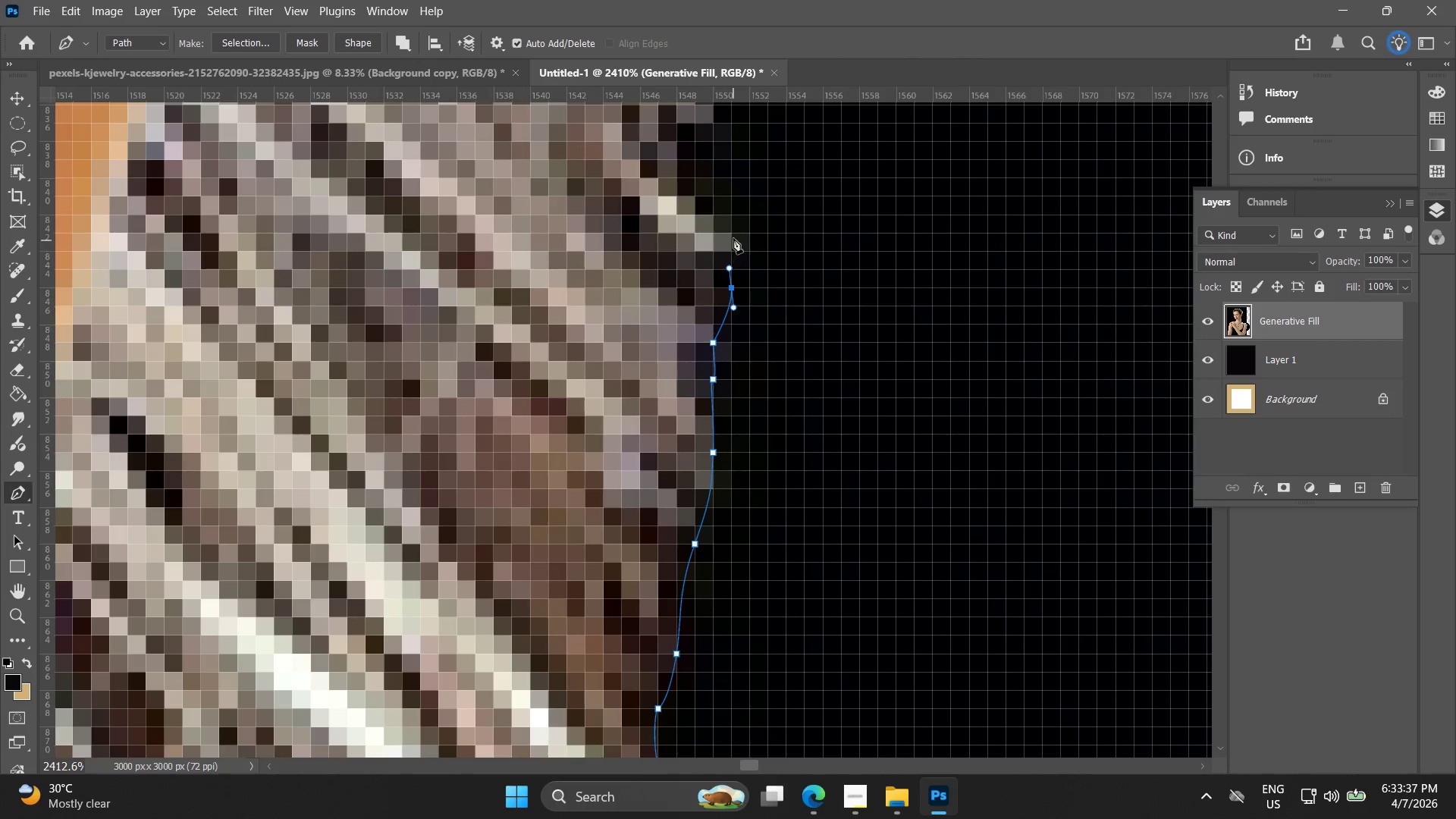 
left_click_drag(start_coordinate=[726, 197], to_coordinate=[723, 325])
 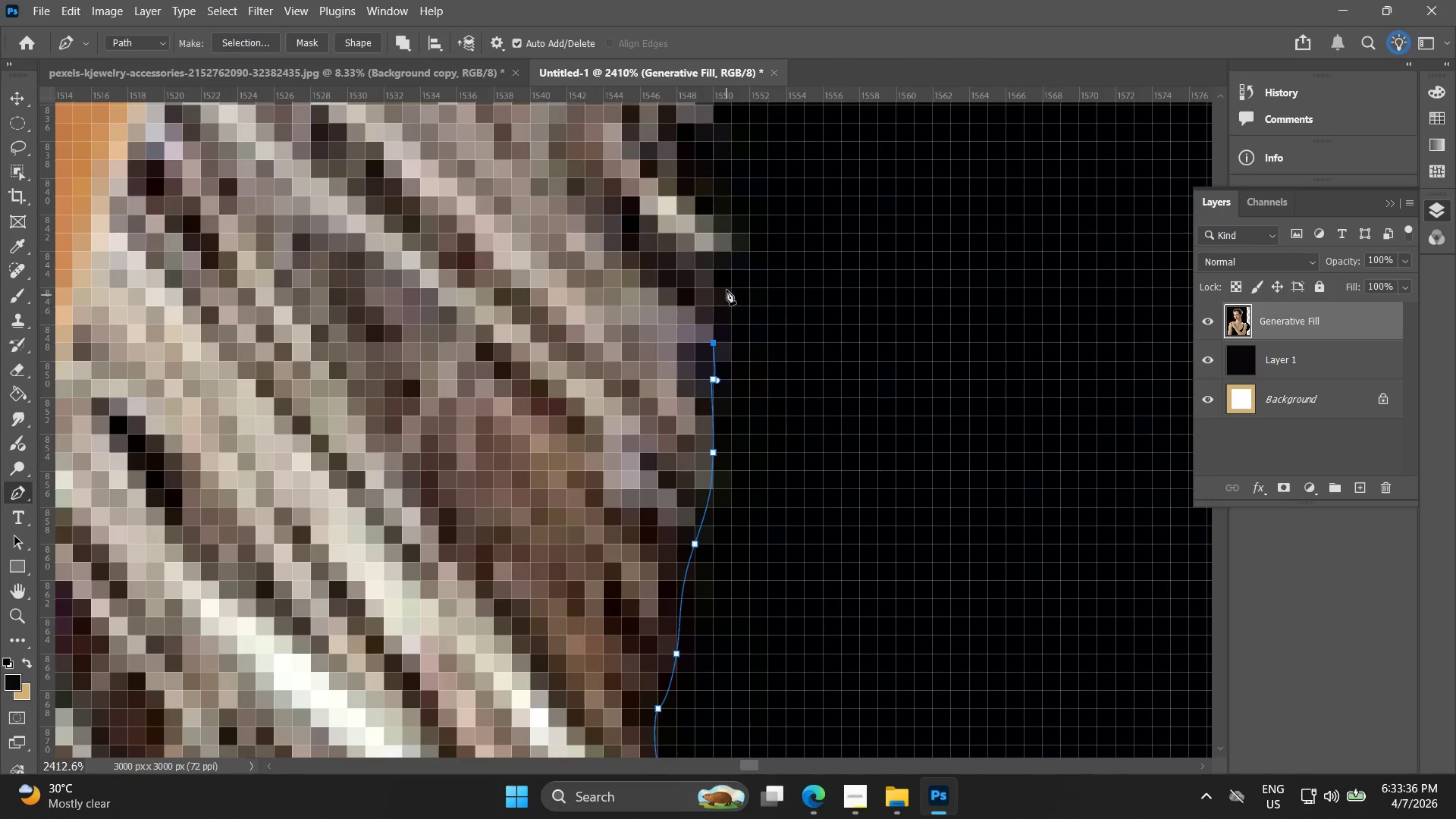 
left_click_drag(start_coordinate=[729, 286], to_coordinate=[730, 268])
 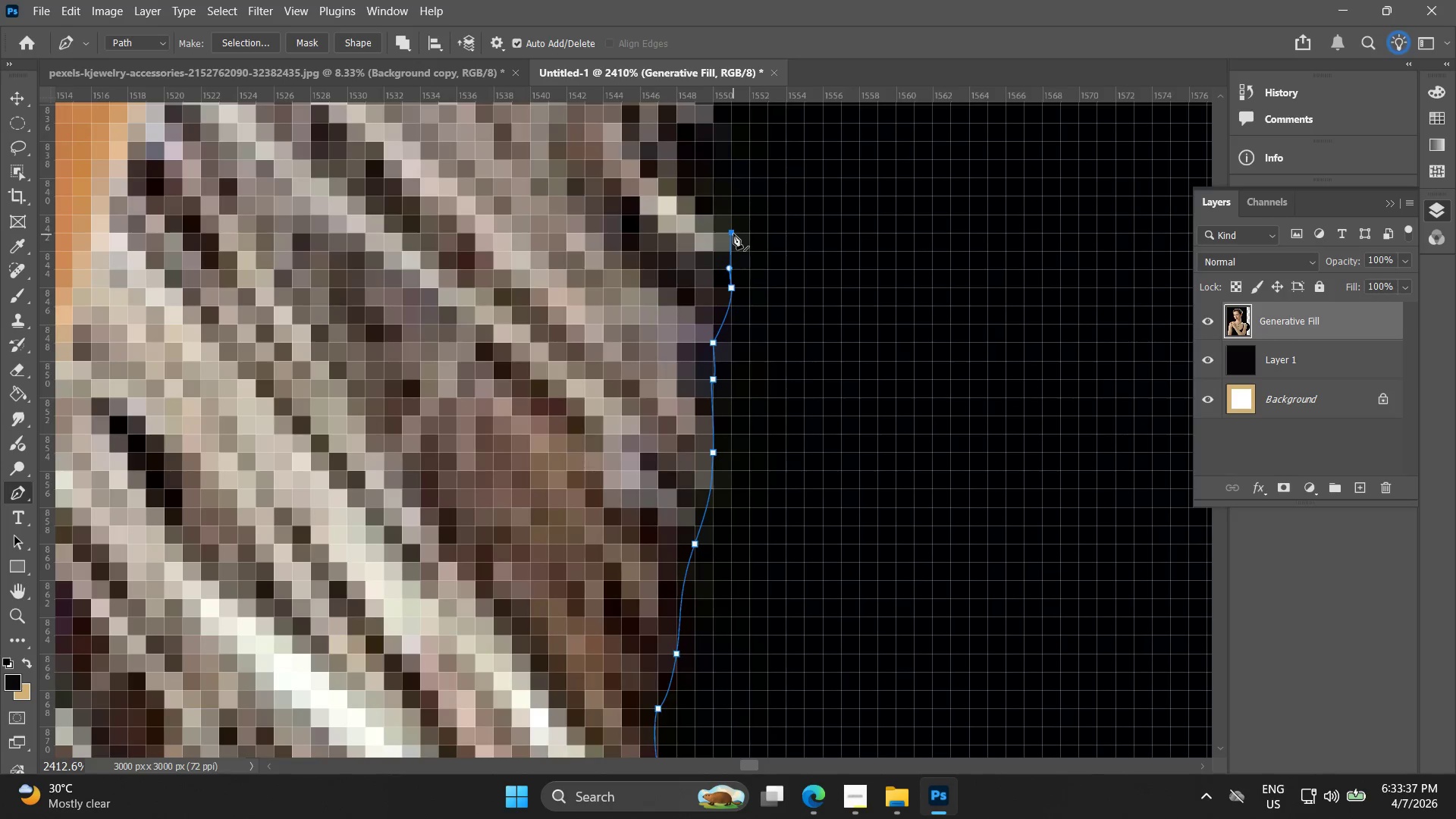 
hold_key(key=Space, duration=0.5)
 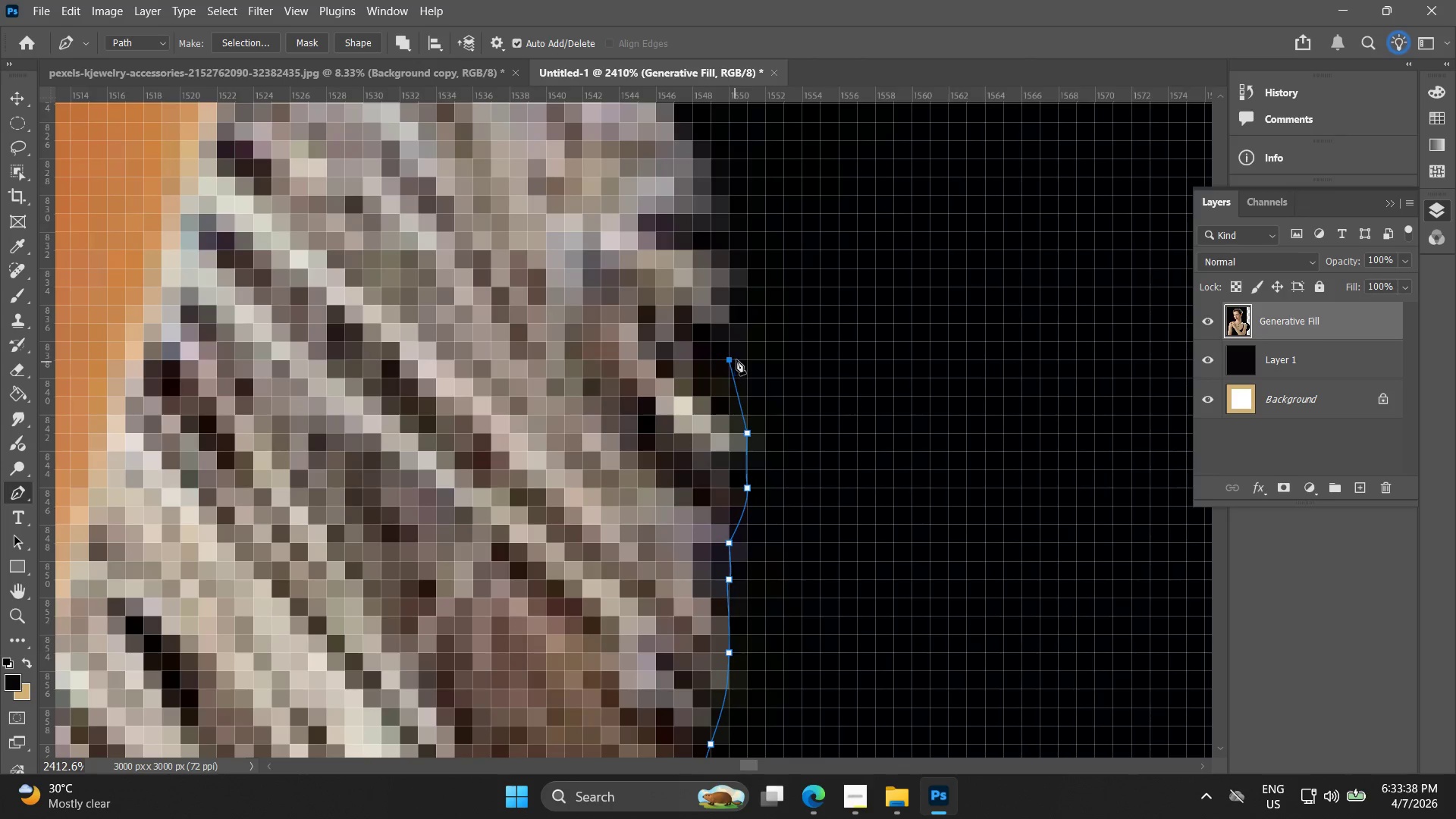 
left_click_drag(start_coordinate=[725, 221], to_coordinate=[739, 409])
 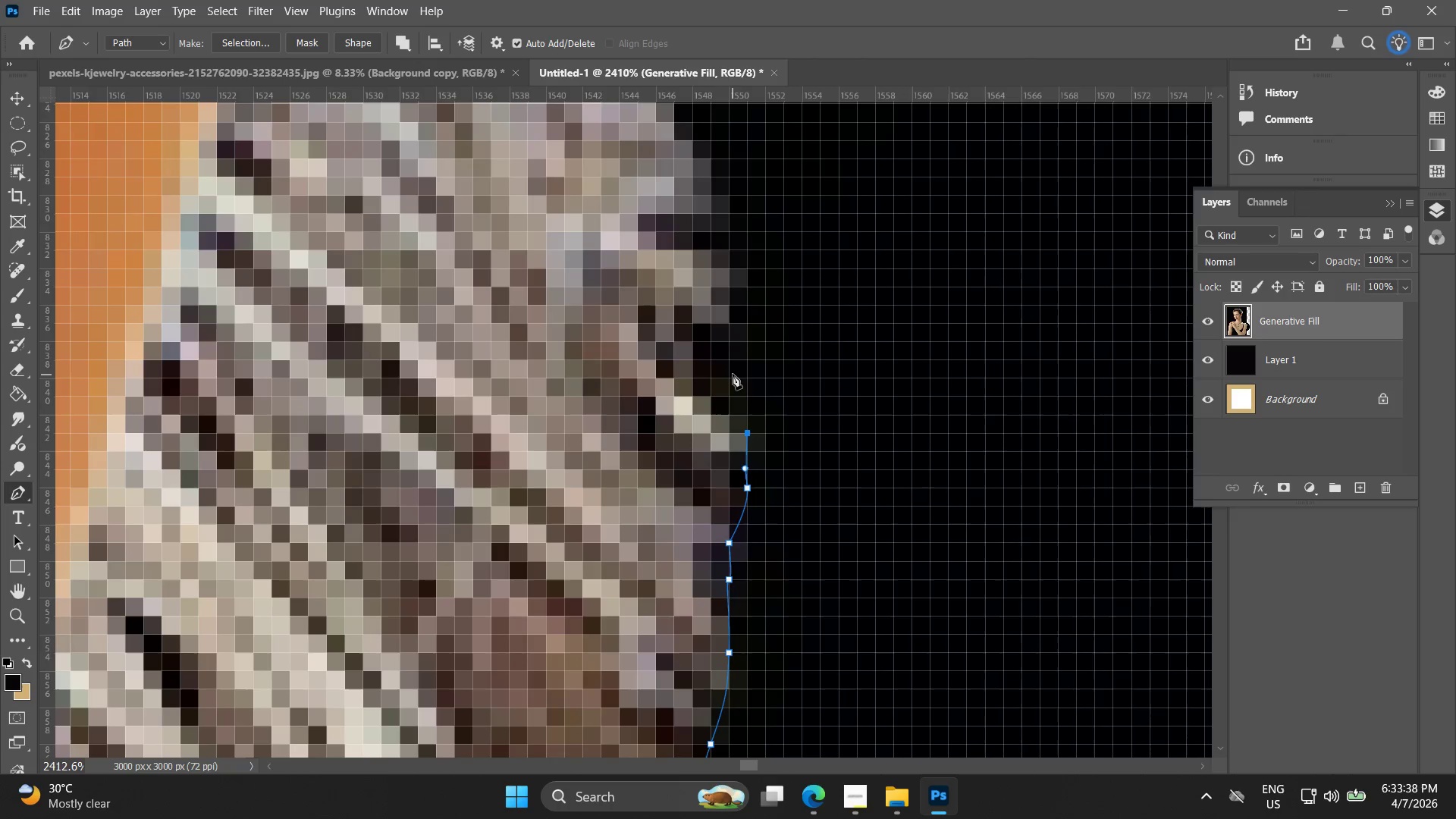 
left_click_drag(start_coordinate=[735, 362], to_coordinate=[738, 353])
 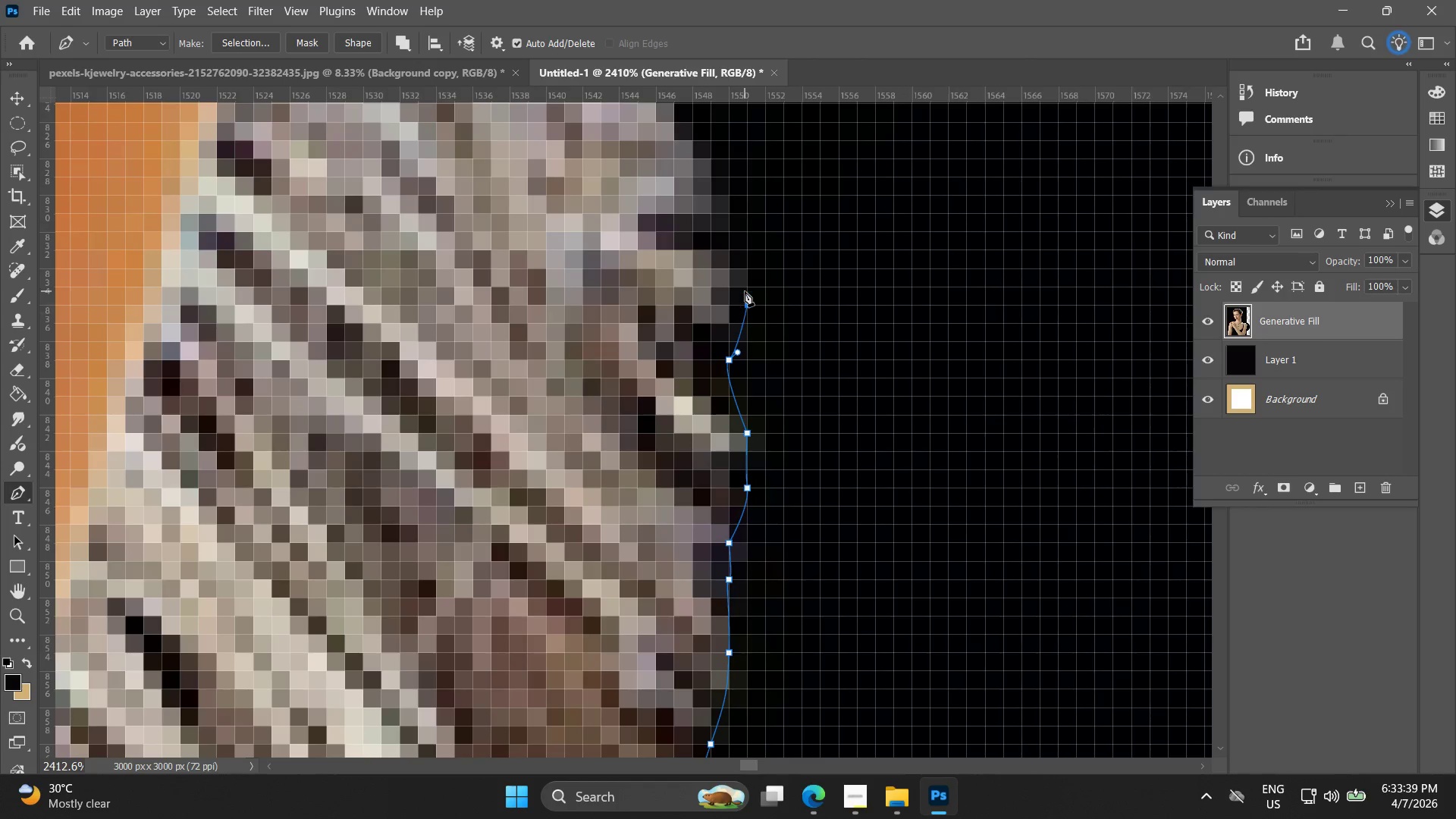 
left_click([745, 262])
 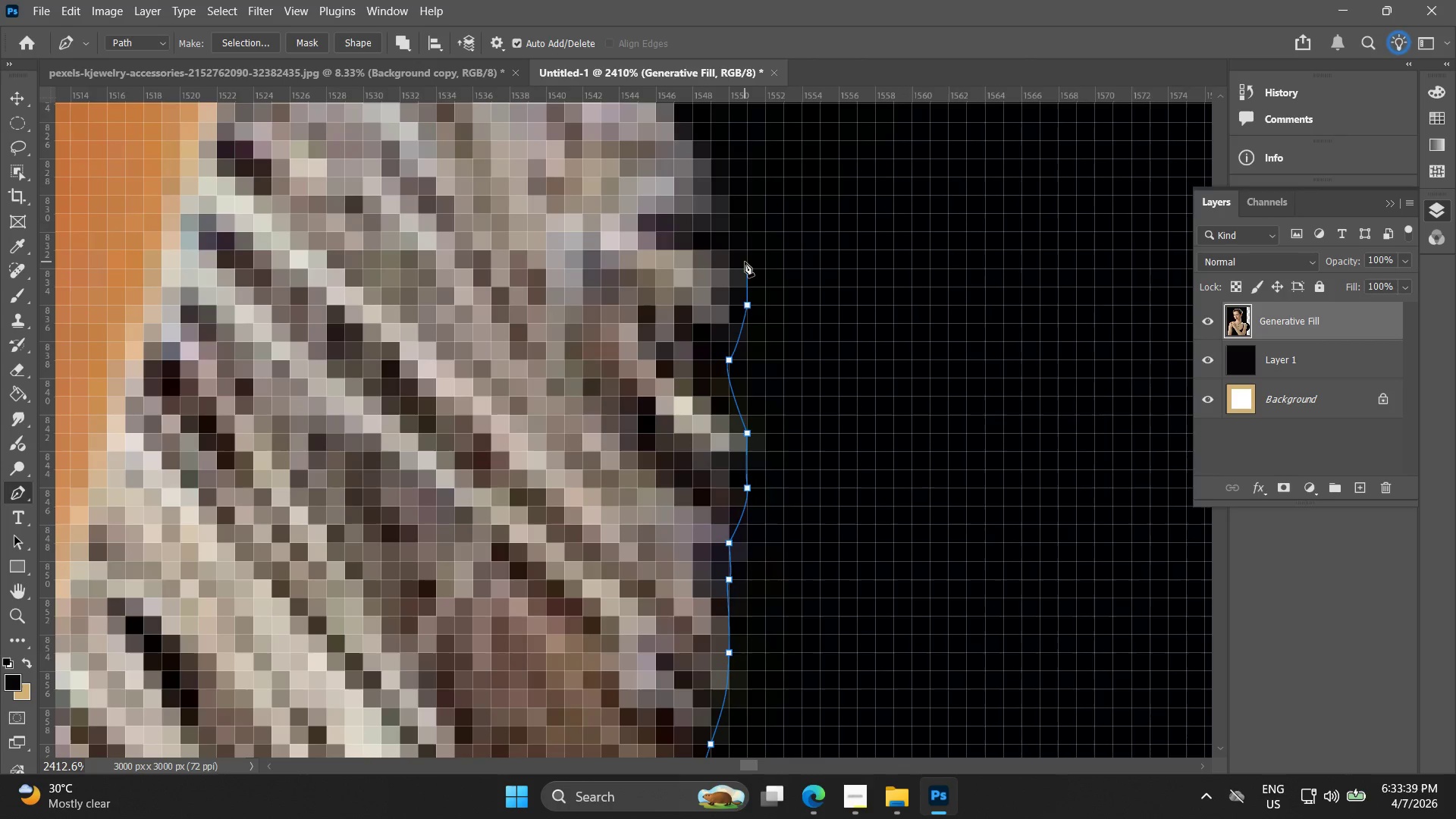 
key(Alt+AltLeft)
 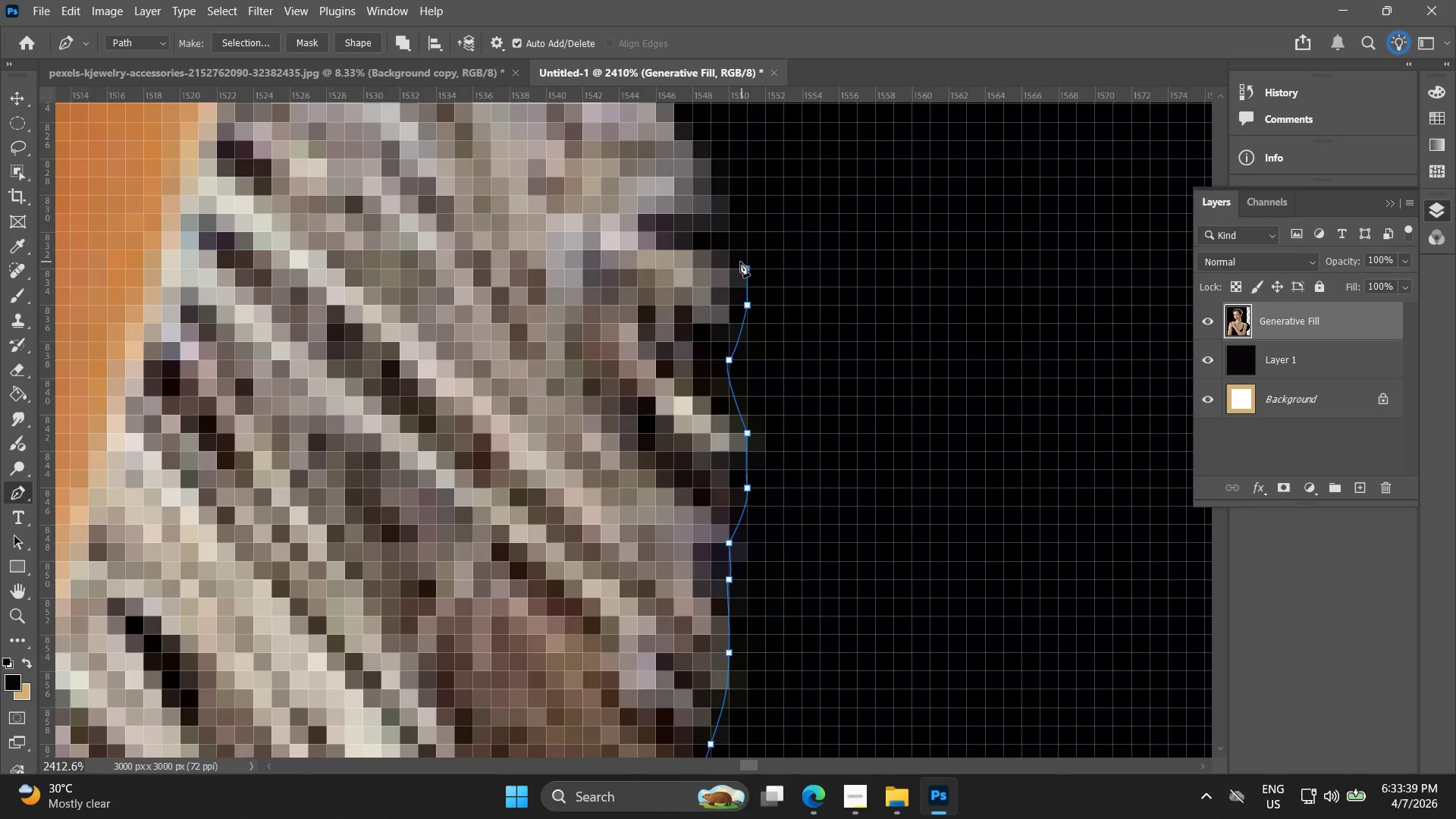 
hold_key(key=Space, duration=0.45)
 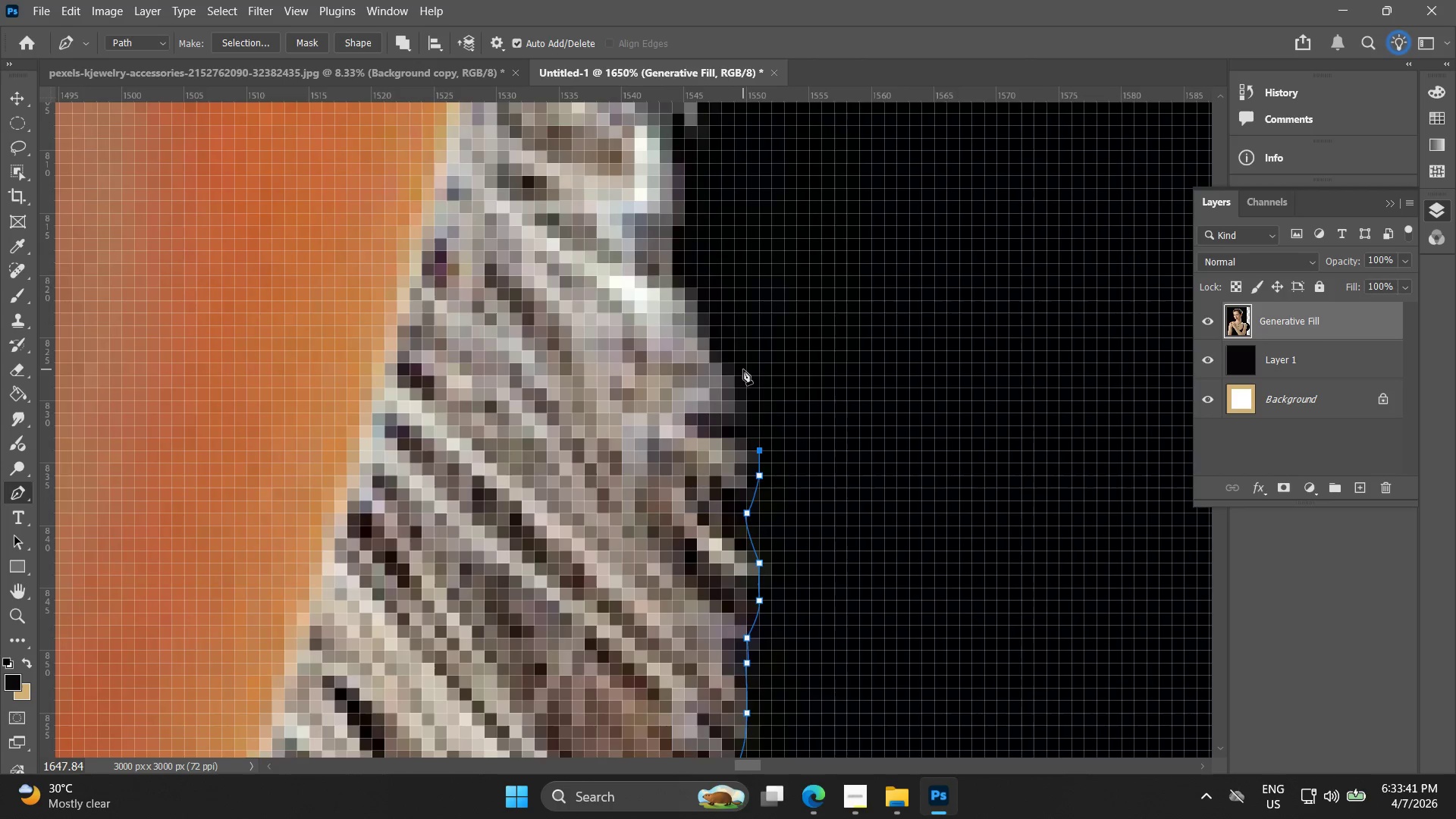 
left_click_drag(start_coordinate=[741, 245], to_coordinate=[757, 423])
 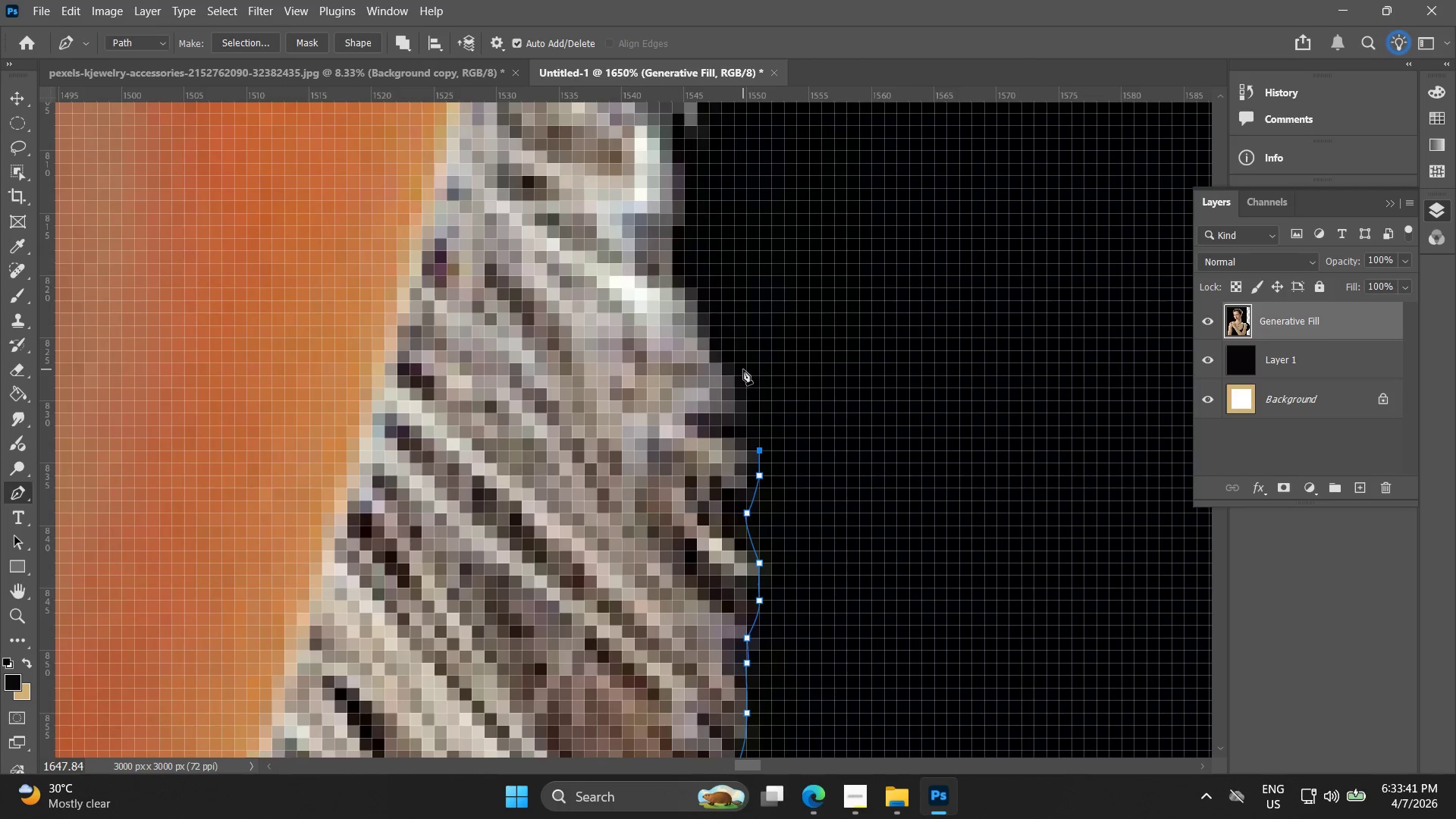 
scroll: coordinate [734, 281], scroll_direction: down, amount: 4.0
 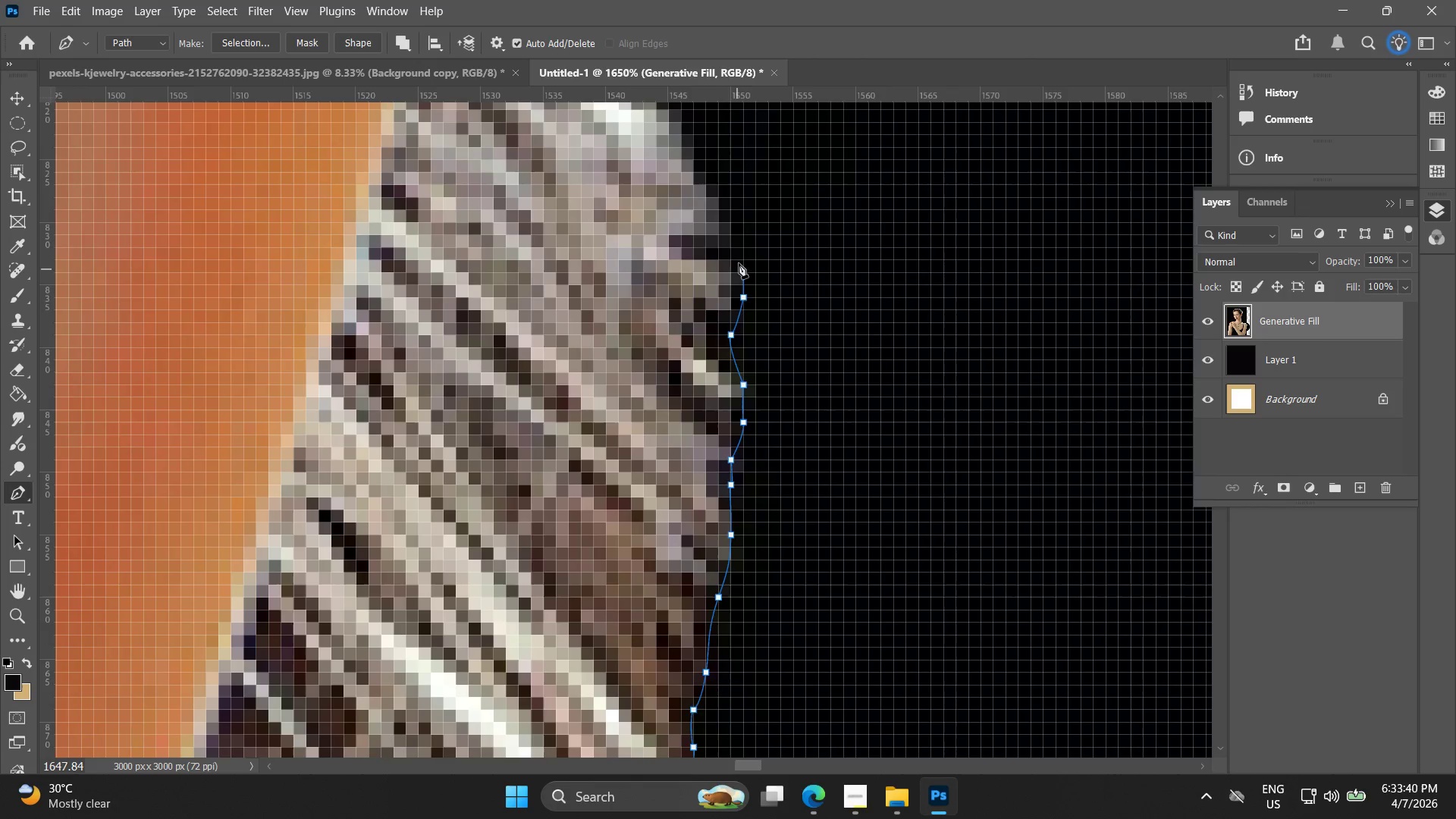 
left_click_drag(start_coordinate=[734, 370], to_coordinate=[708, 344])
 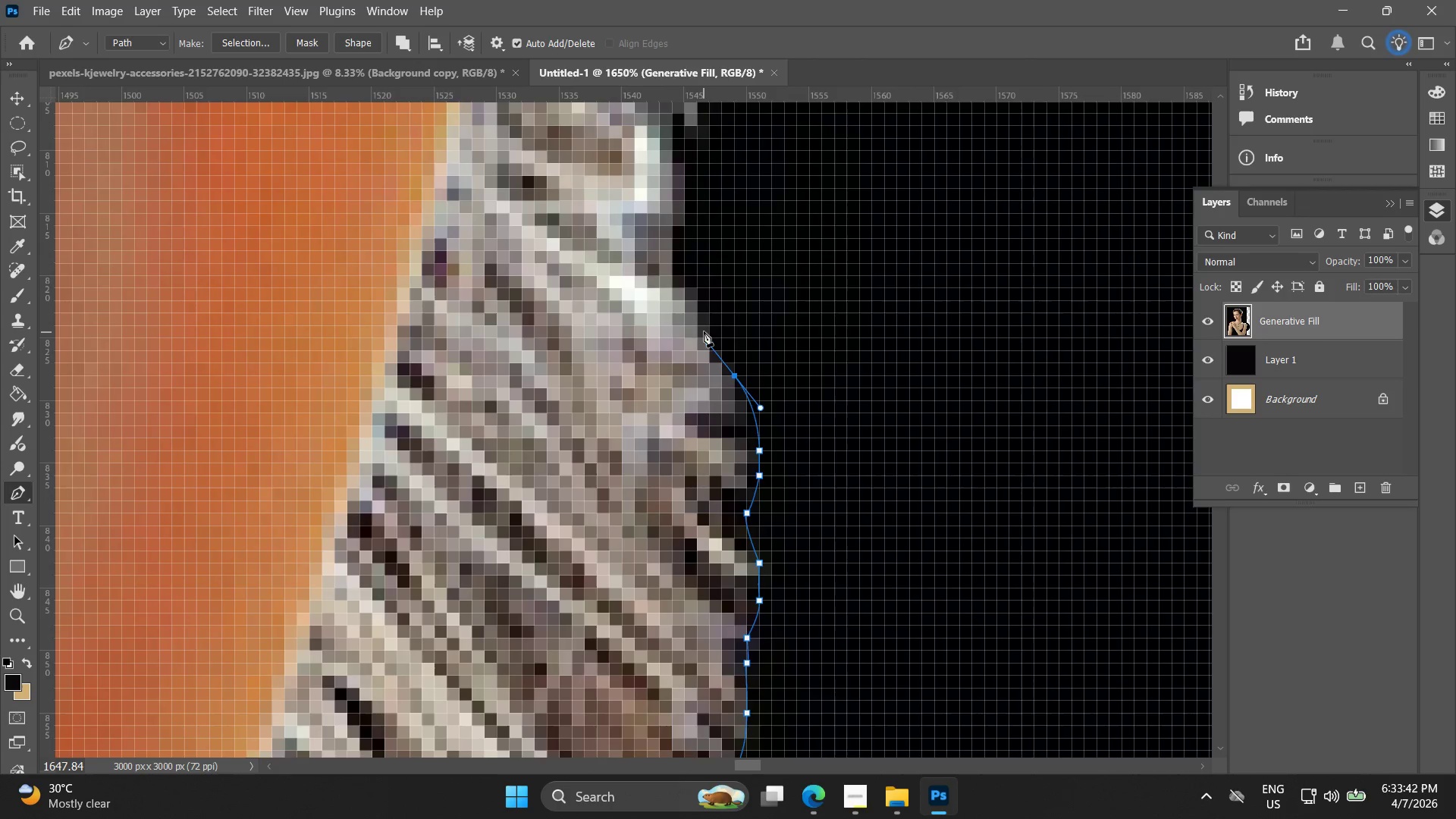 
left_click_drag(start_coordinate=[704, 329], to_coordinate=[698, 303])
 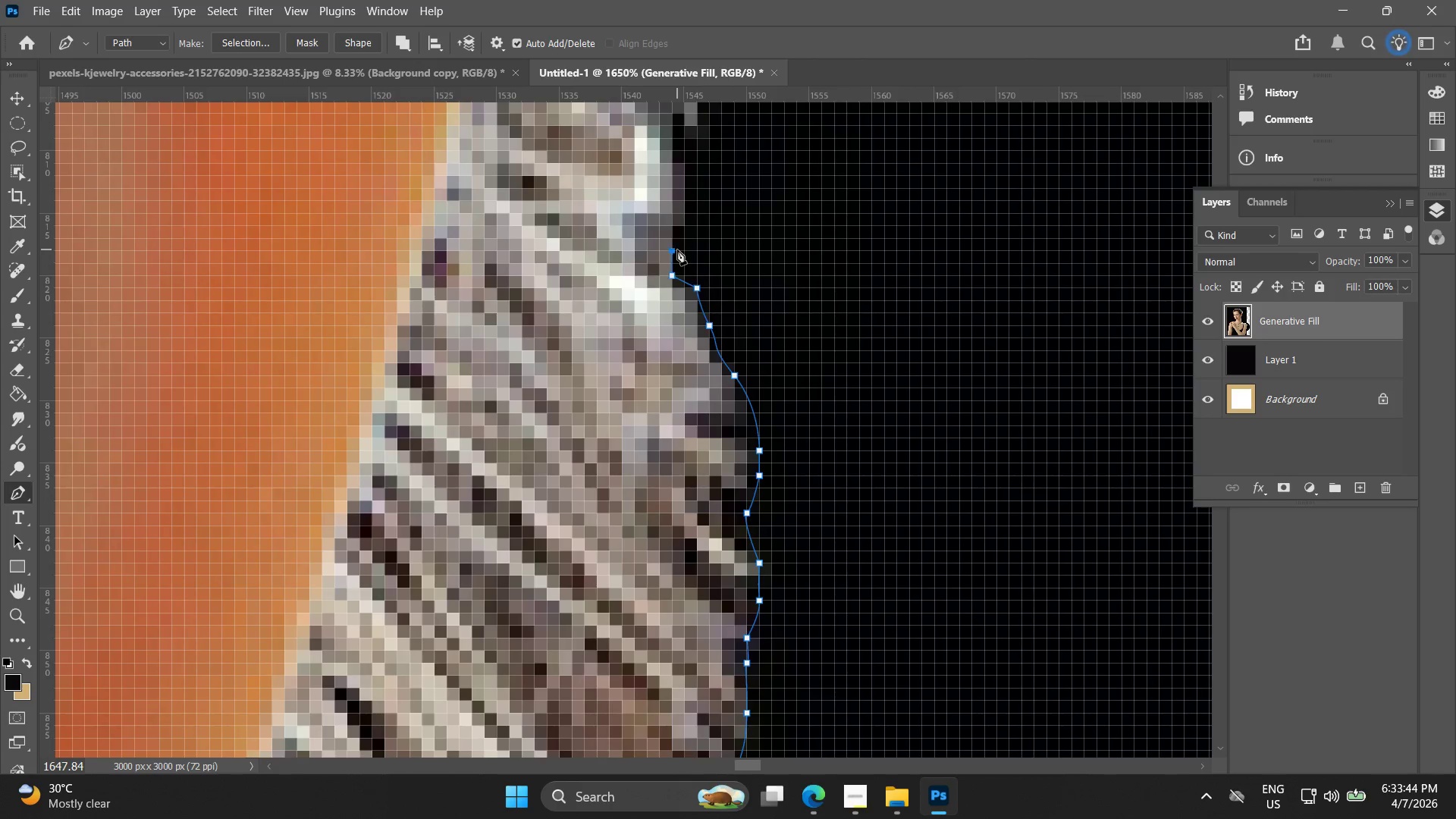 
left_click_drag(start_coordinate=[687, 220], to_coordinate=[695, 202])
 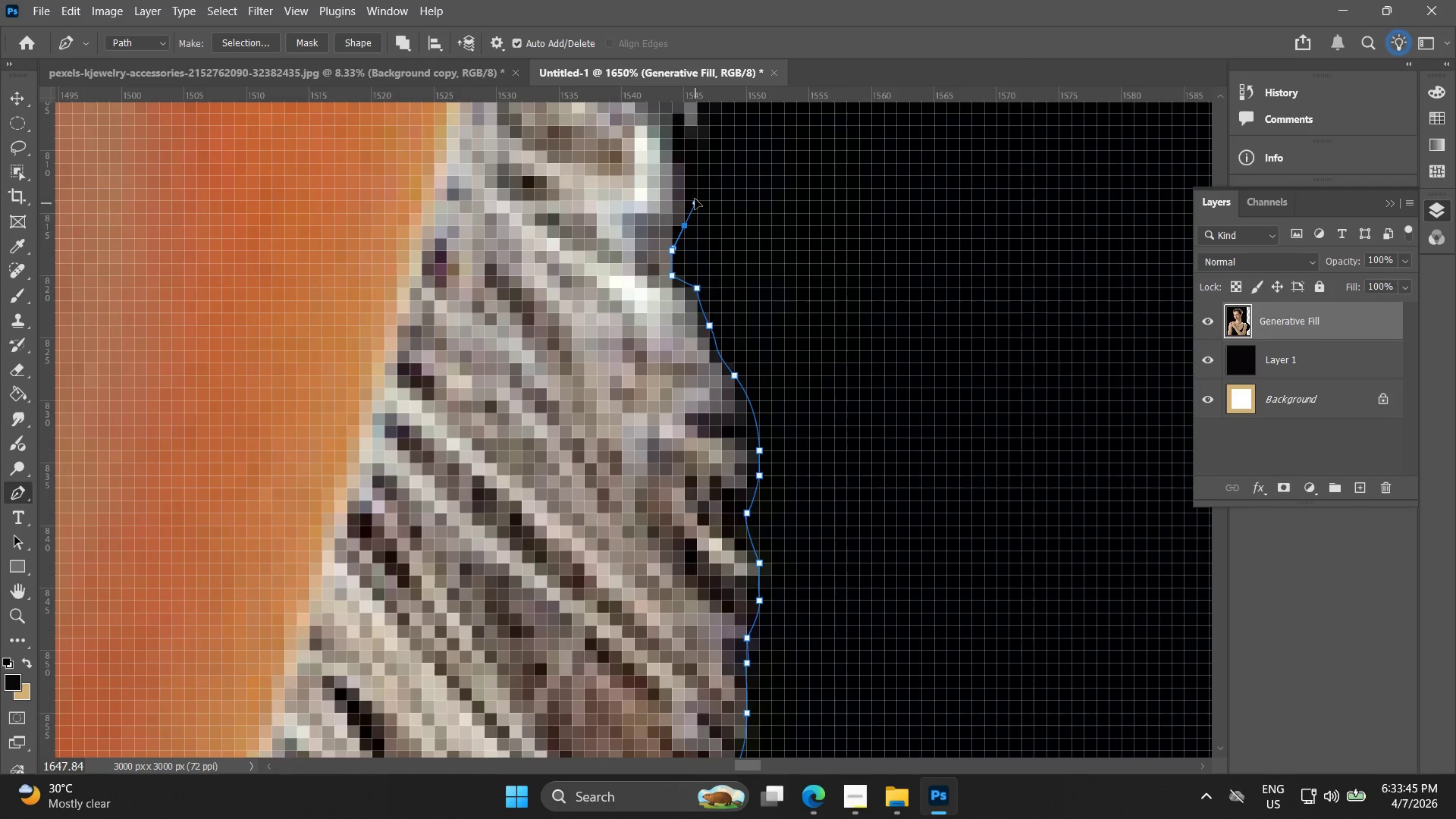 
hold_key(key=Space, duration=0.45)
 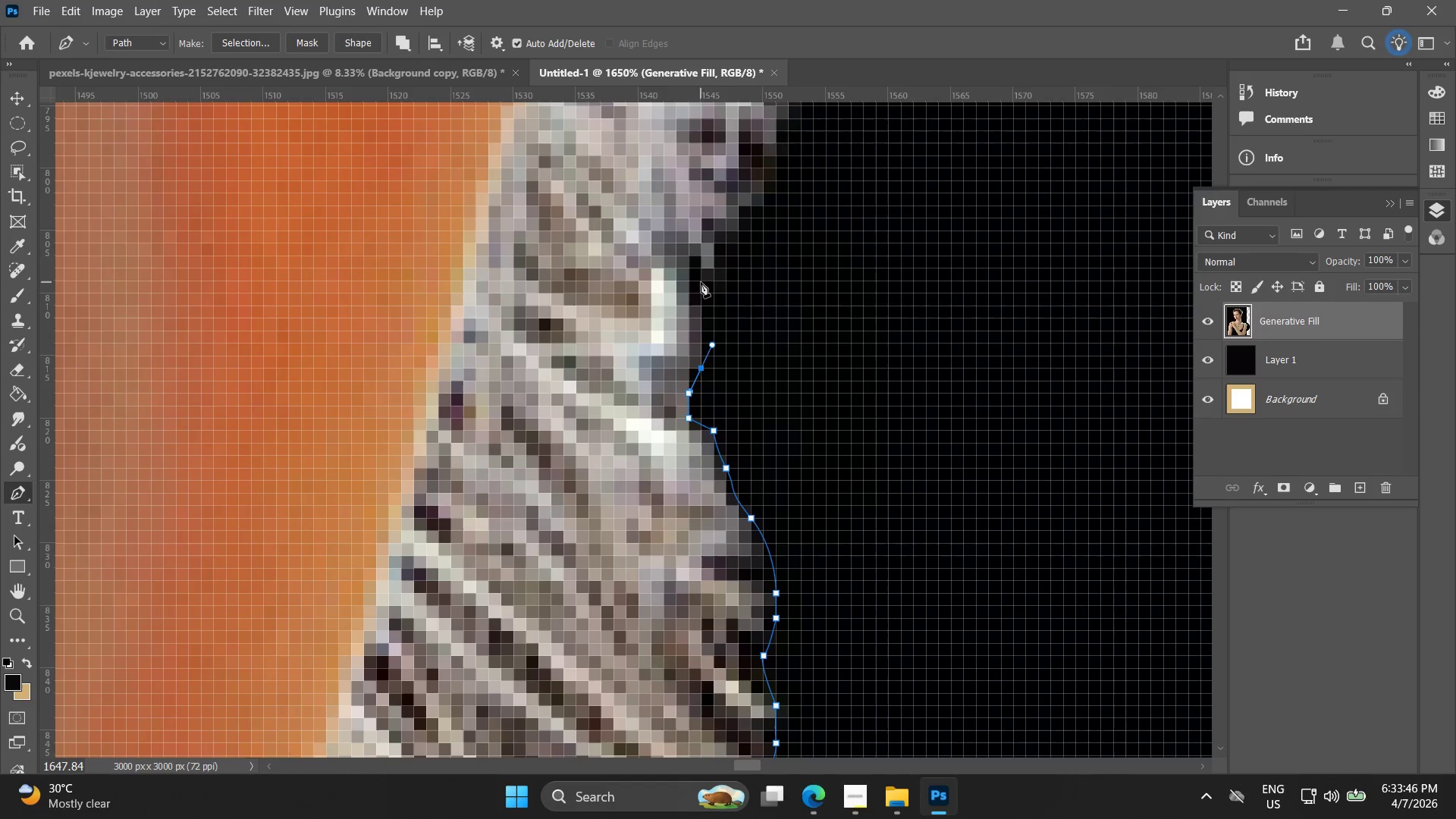 
left_click_drag(start_coordinate=[692, 201], to_coordinate=[700, 303])
 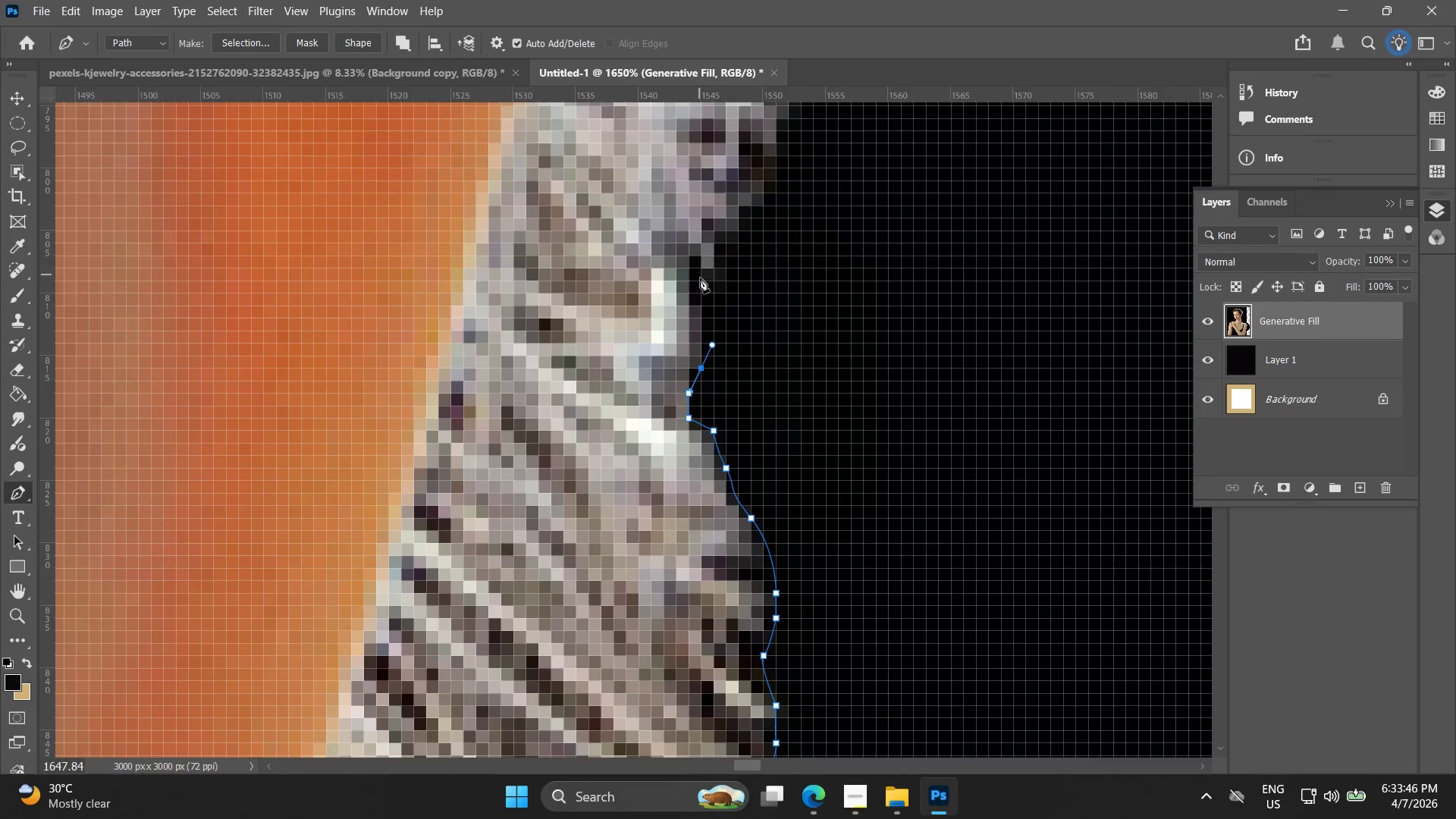 
left_click([701, 282])
 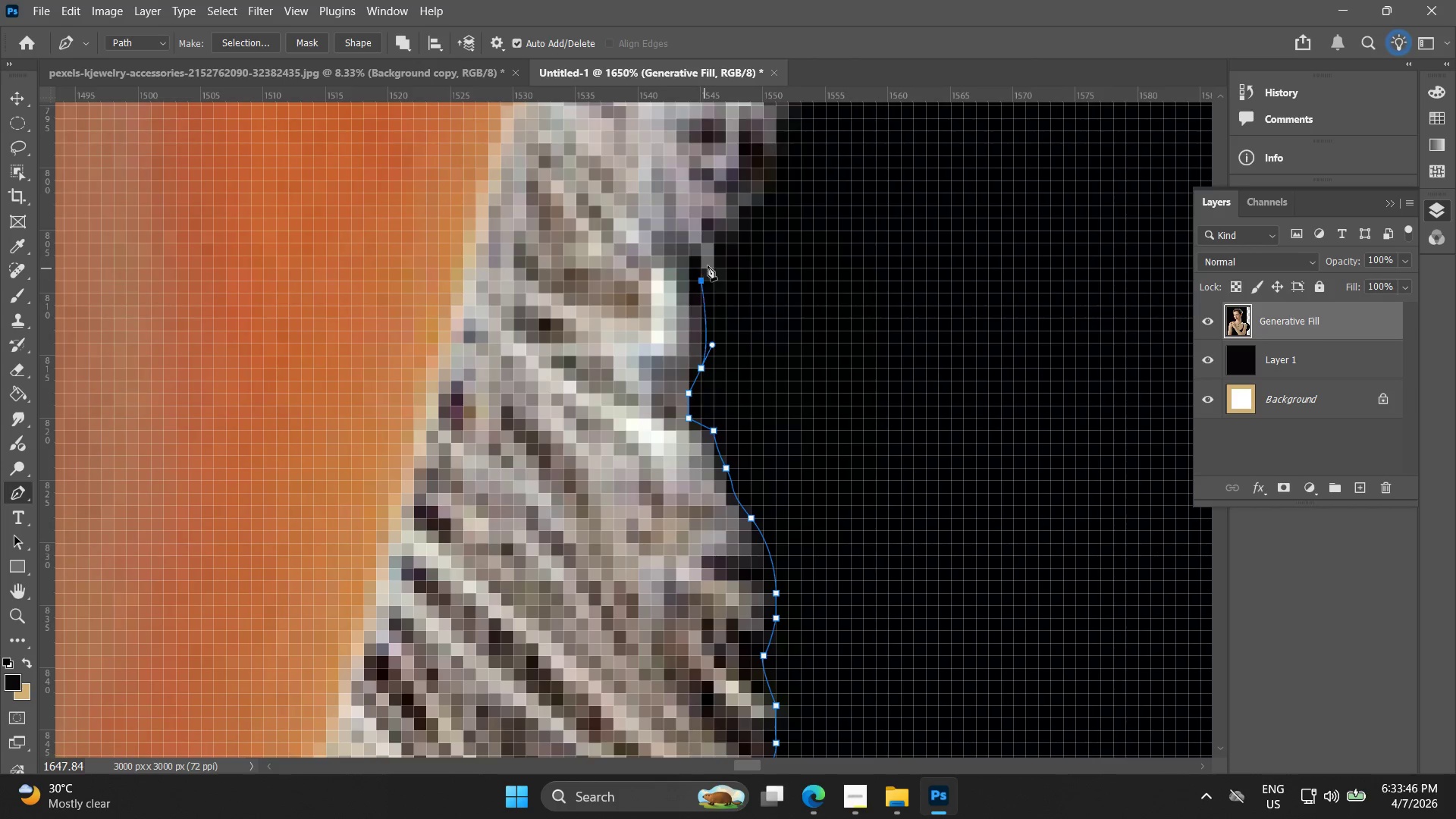 
left_click_drag(start_coordinate=[711, 260], to_coordinate=[730, 241])
 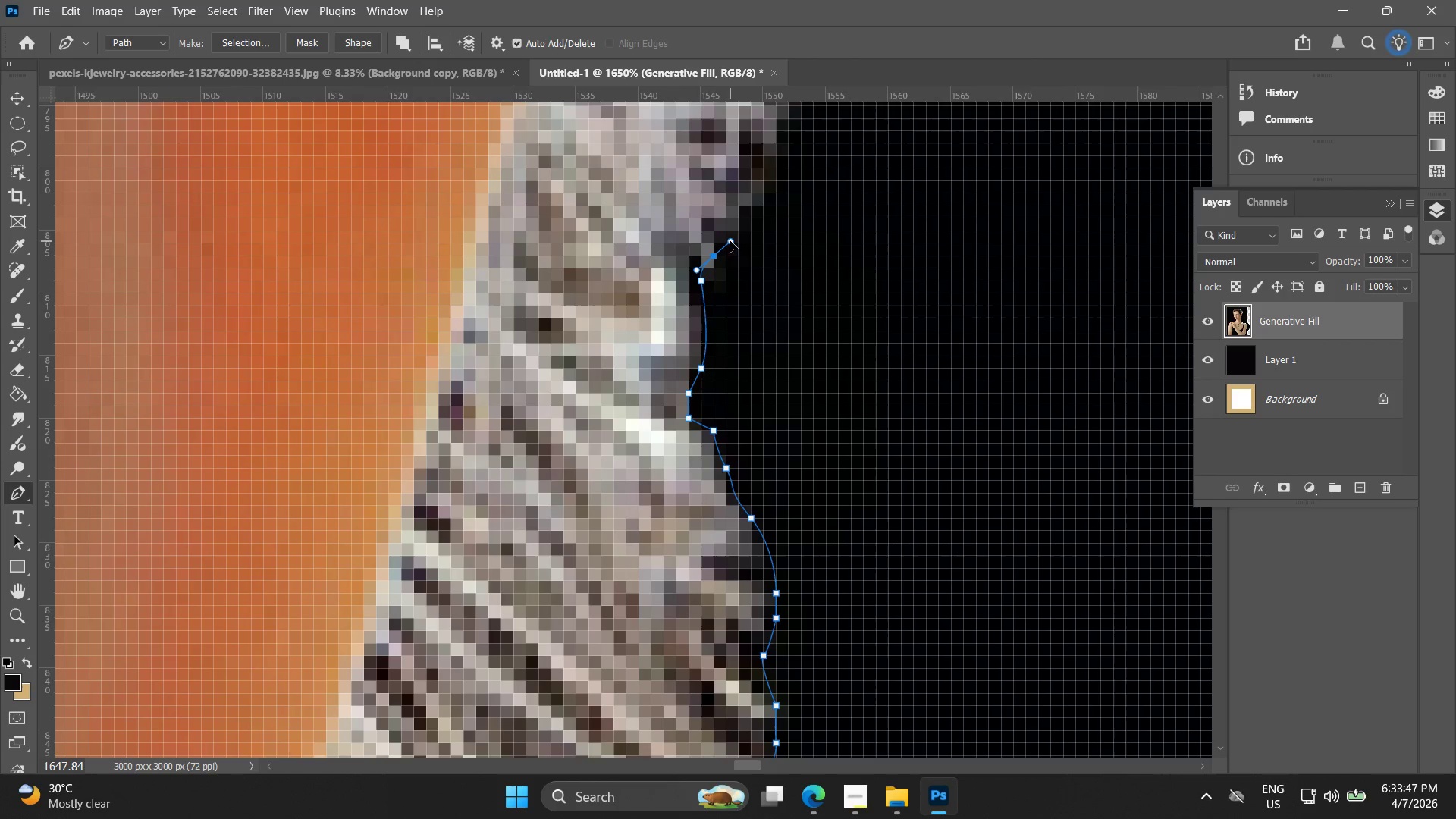 
hold_key(key=Space, duration=0.52)
 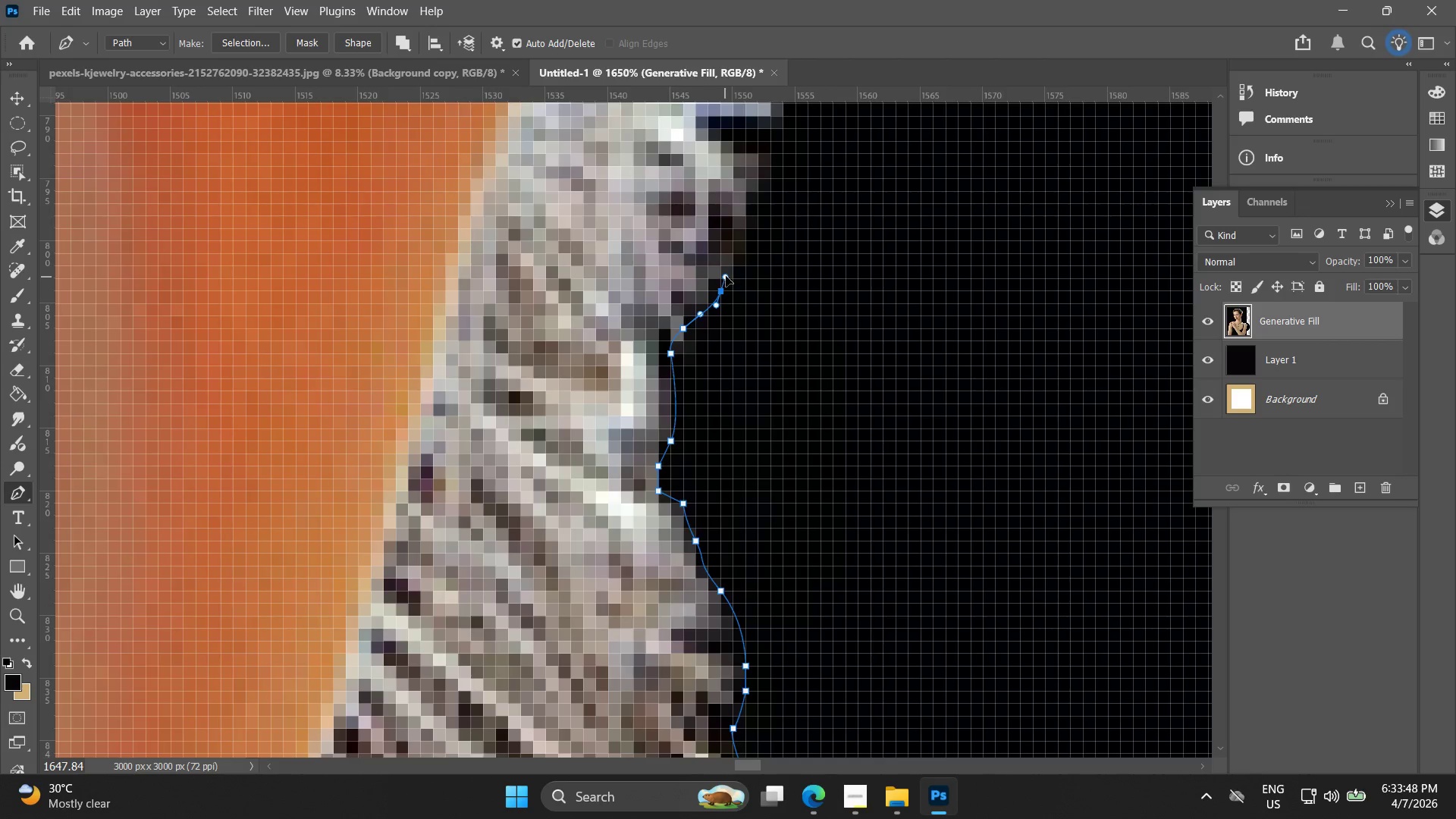 
left_click_drag(start_coordinate=[733, 237], to_coordinate=[703, 309])
 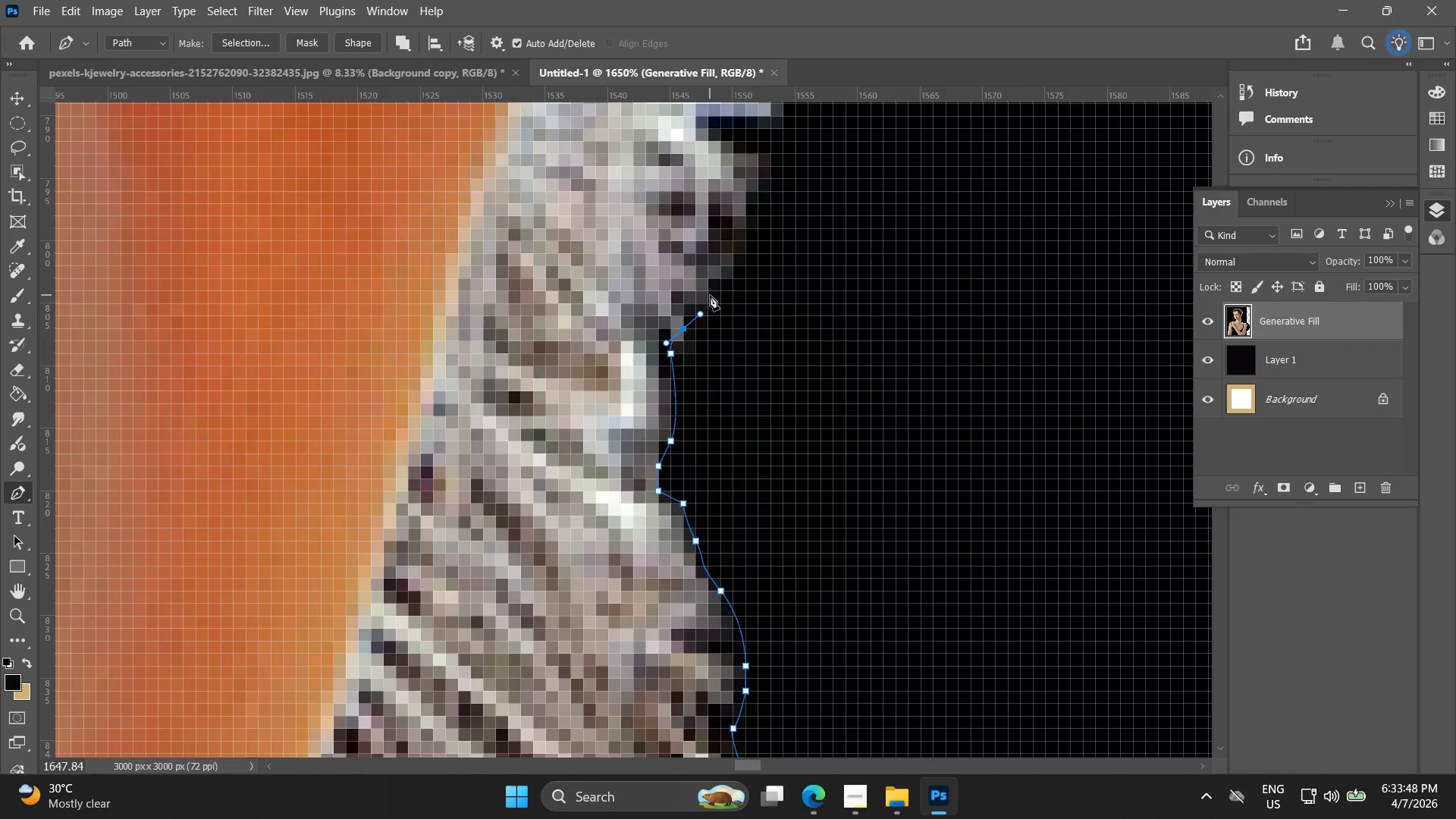 
left_click_drag(start_coordinate=[714, 290], to_coordinate=[741, 260])
 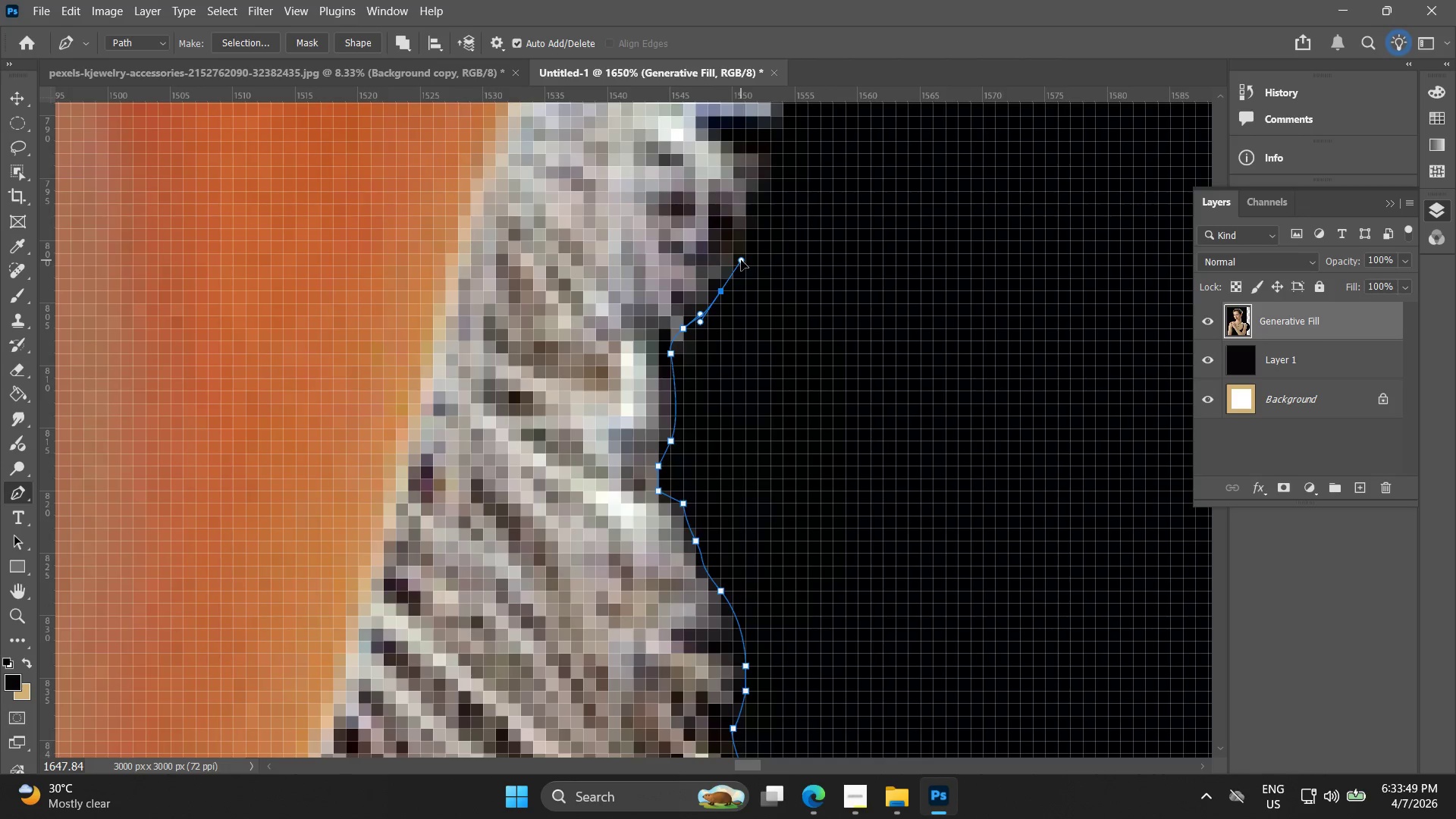 
hold_key(key=Space, duration=0.55)
 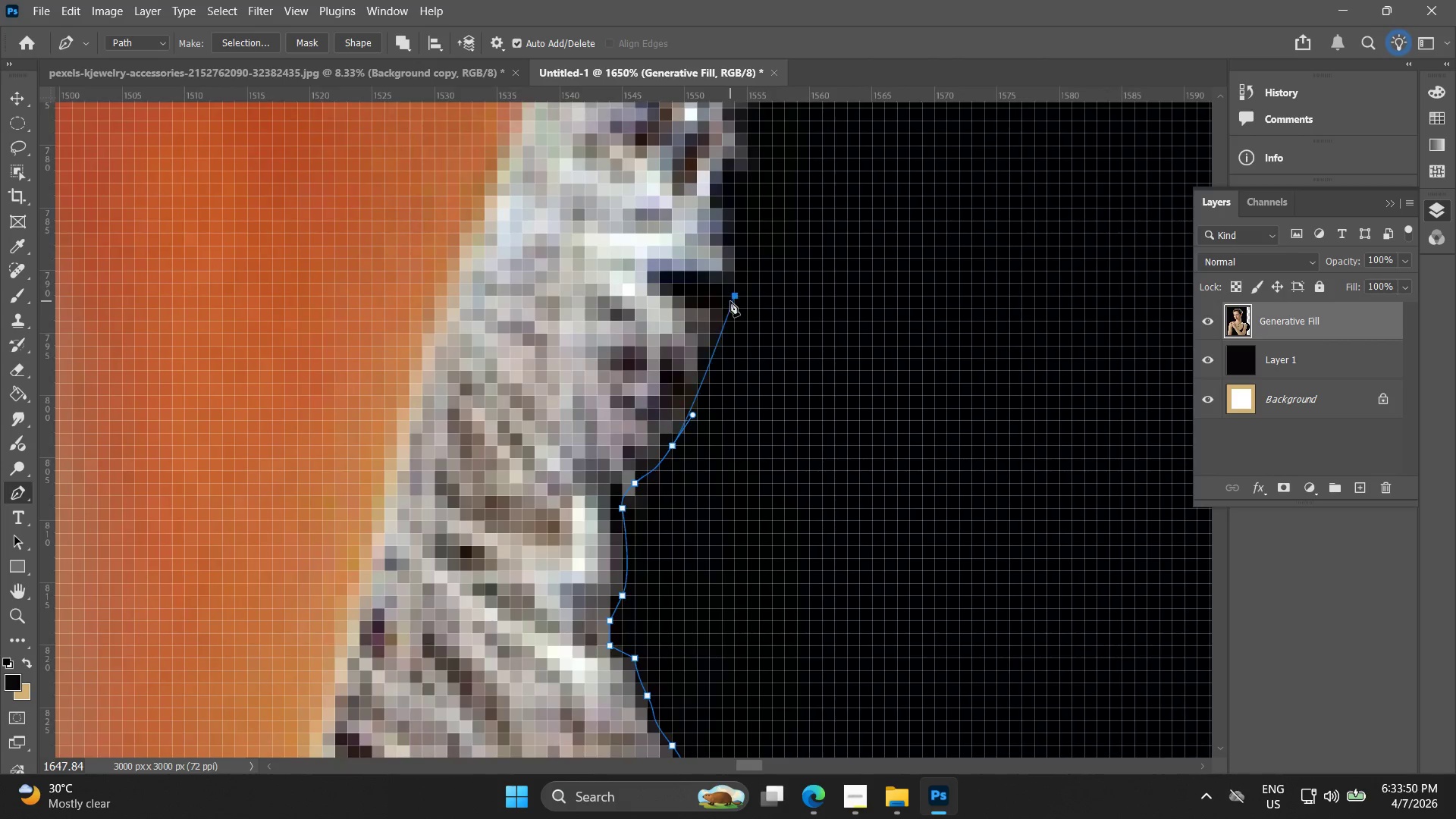 
left_click_drag(start_coordinate=[748, 240], to_coordinate=[720, 337])
 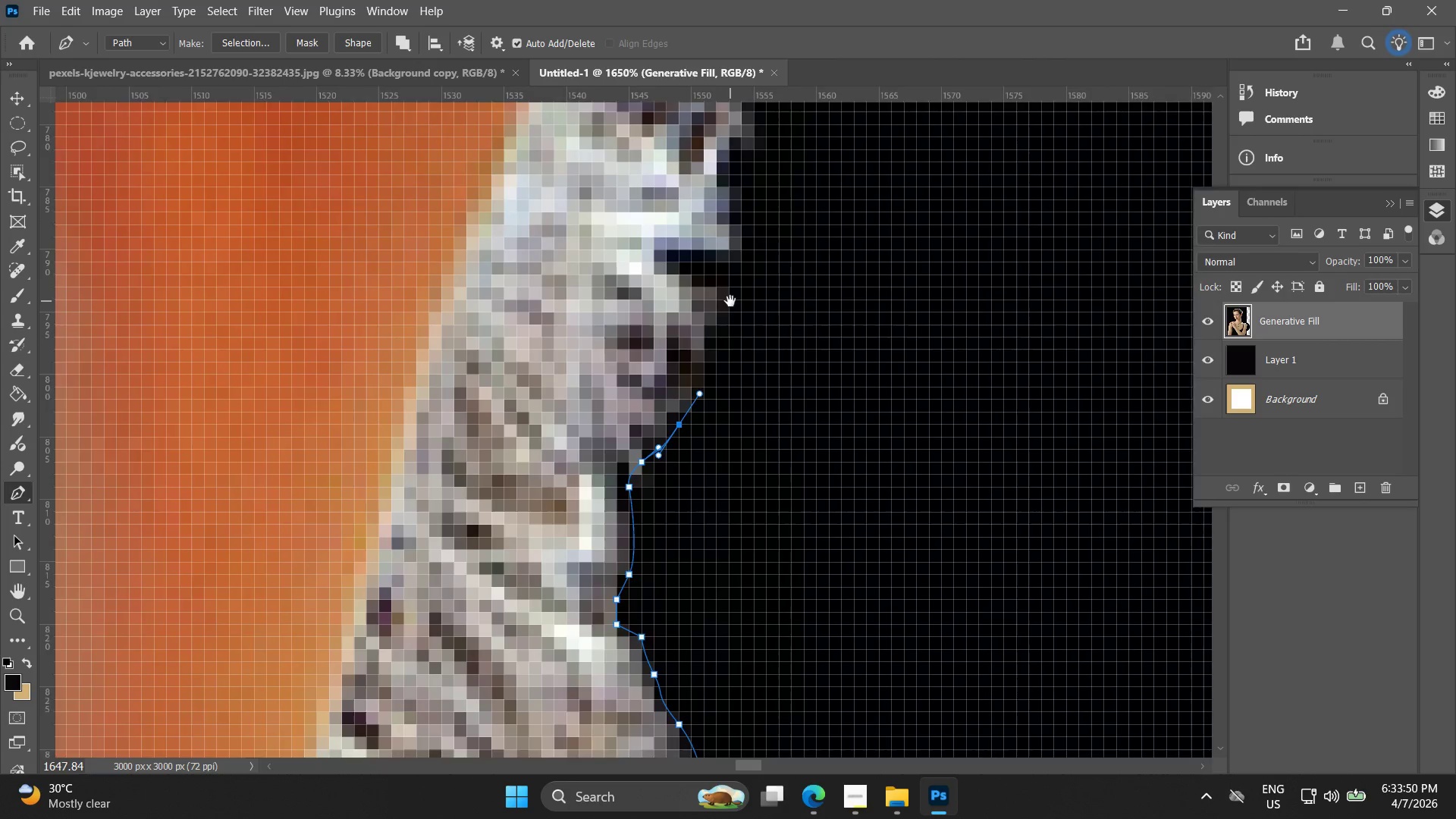 
left_click([730, 301])
 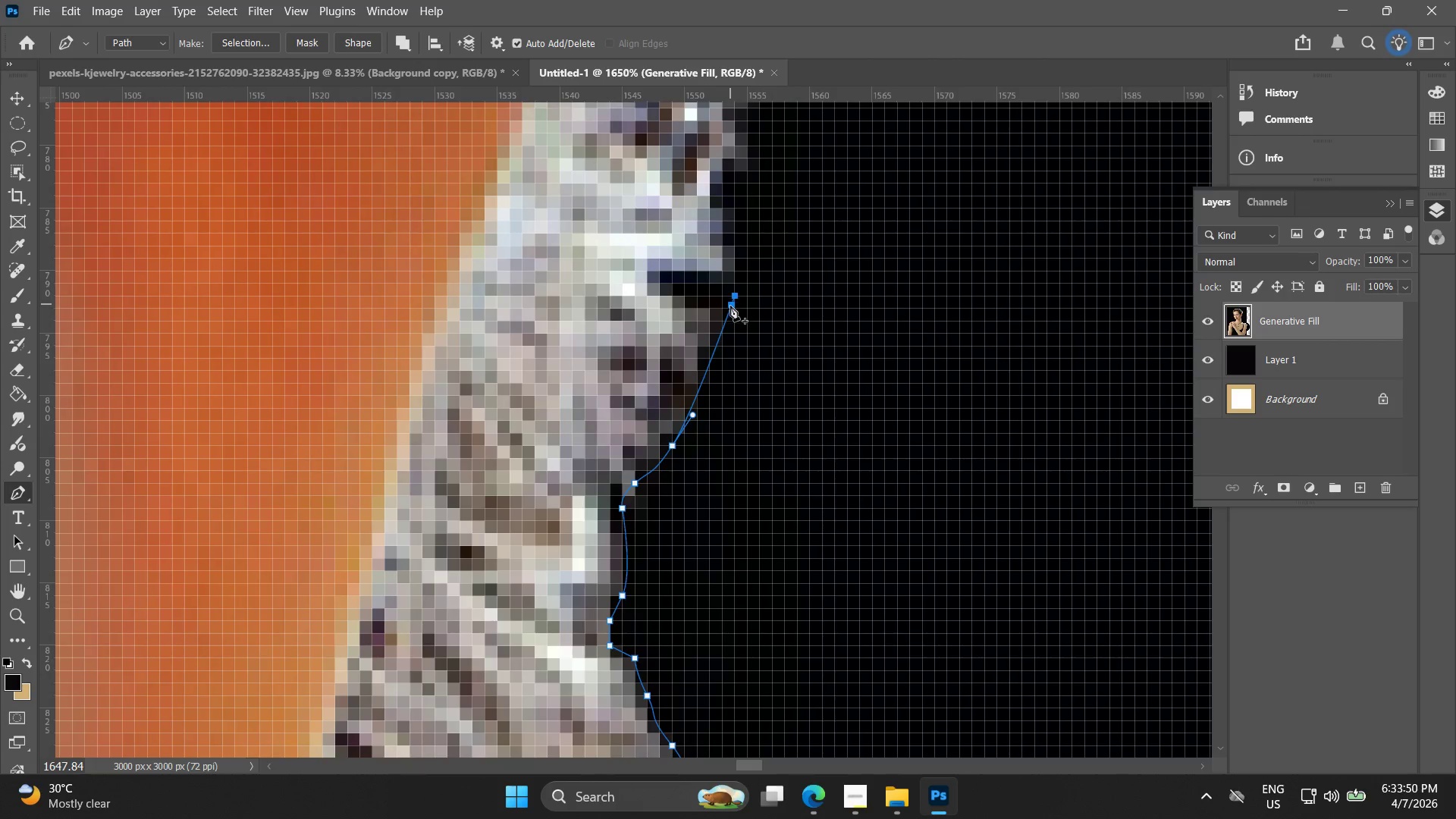 
key(Control+ControlLeft)
 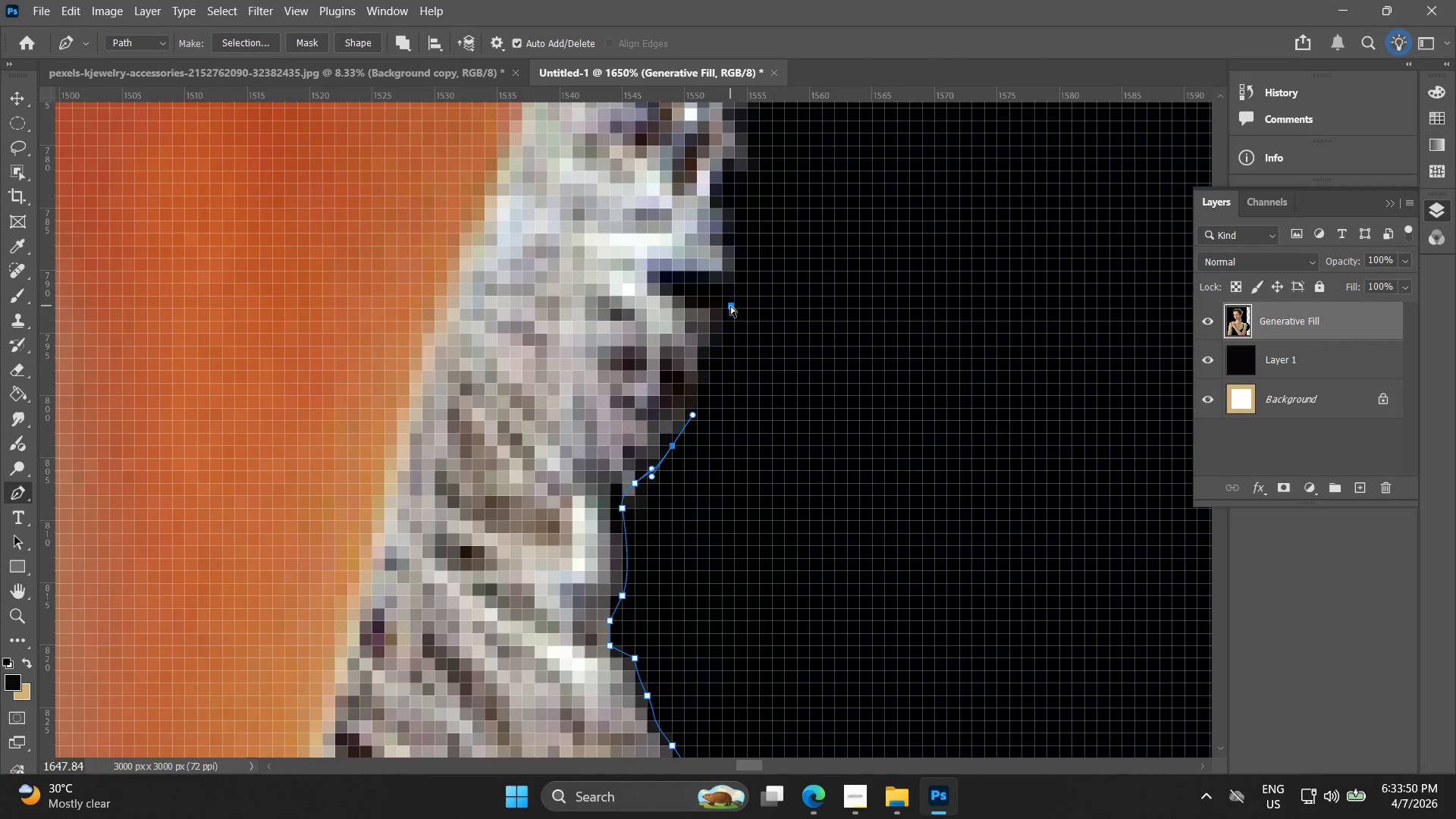 
key(Control+Z)
 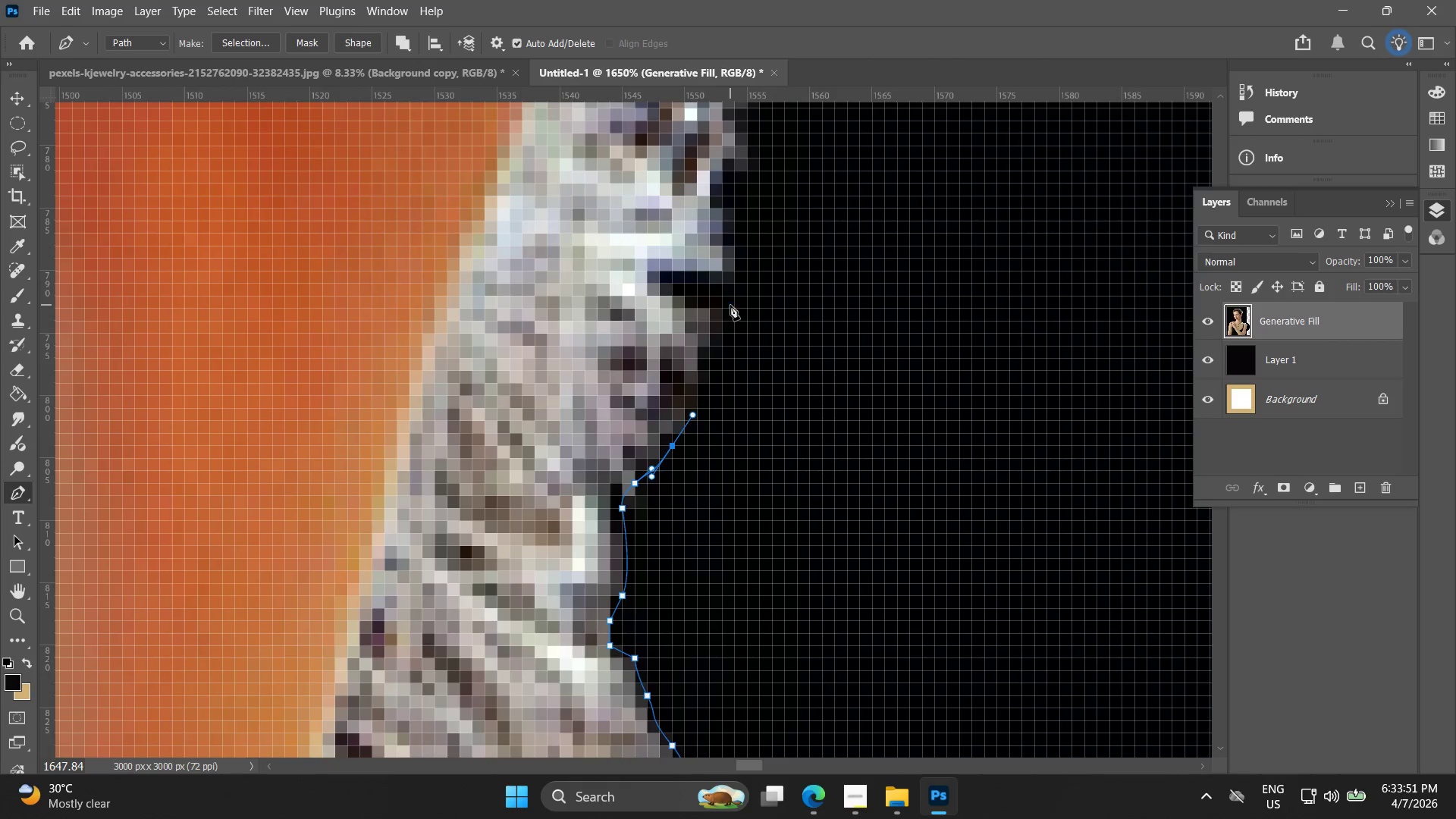 
left_click_drag(start_coordinate=[730, 305], to_coordinate=[743, 268])
 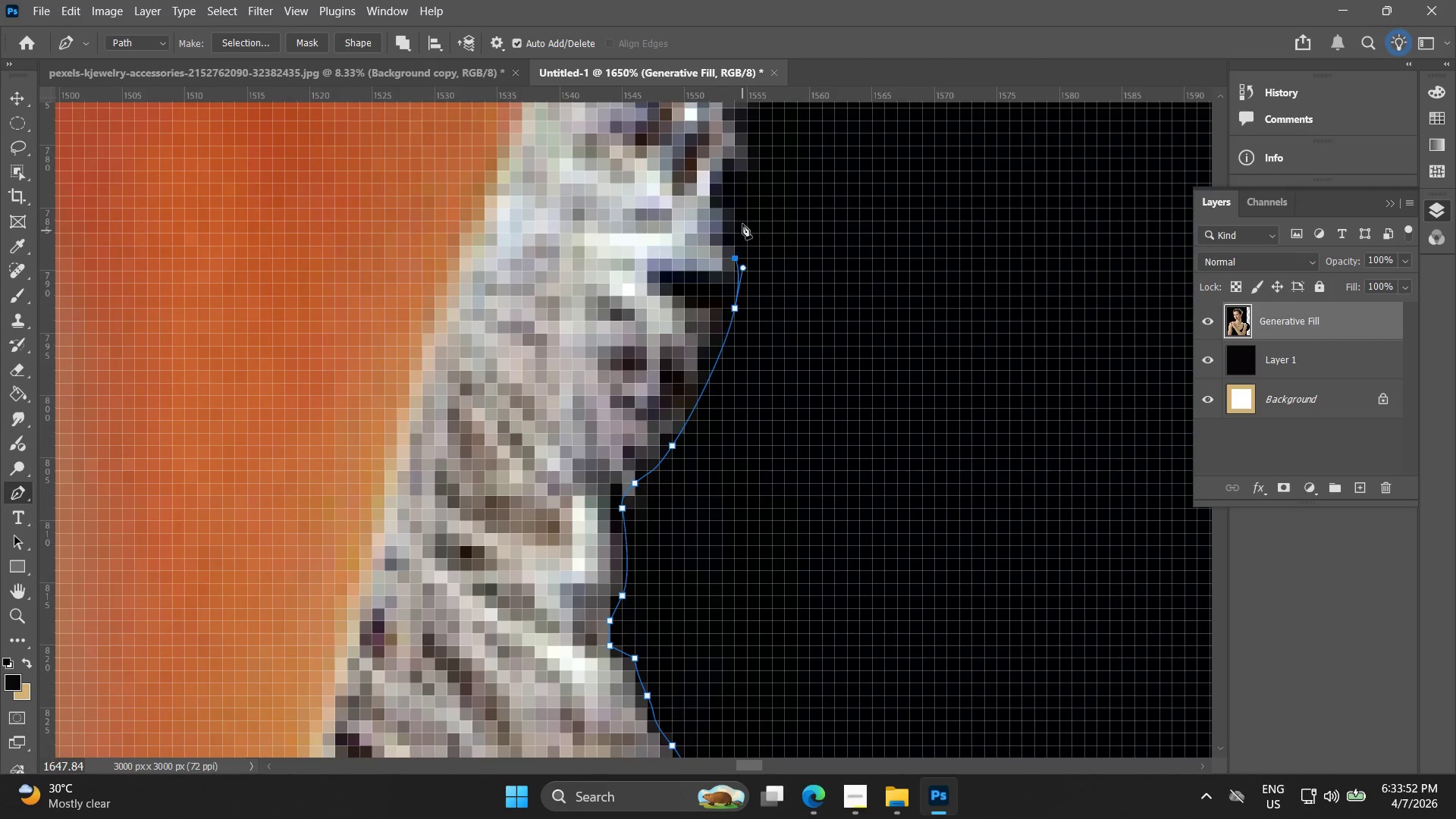 
double_click([739, 199])
 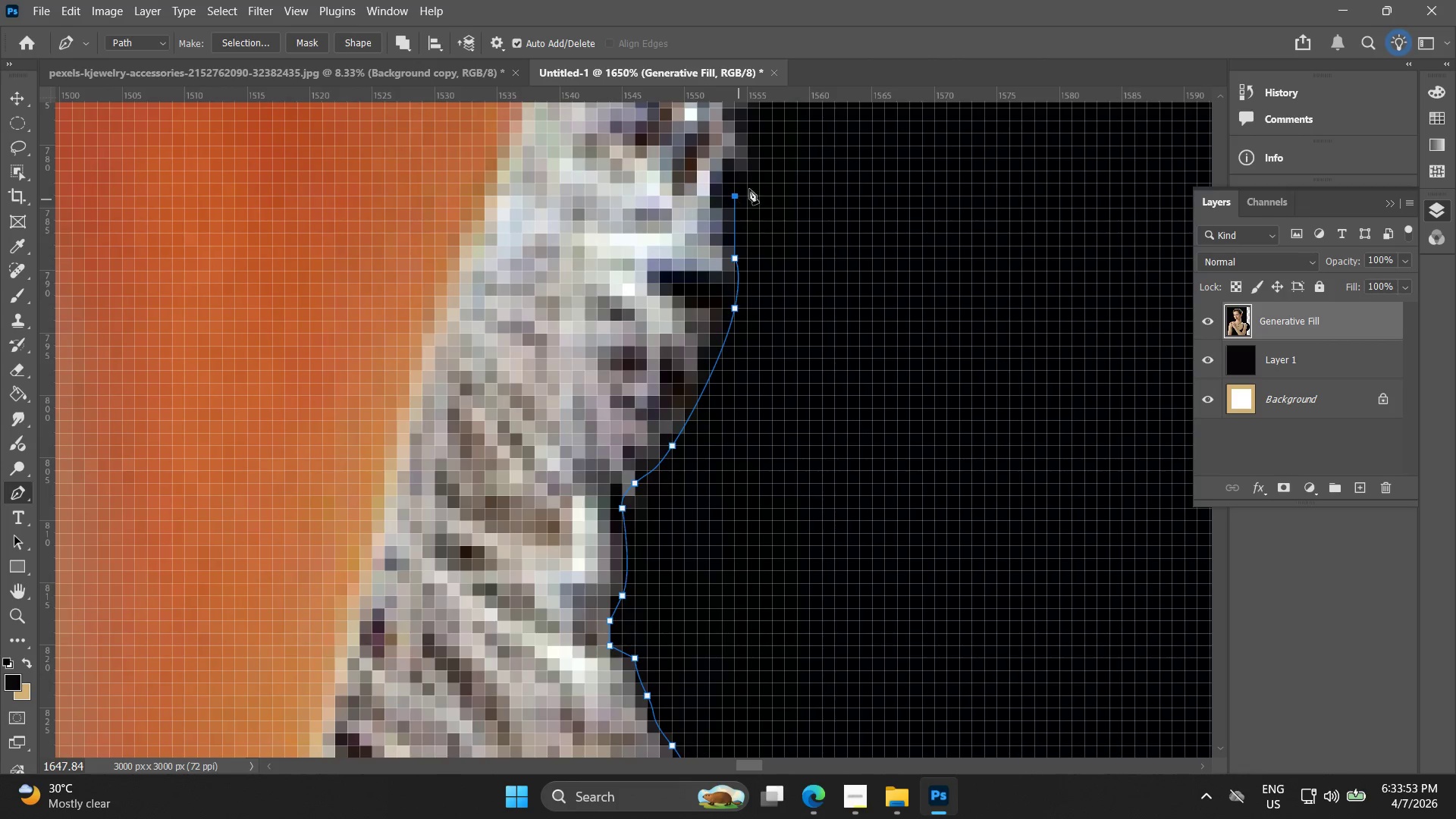 
hold_key(key=Space, duration=0.53)
 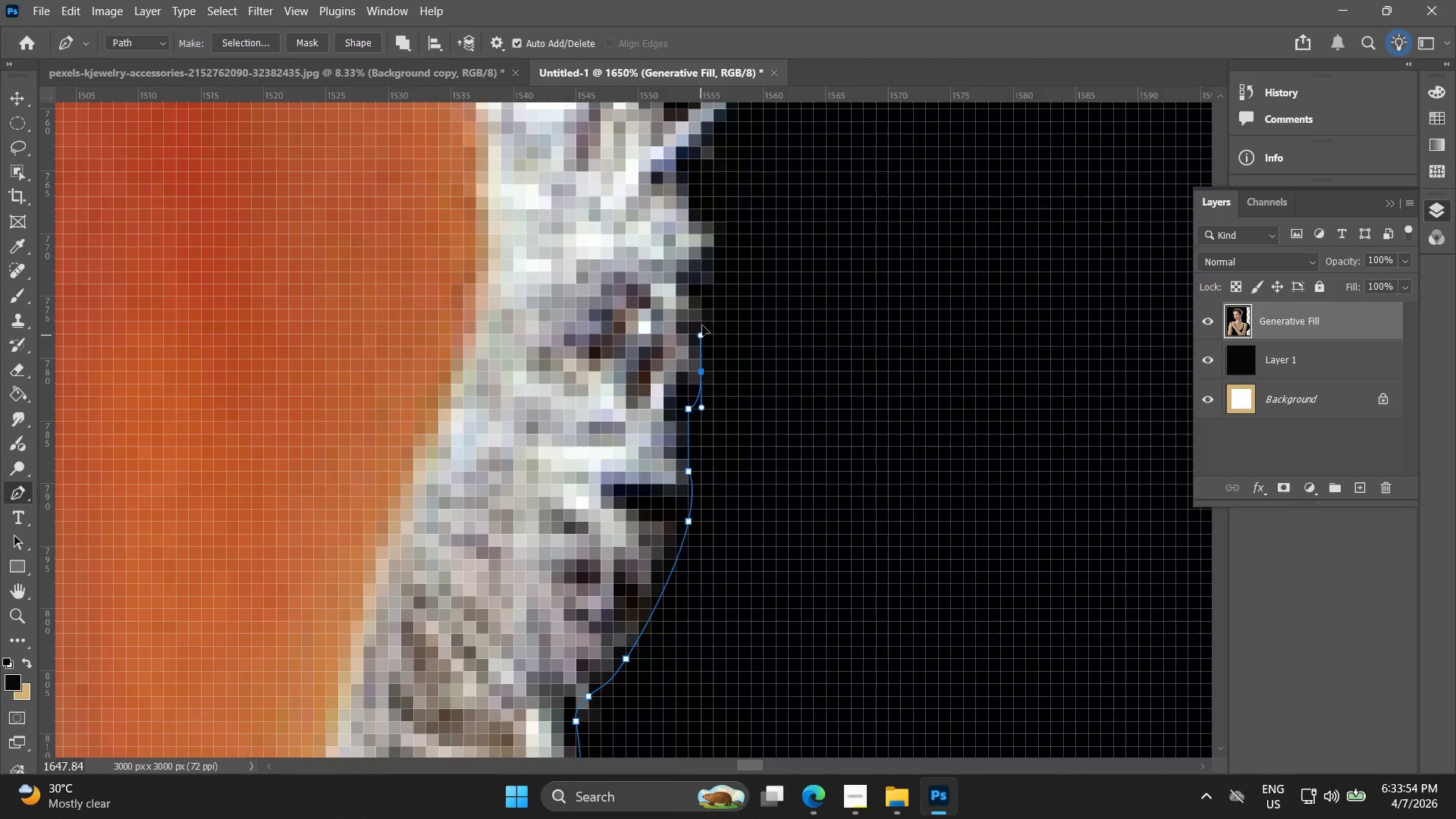 
left_click_drag(start_coordinate=[755, 191], to_coordinate=[709, 404])
 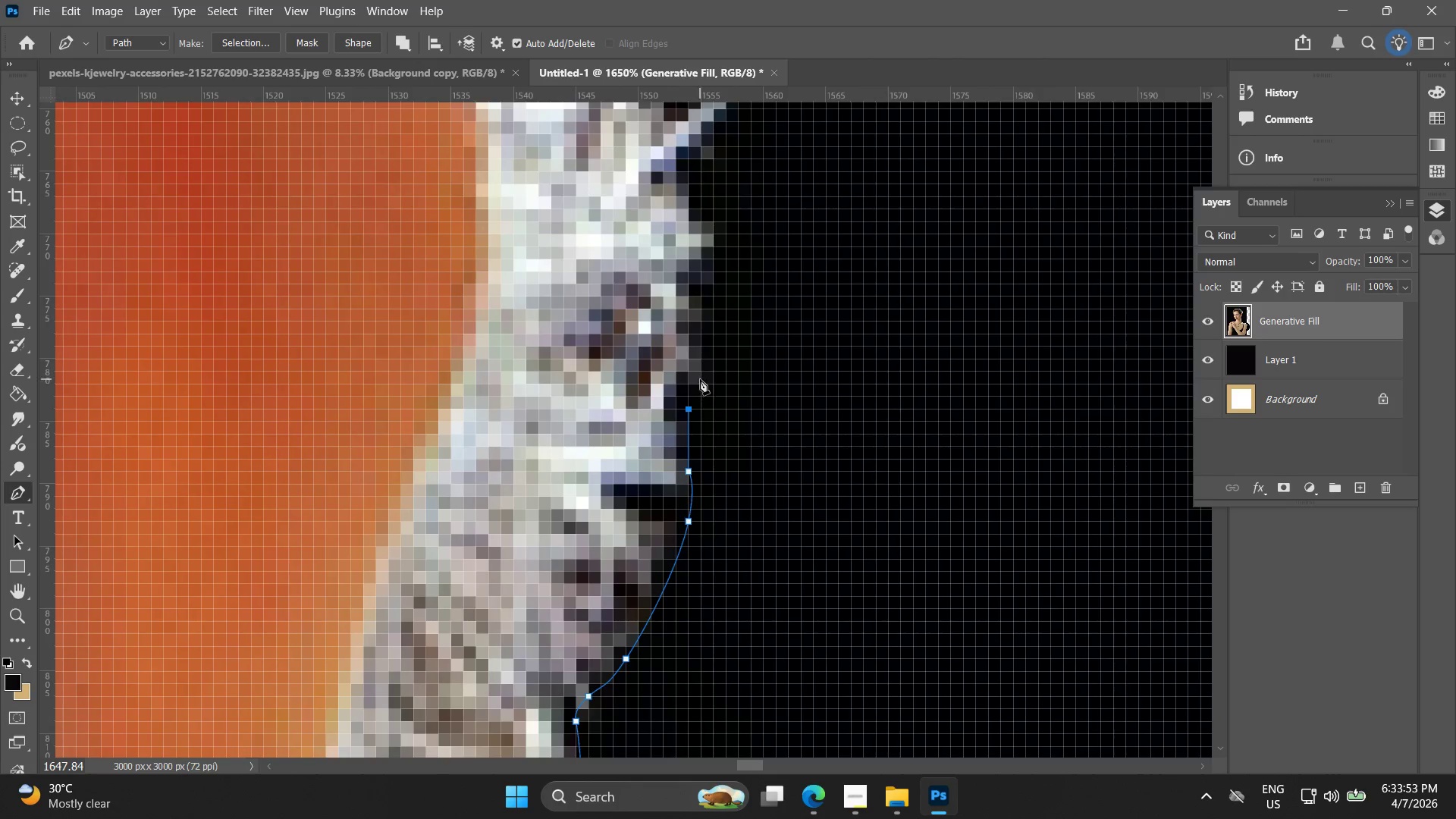 
left_click_drag(start_coordinate=[699, 374], to_coordinate=[702, 329])
 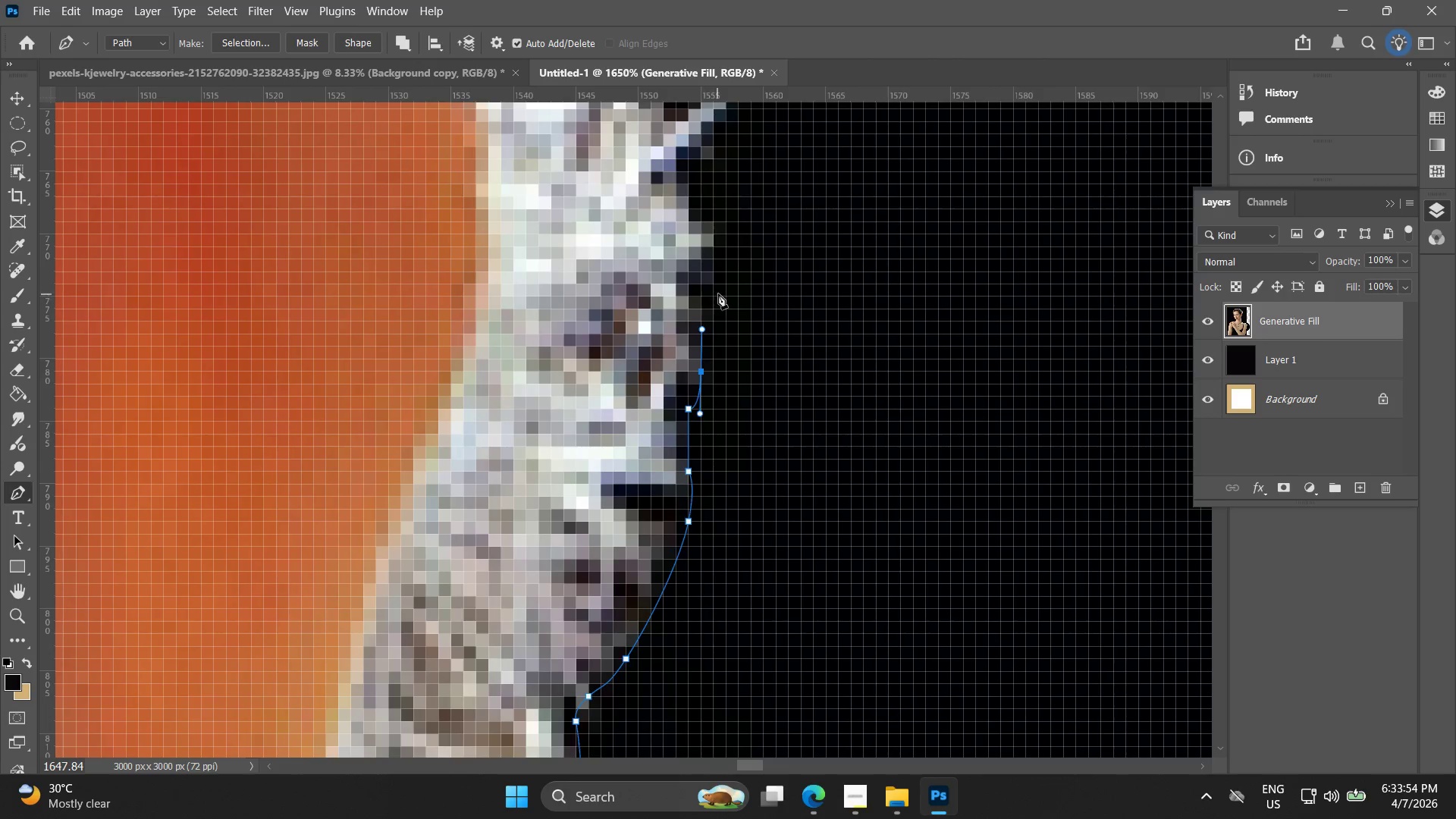 
left_click_drag(start_coordinate=[717, 288], to_coordinate=[717, 273])
 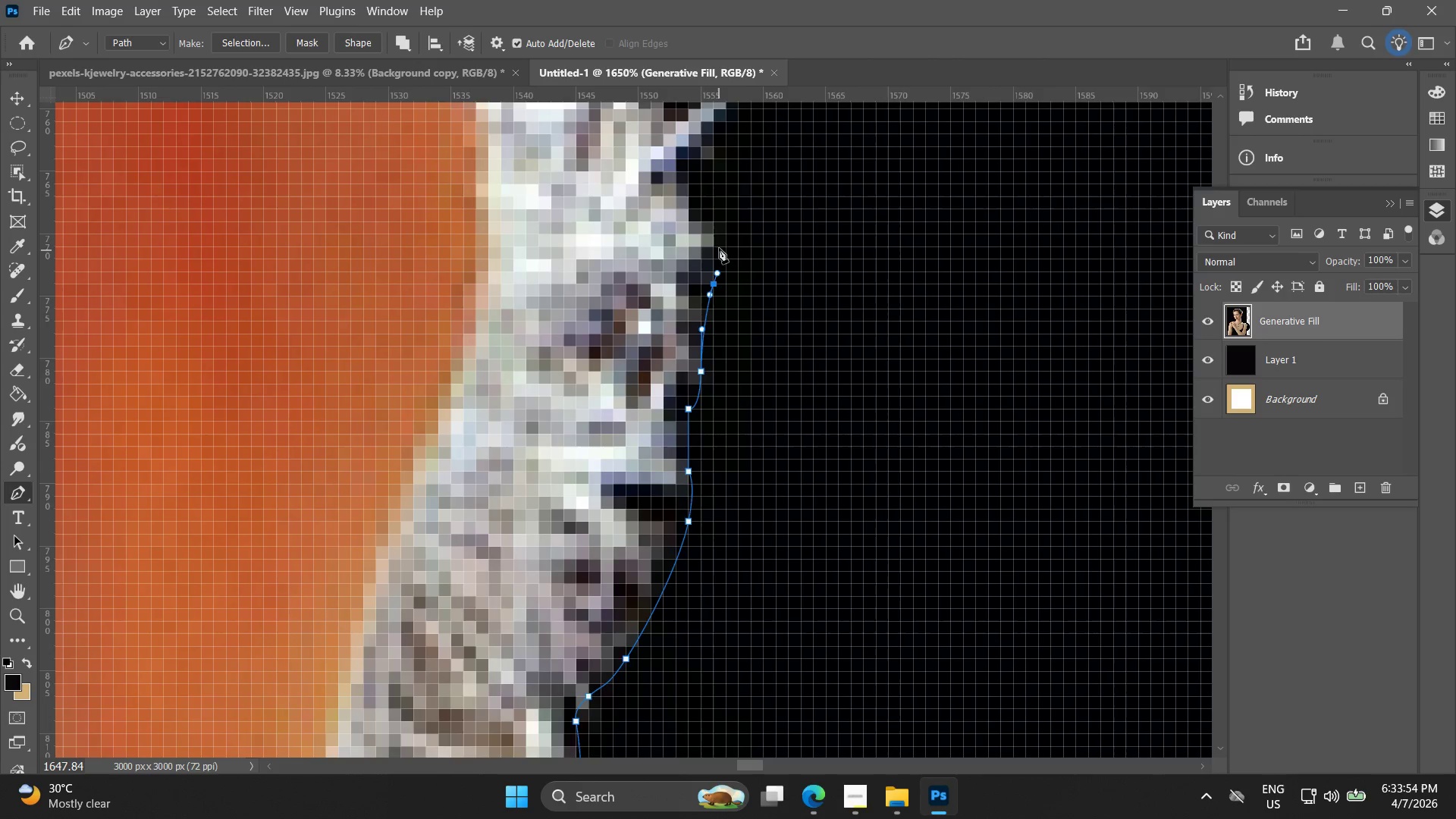 
left_click([716, 240])
 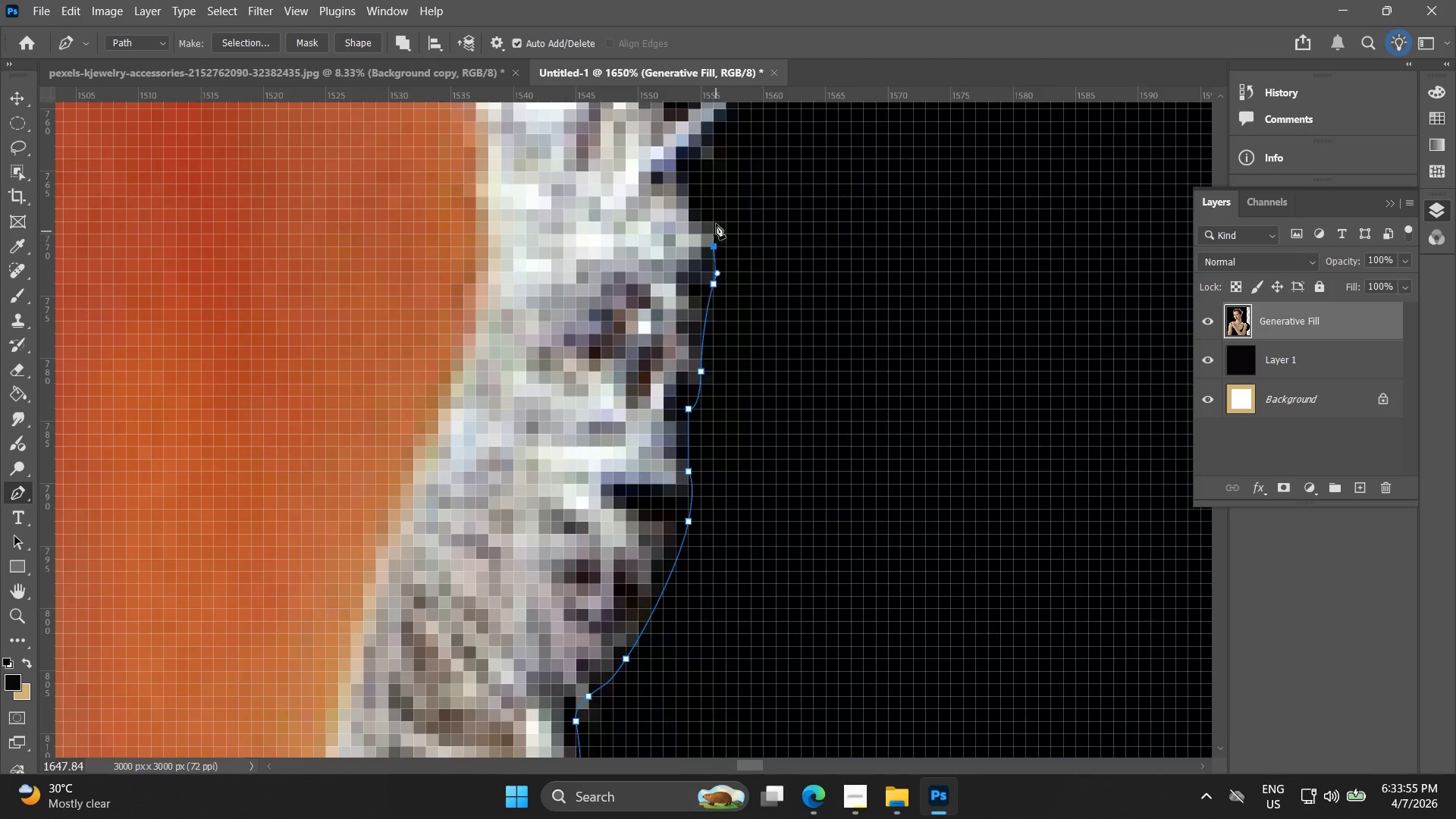 
hold_key(key=Space, duration=0.45)
 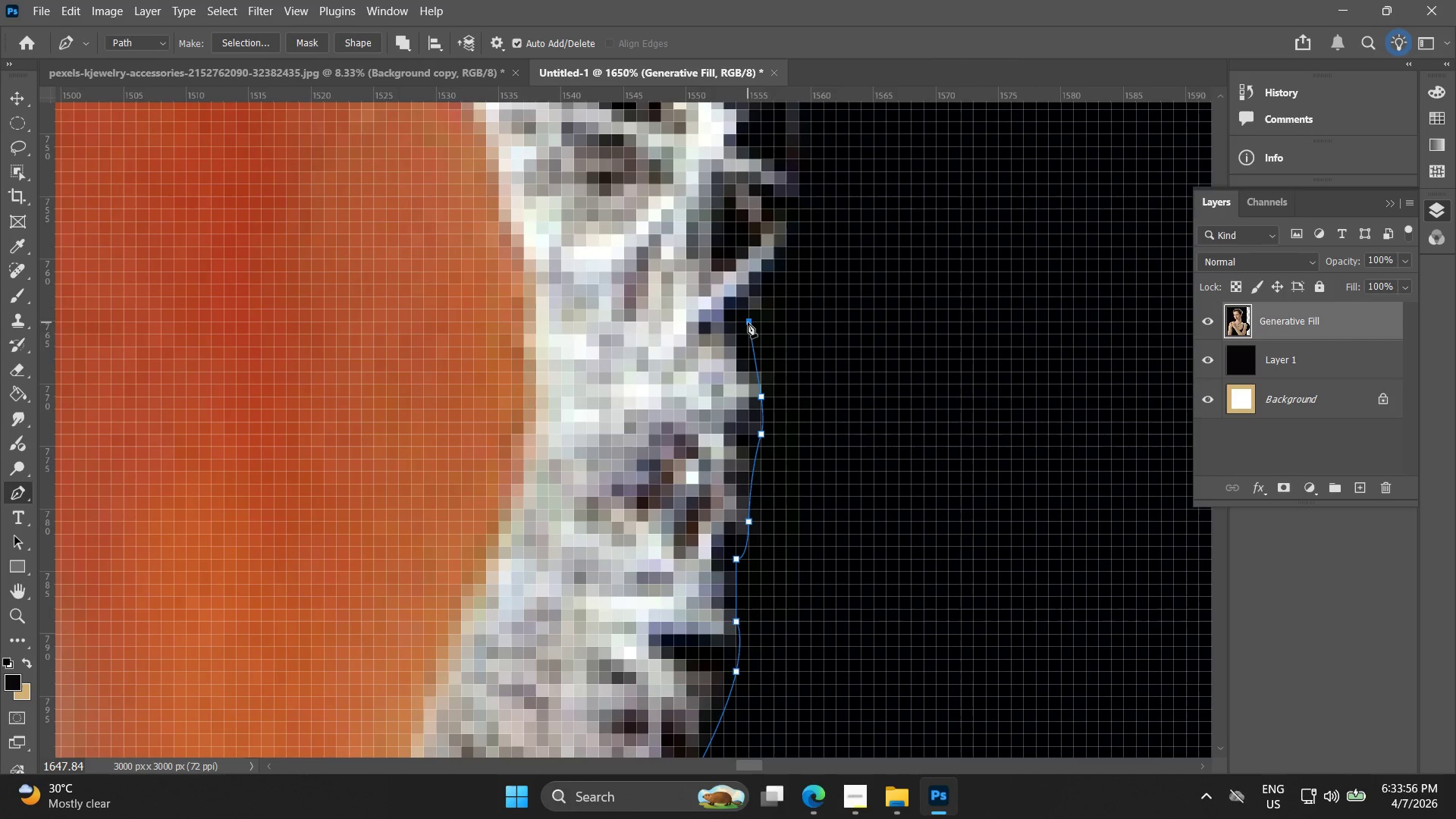 
left_click_drag(start_coordinate=[702, 209], to_coordinate=[725, 298])
 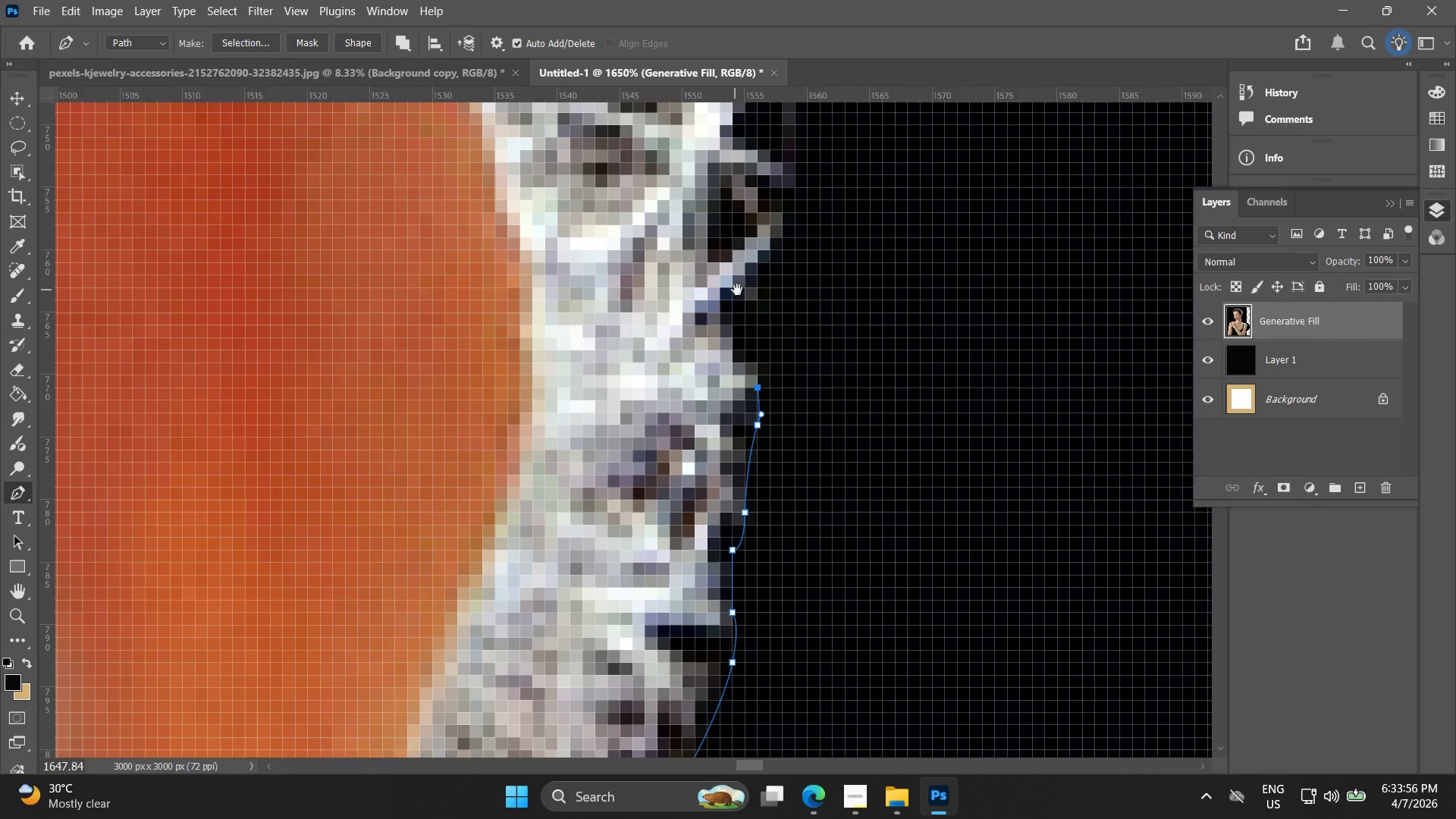 
left_click([748, 322])
 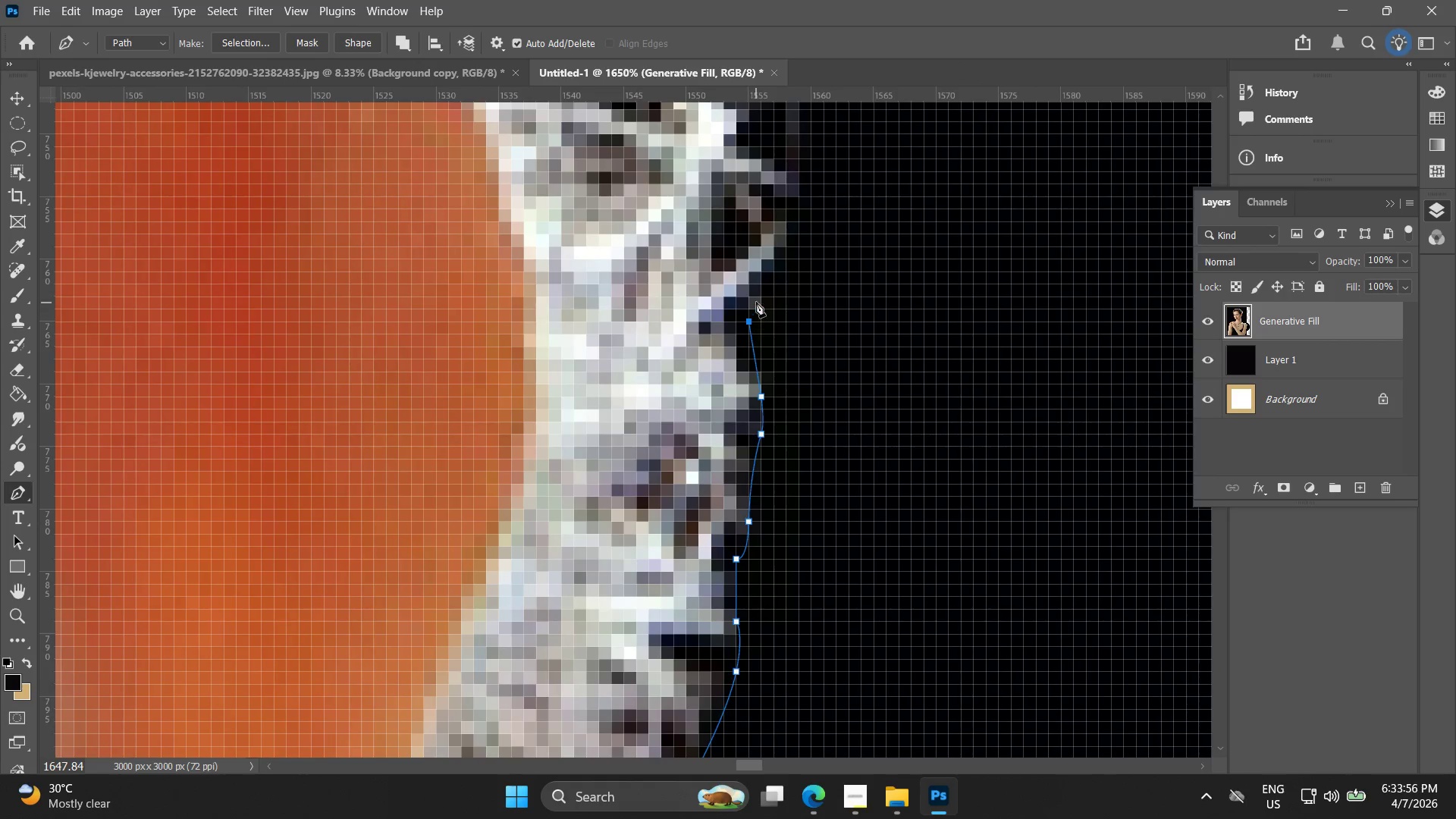 
left_click_drag(start_coordinate=[756, 300], to_coordinate=[764, 284])
 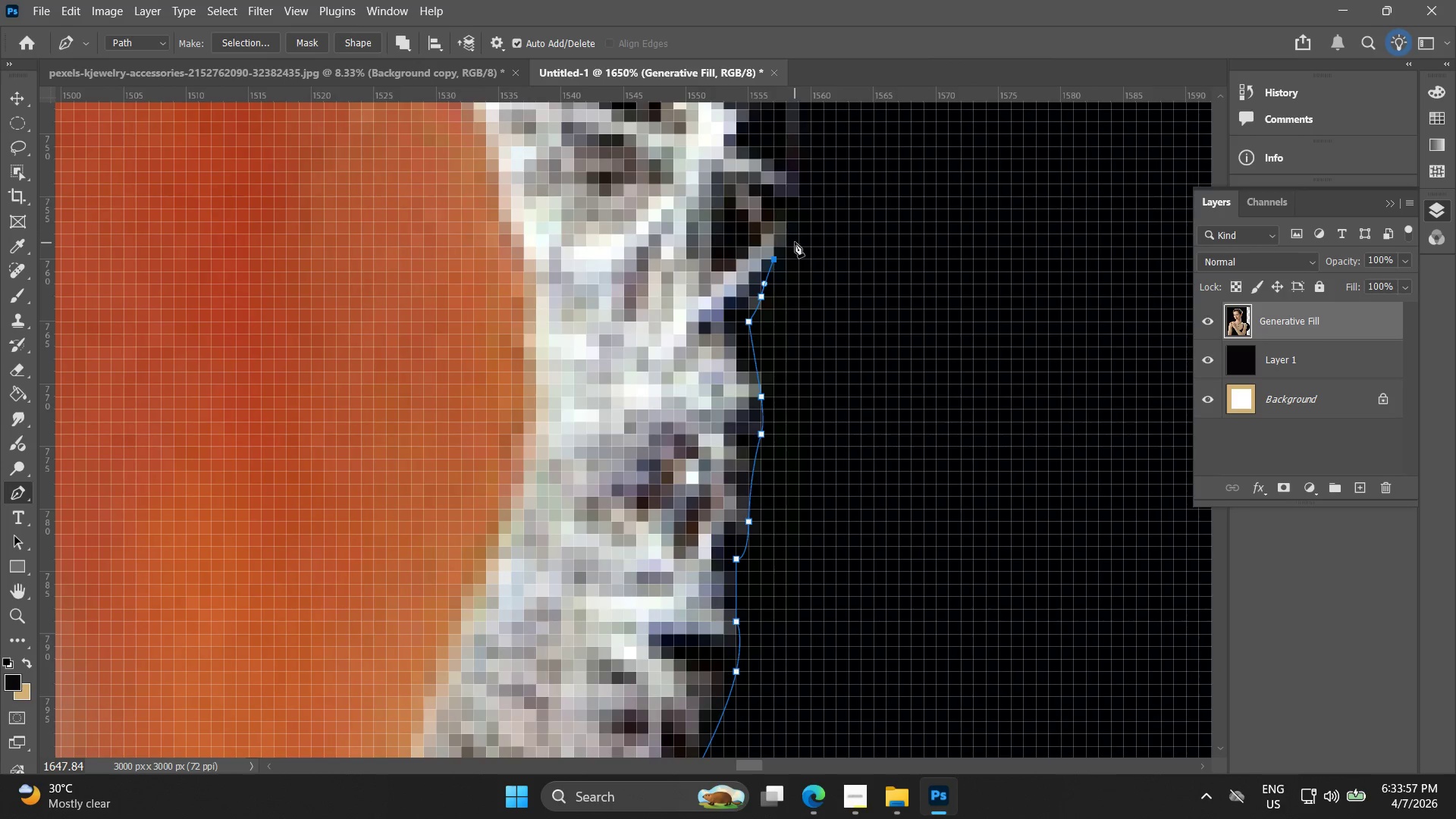 
hold_key(key=Space, duration=0.47)
 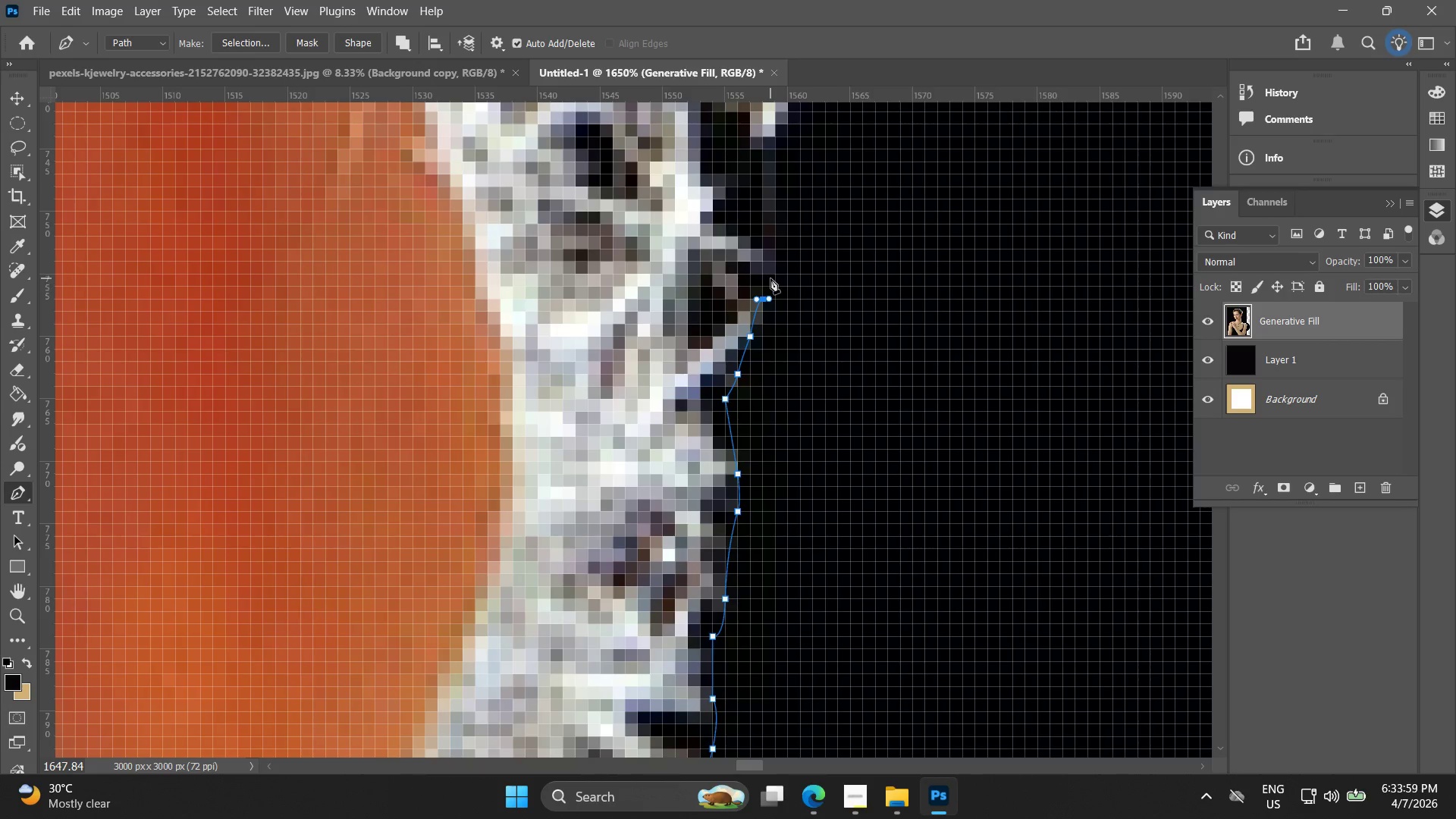 
left_click_drag(start_coordinate=[791, 241], to_coordinate=[767, 318])
 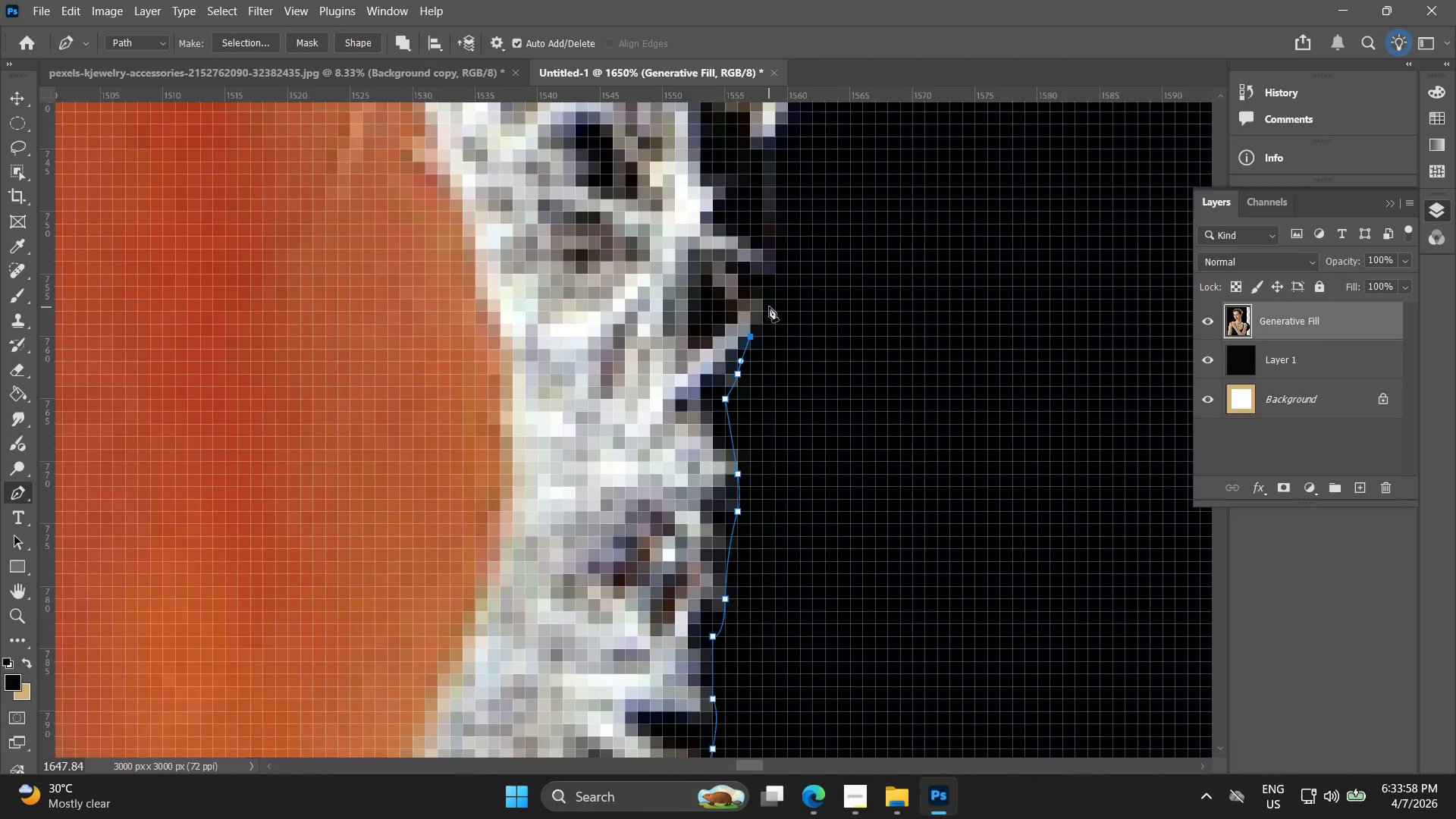 
left_click_drag(start_coordinate=[769, 303], to_coordinate=[769, 299])
 